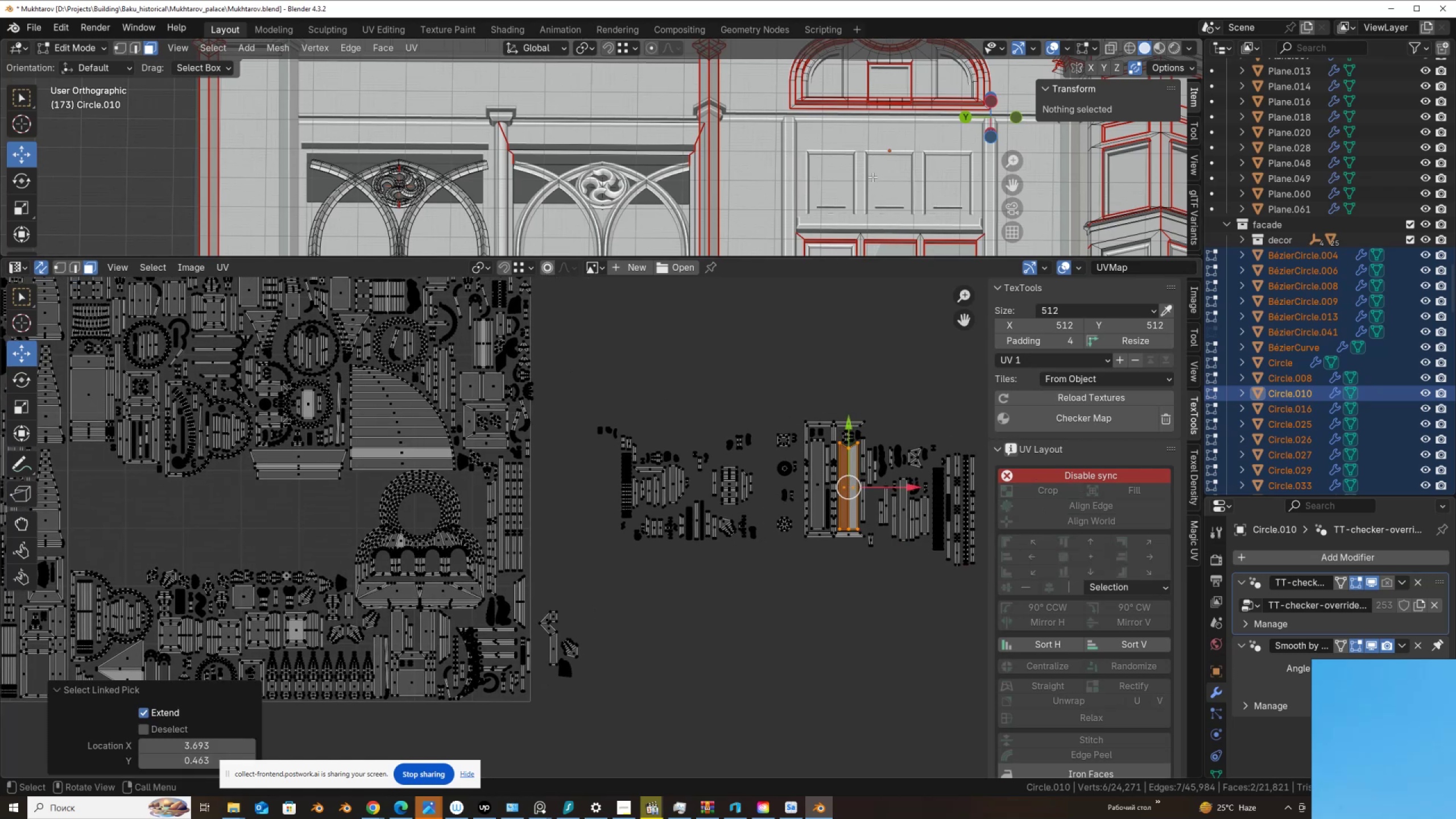 
key(NumpadDecimal)
 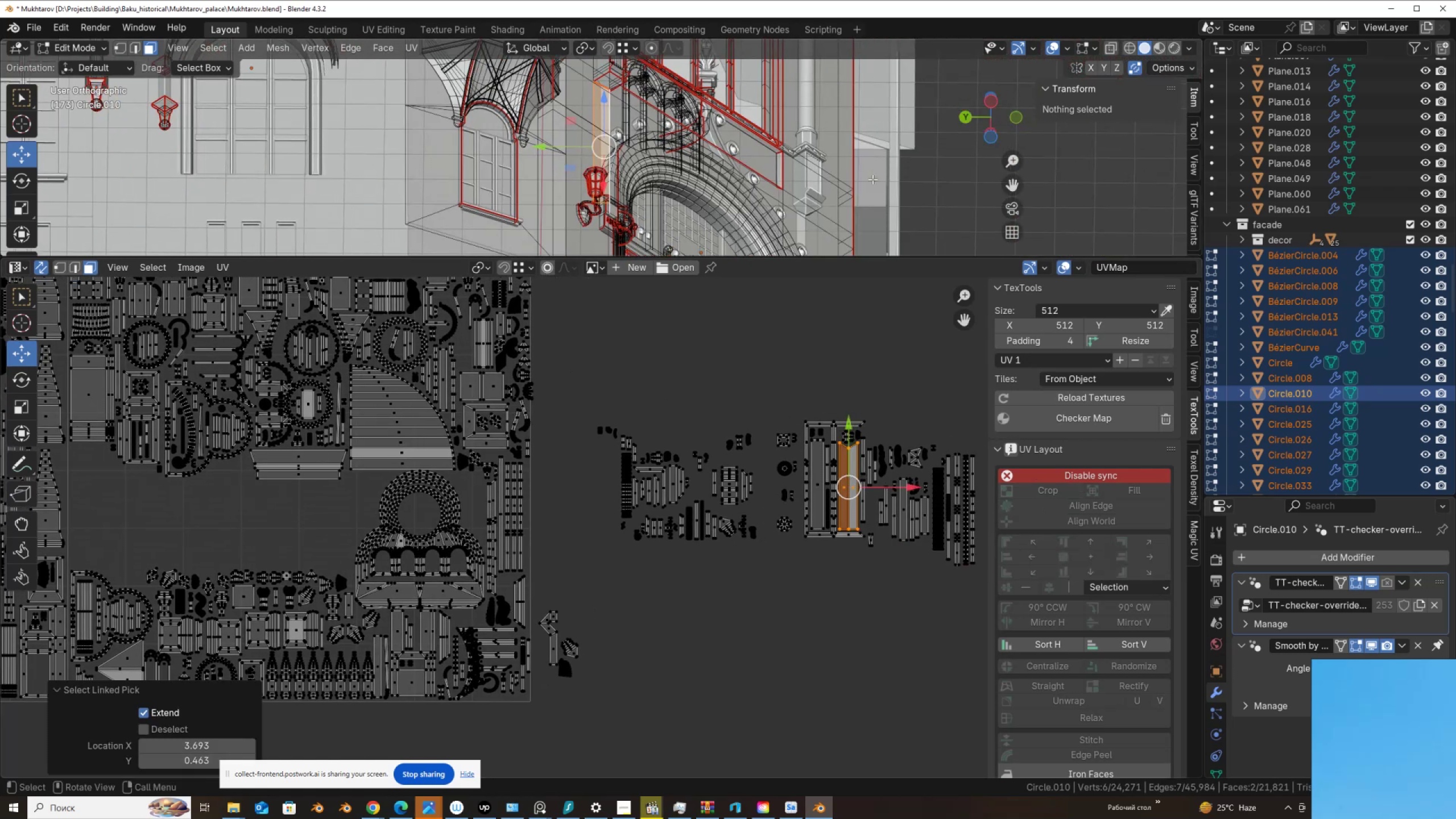 
scroll: coordinate [875, 144], scroll_direction: down, amount: 3.0
 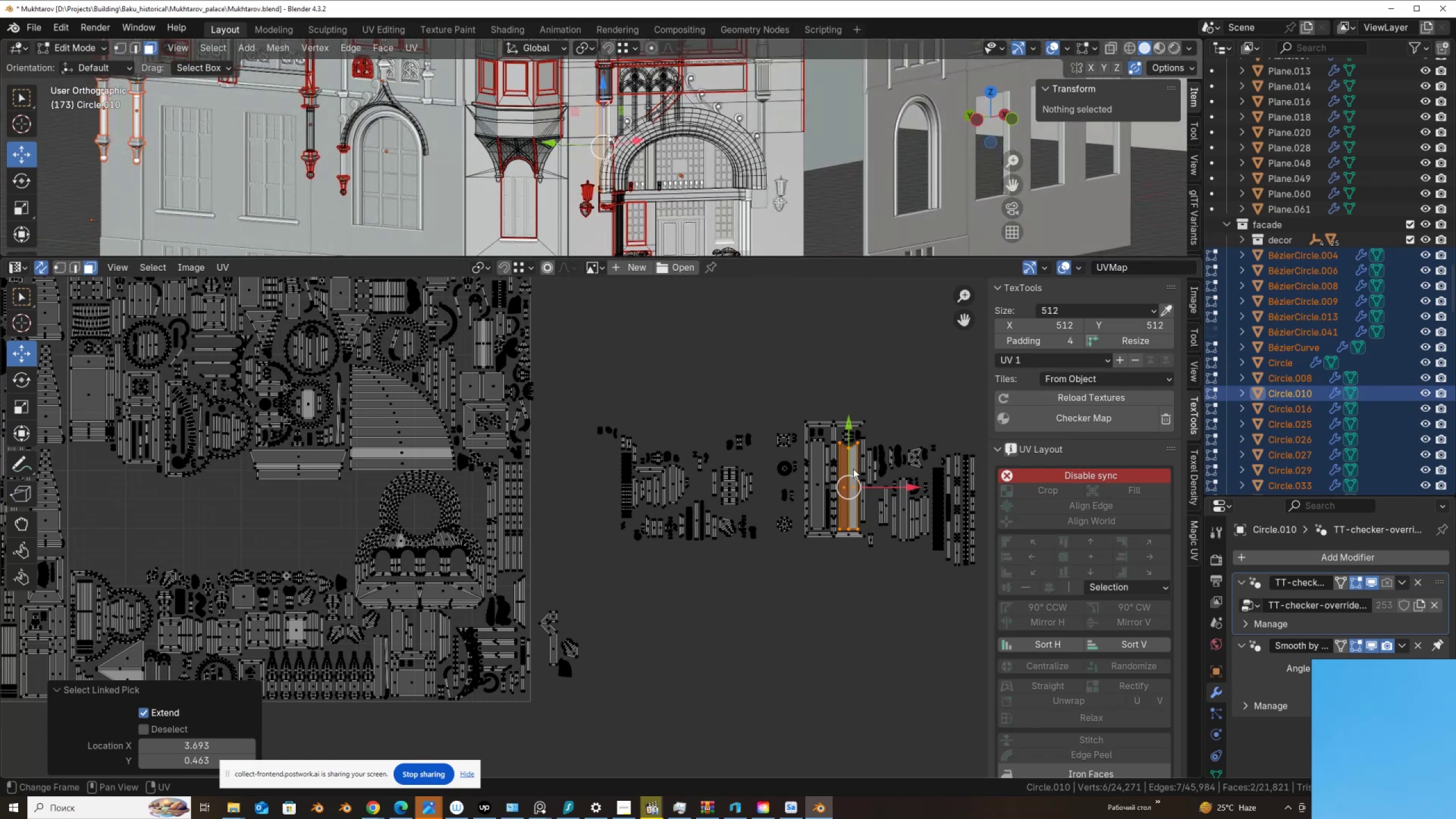 
left_click_drag(start_coordinate=[804, 412], to_coordinate=[864, 547])
 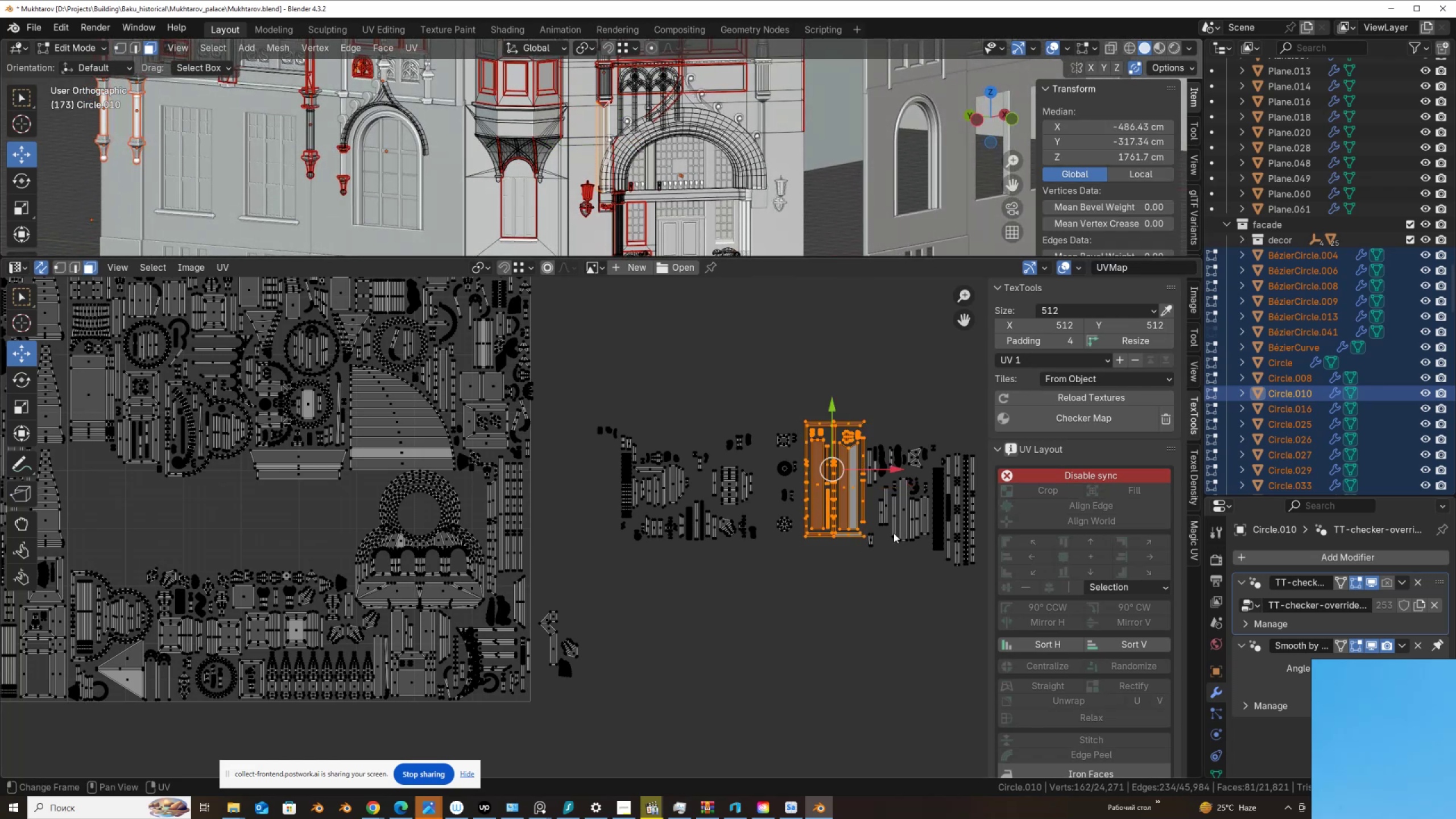 
key(G)
 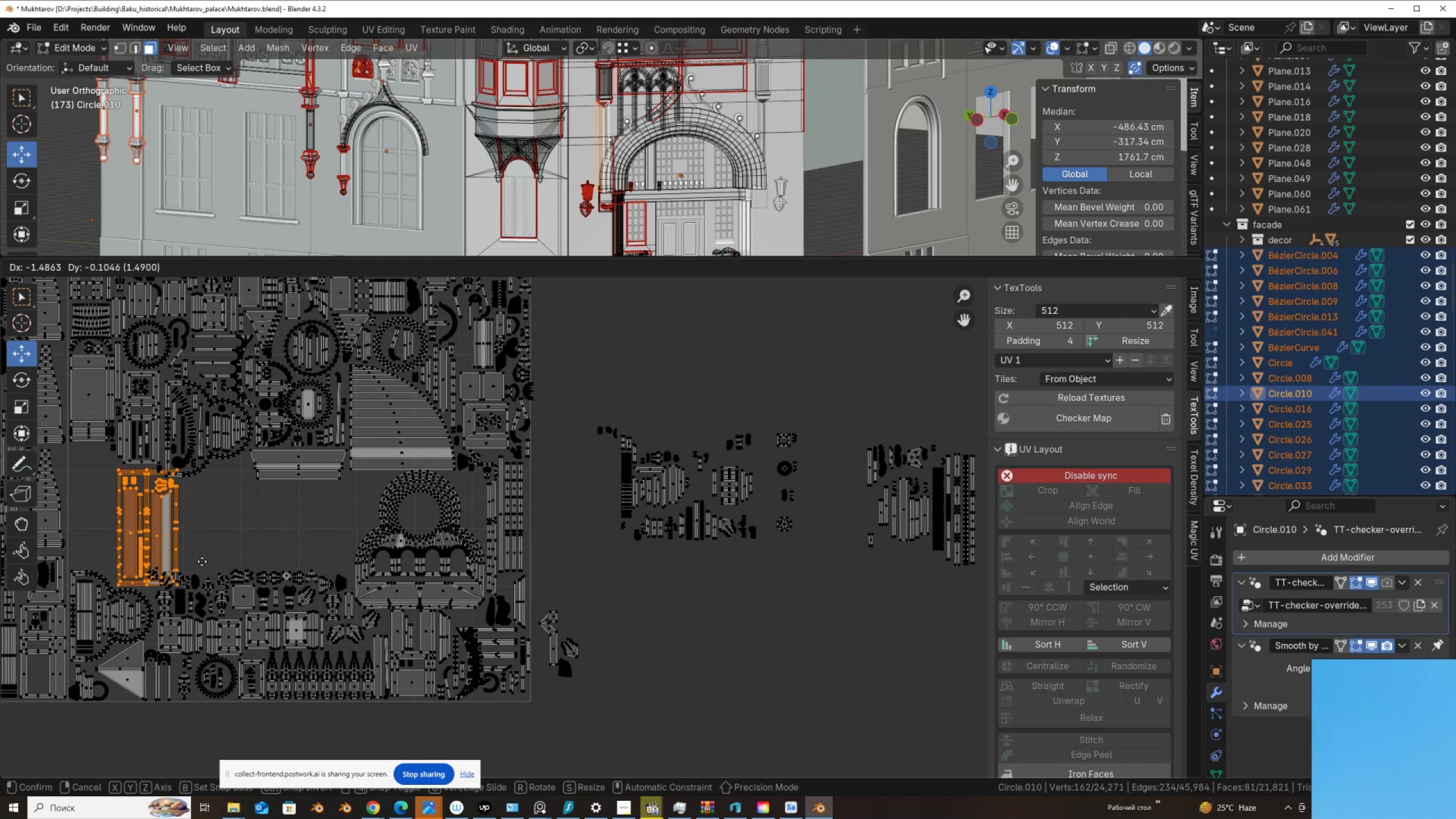 
wait(5.81)
 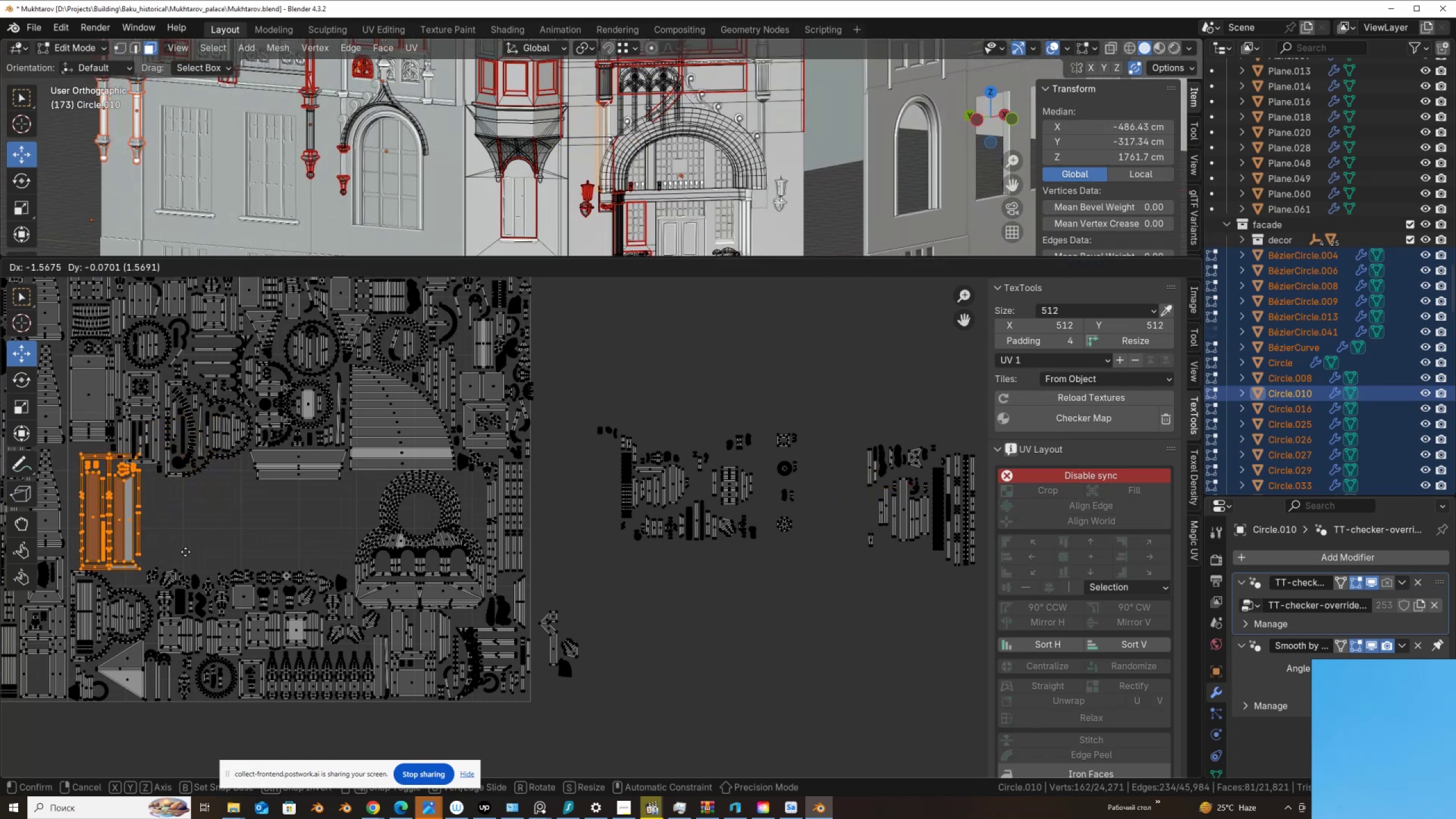 
left_click([202, 561])
 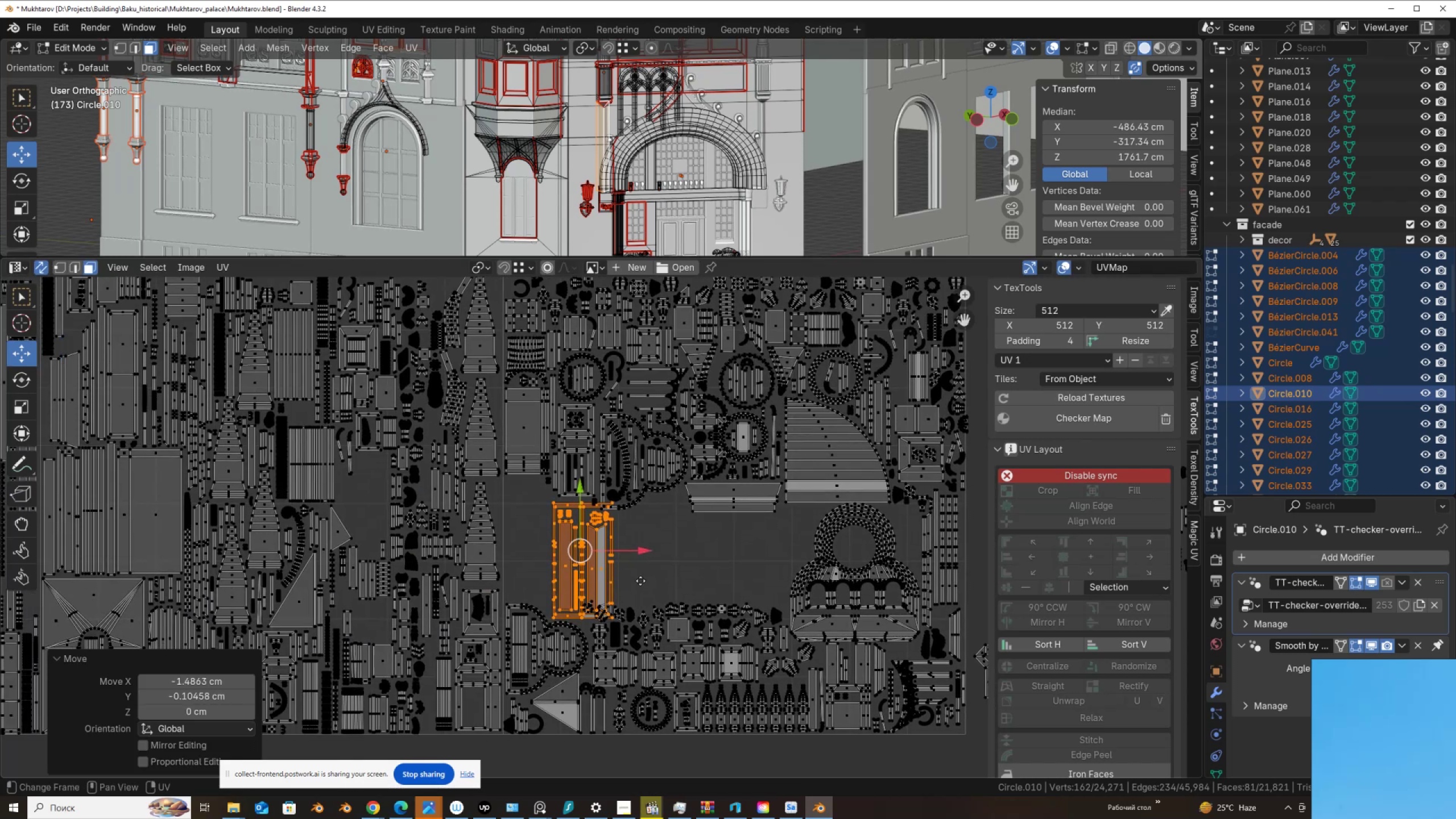 
scroll: coordinate [648, 516], scroll_direction: up, amount: 4.0
 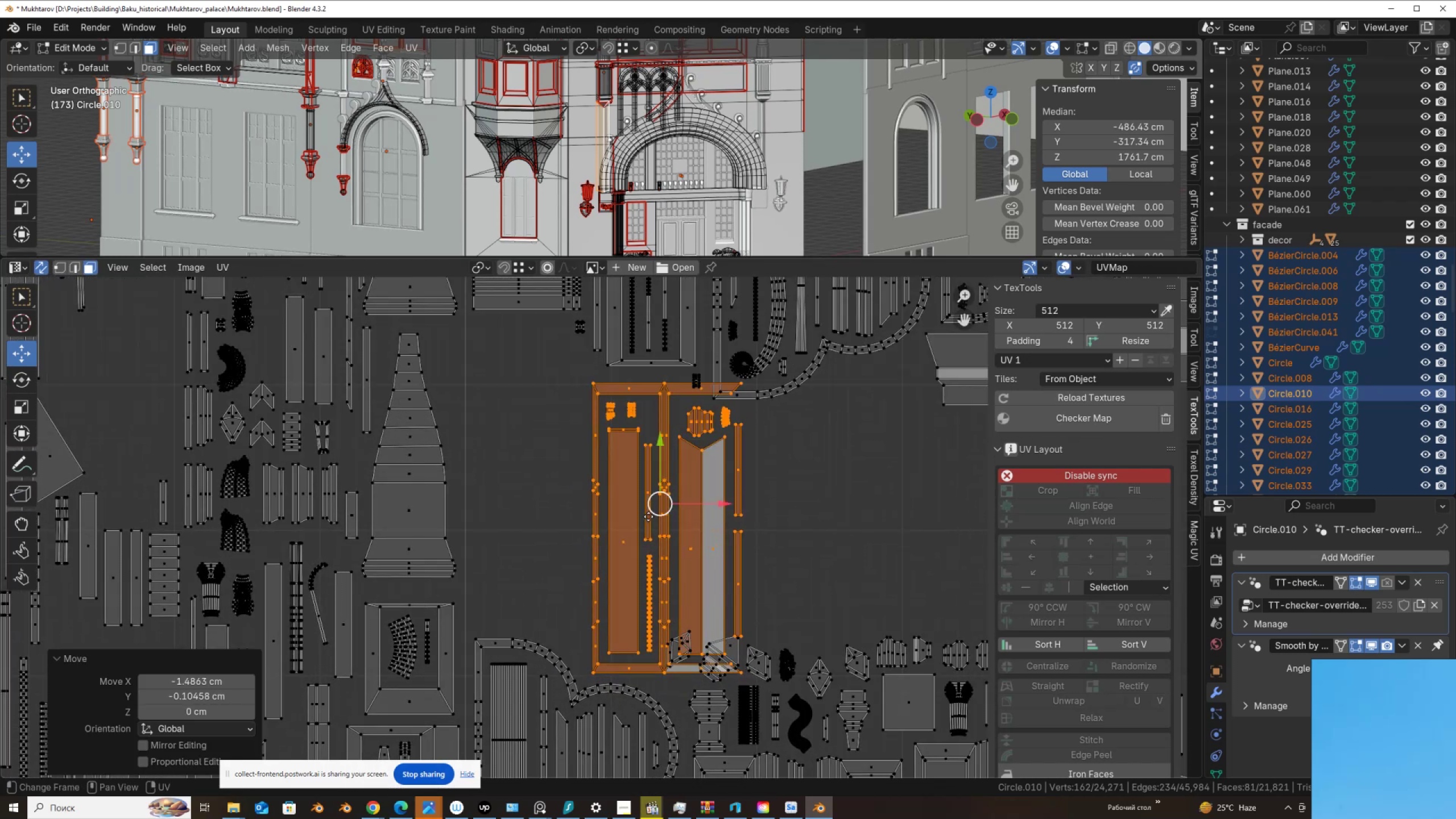 
key(G)
 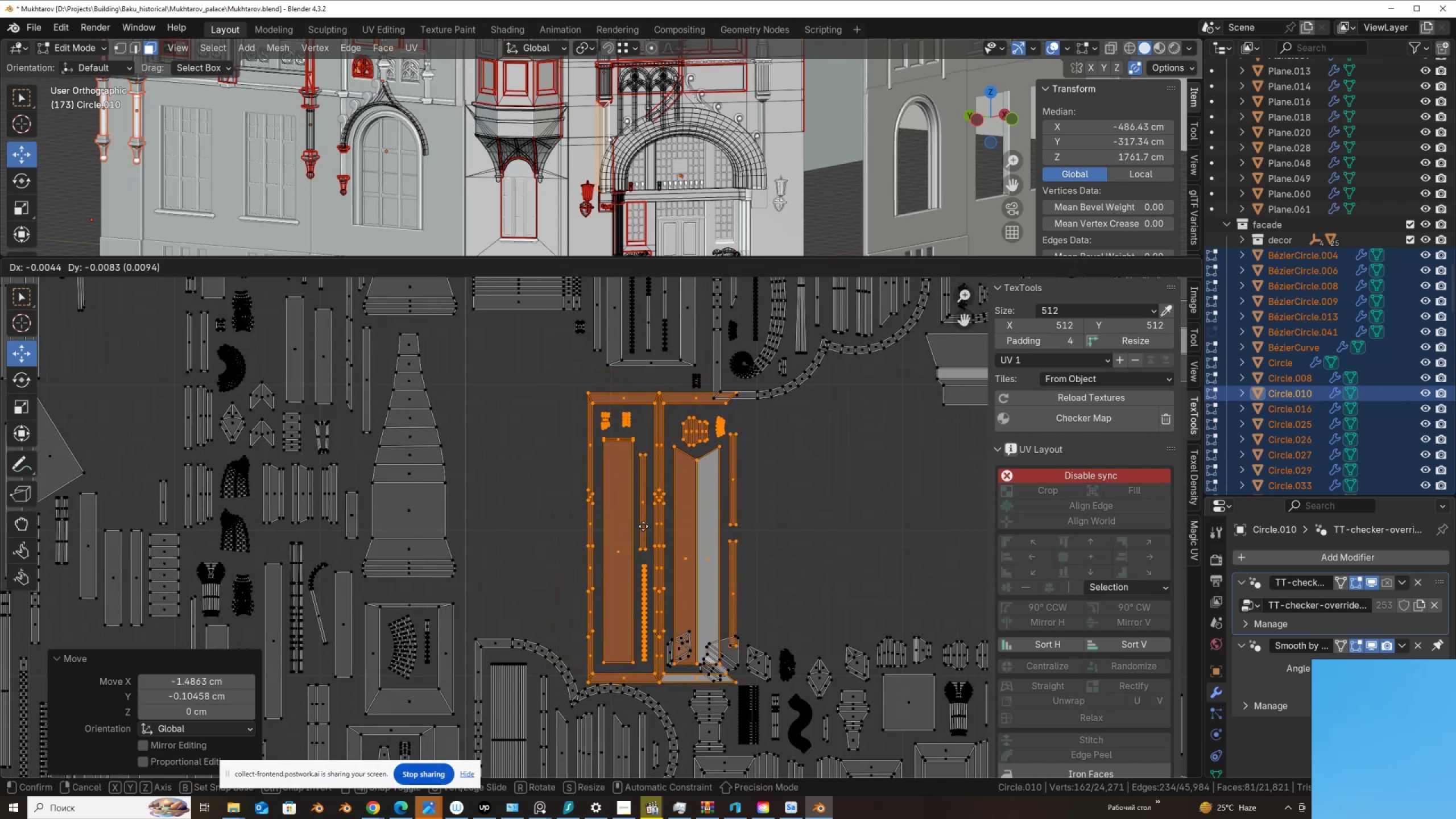 
left_click([645, 532])
 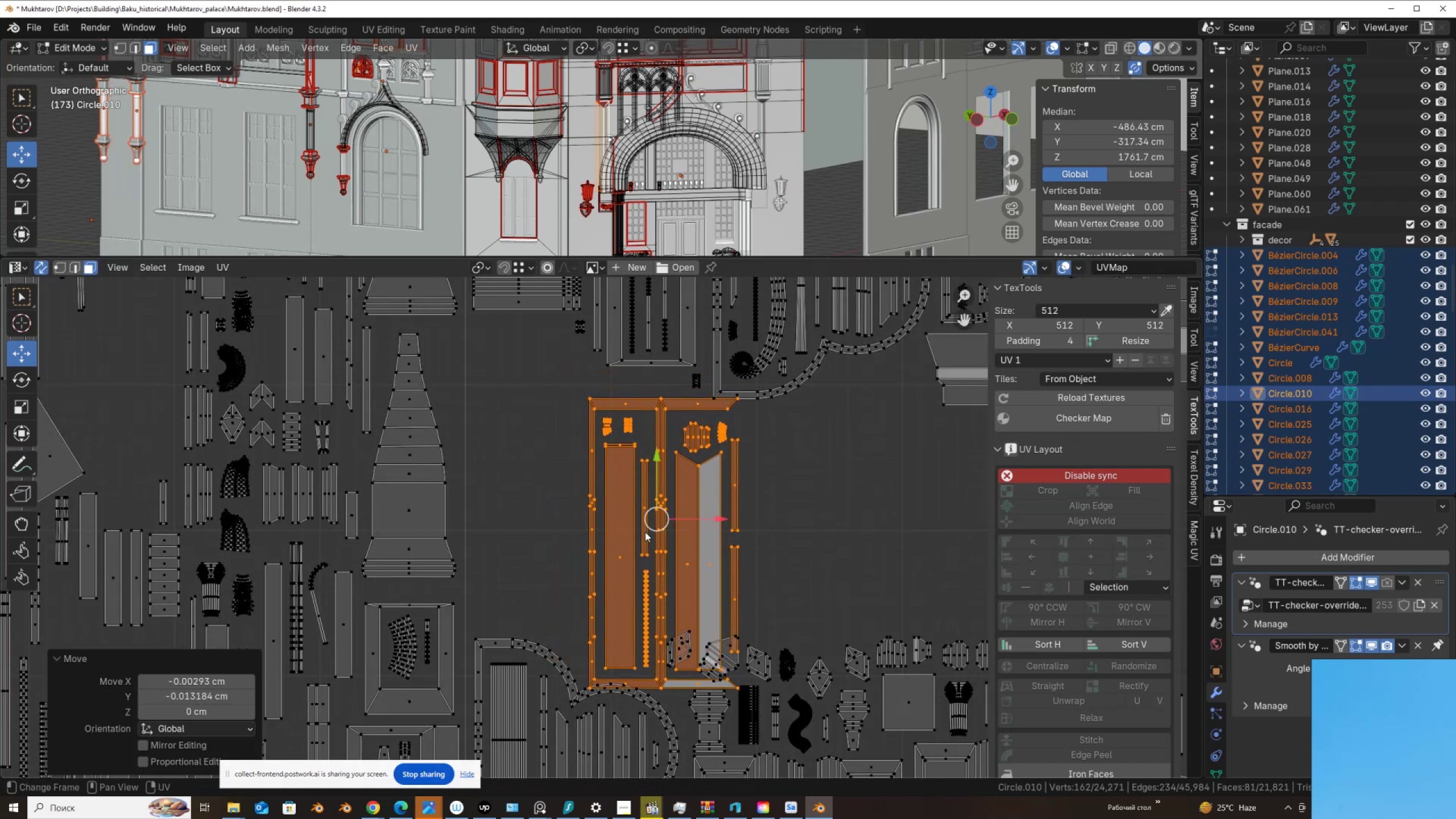 
scroll: coordinate [645, 532], scroll_direction: down, amount: 3.0
 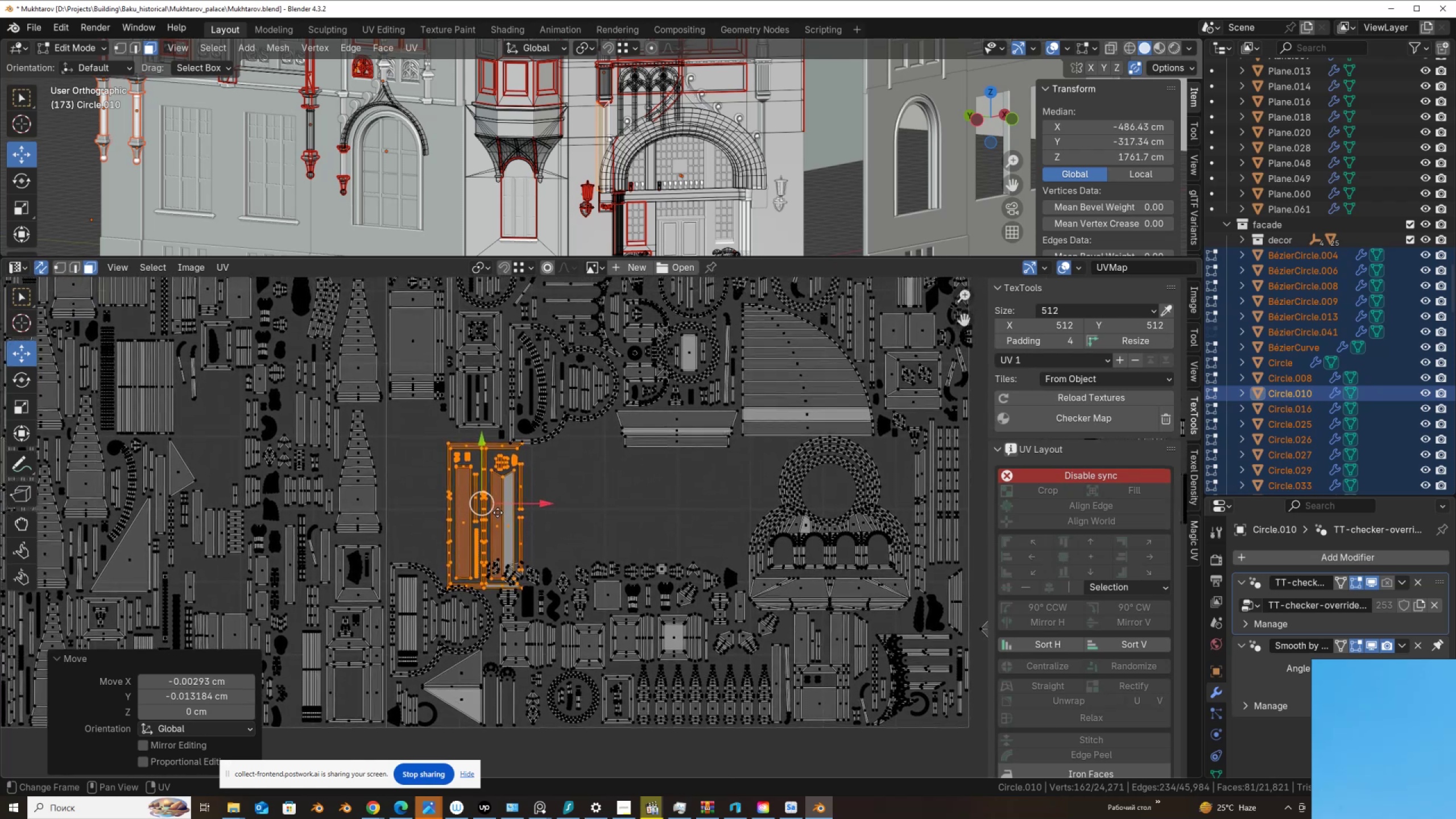 
wait(9.38)
 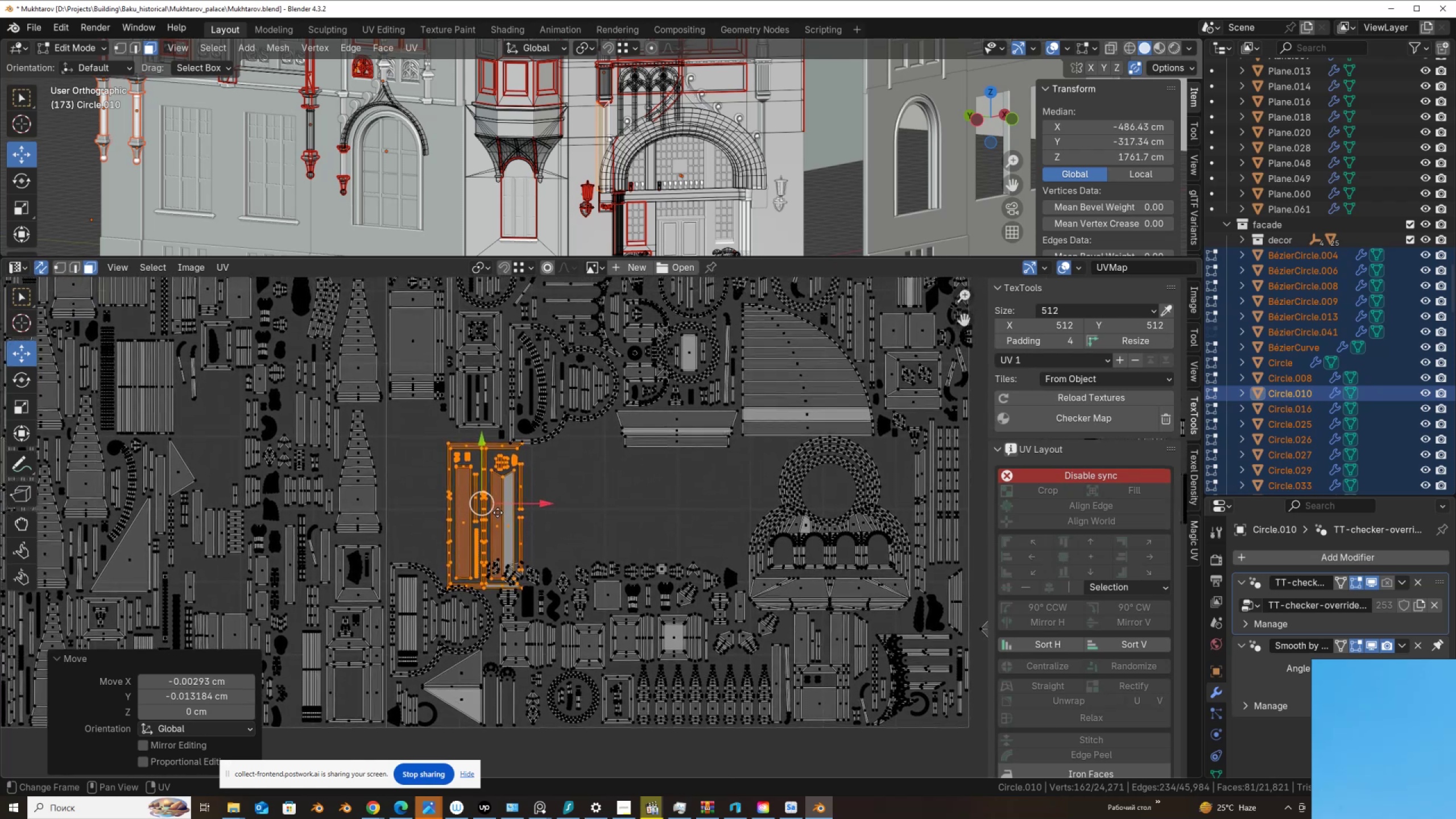 
scroll: coordinate [557, 187], scroll_direction: down, amount: 11.0
 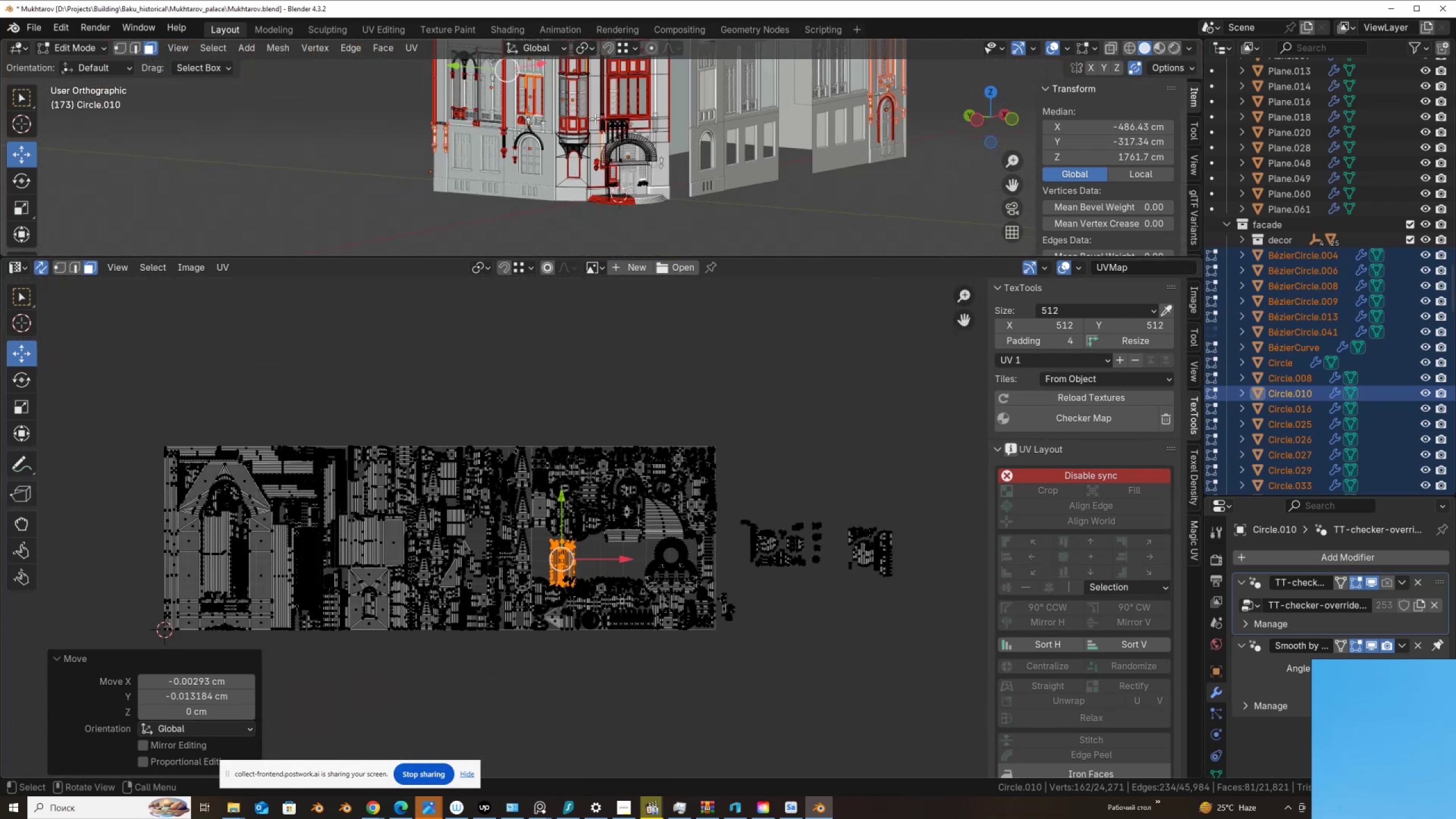 
hold_key(key=ShiftLeft, duration=1.01)
scroll: coordinate [583, 201], scroll_direction: down, amount: 1.0
 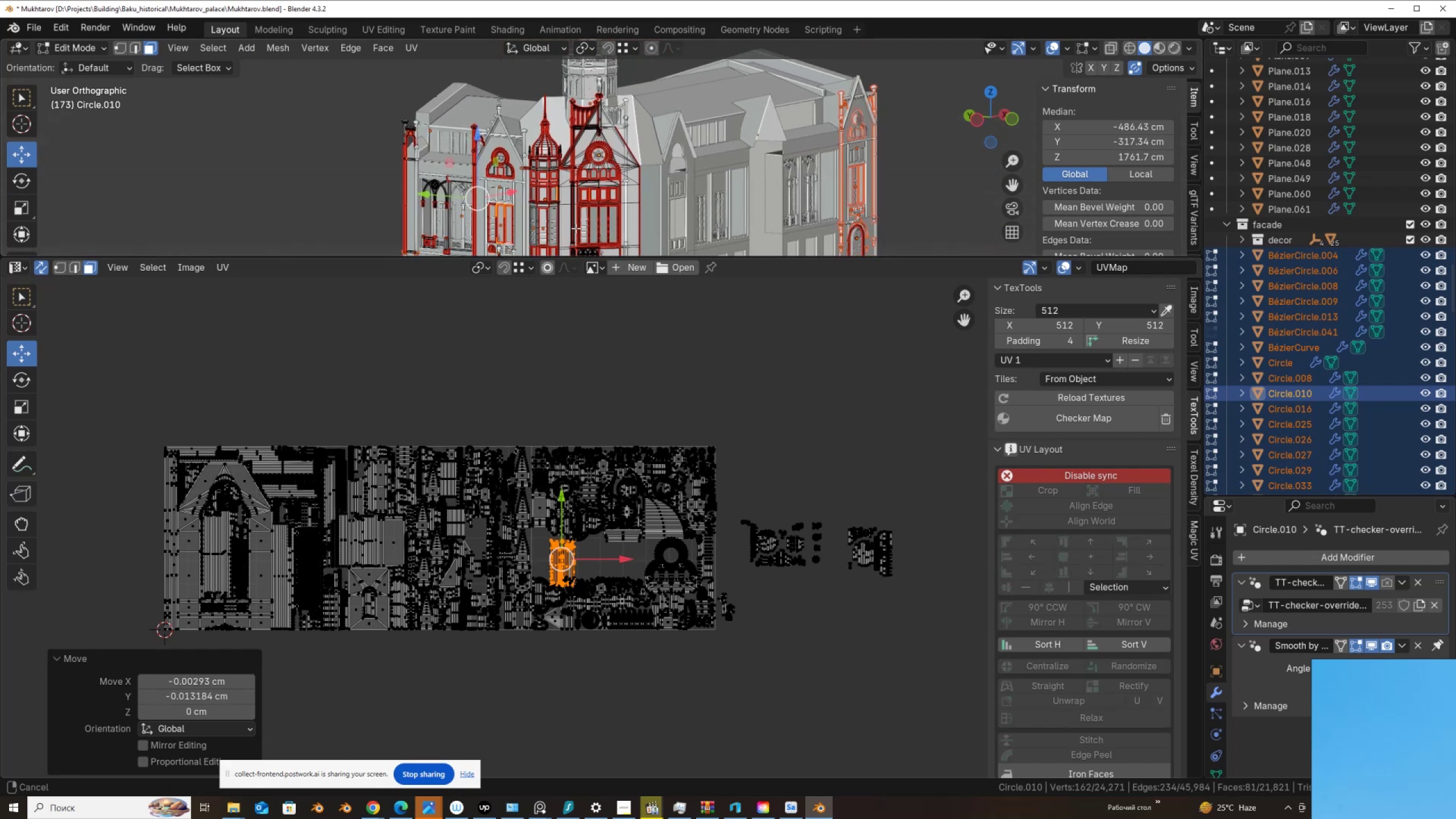 
scroll: coordinate [603, 575], scroll_direction: up, amount: 11.0
 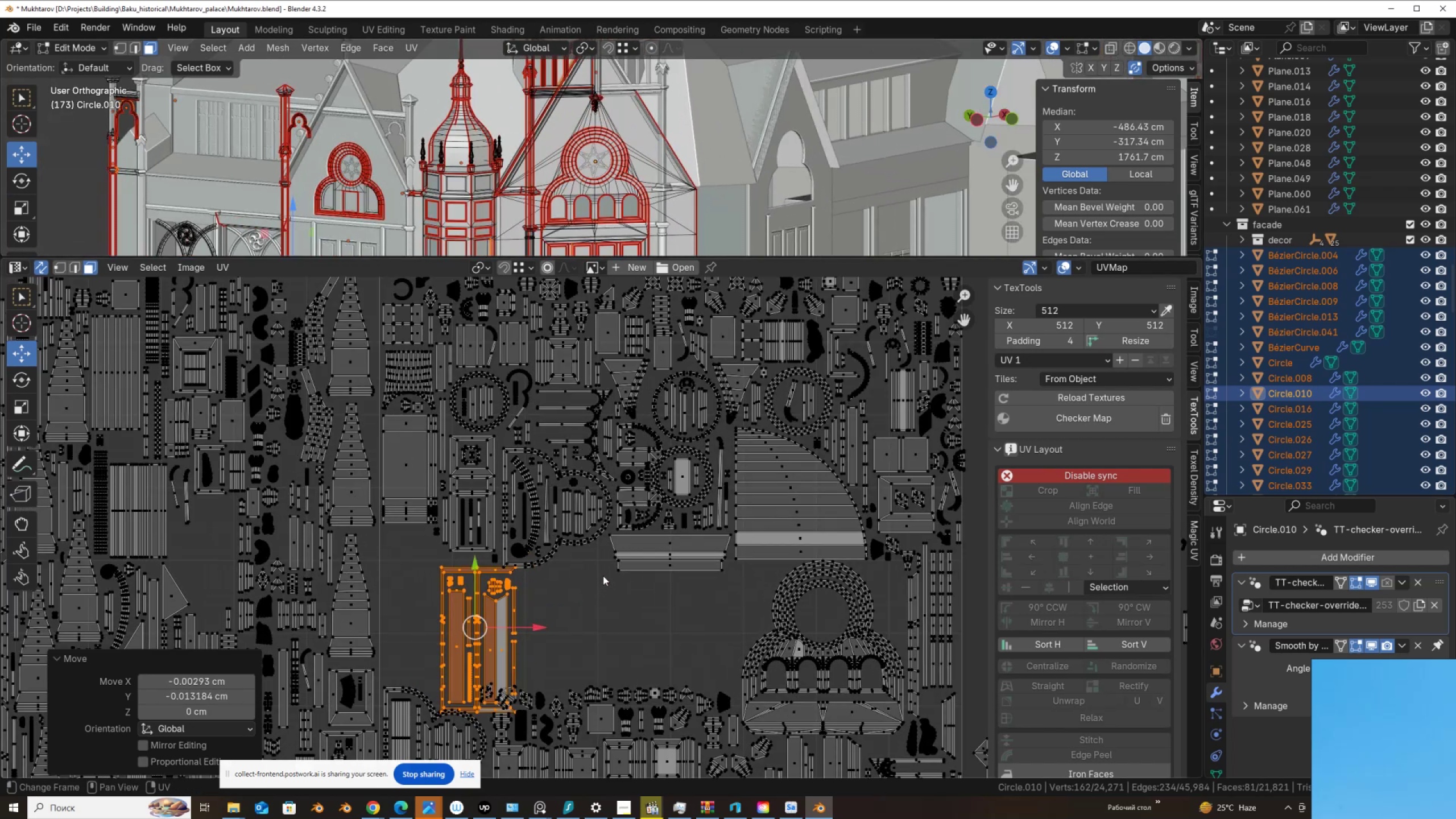 
hold_key(key=ShiftLeft, duration=0.66)
 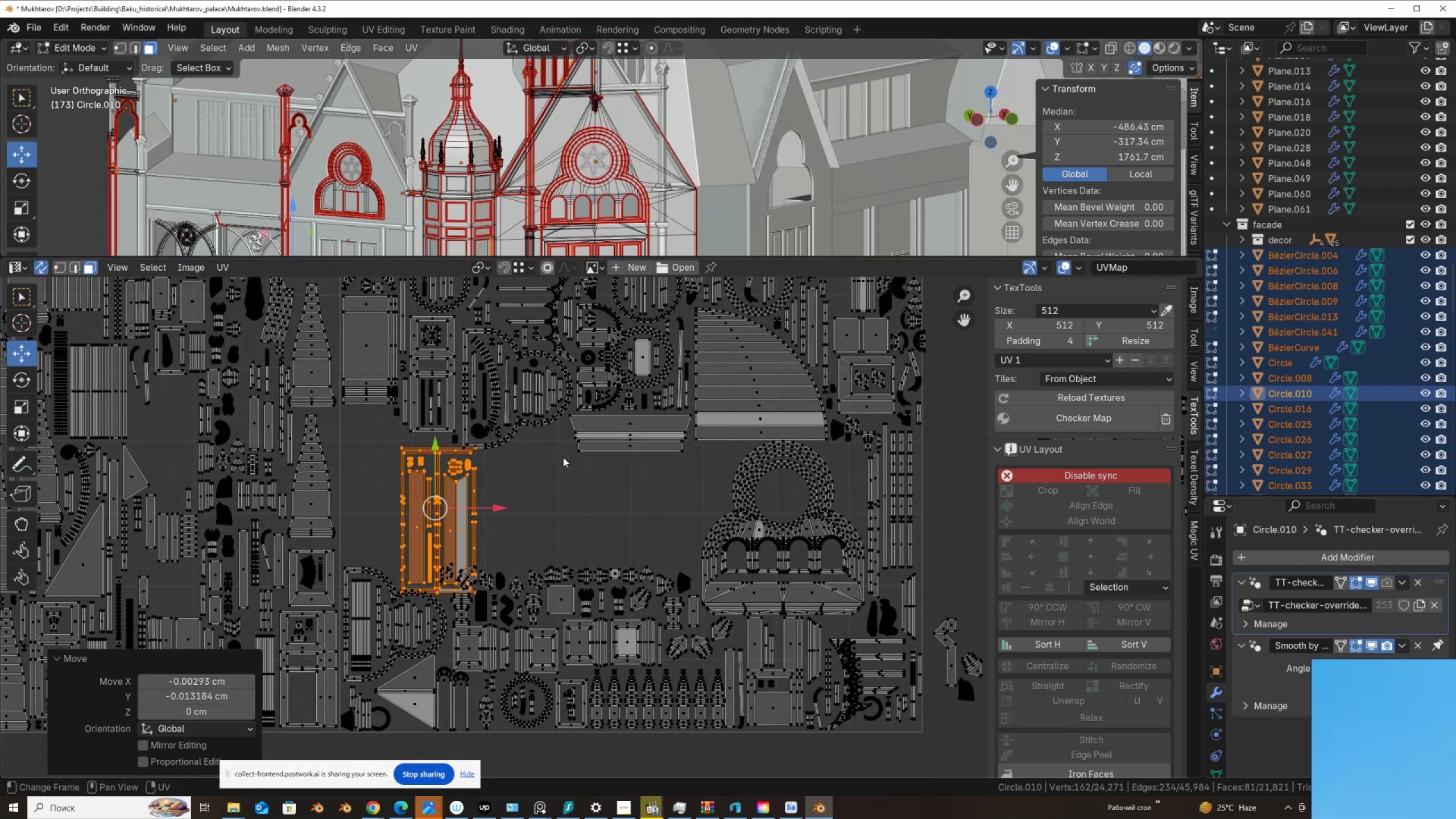 
scroll: coordinate [547, 458], scroll_direction: down, amount: 3.0
 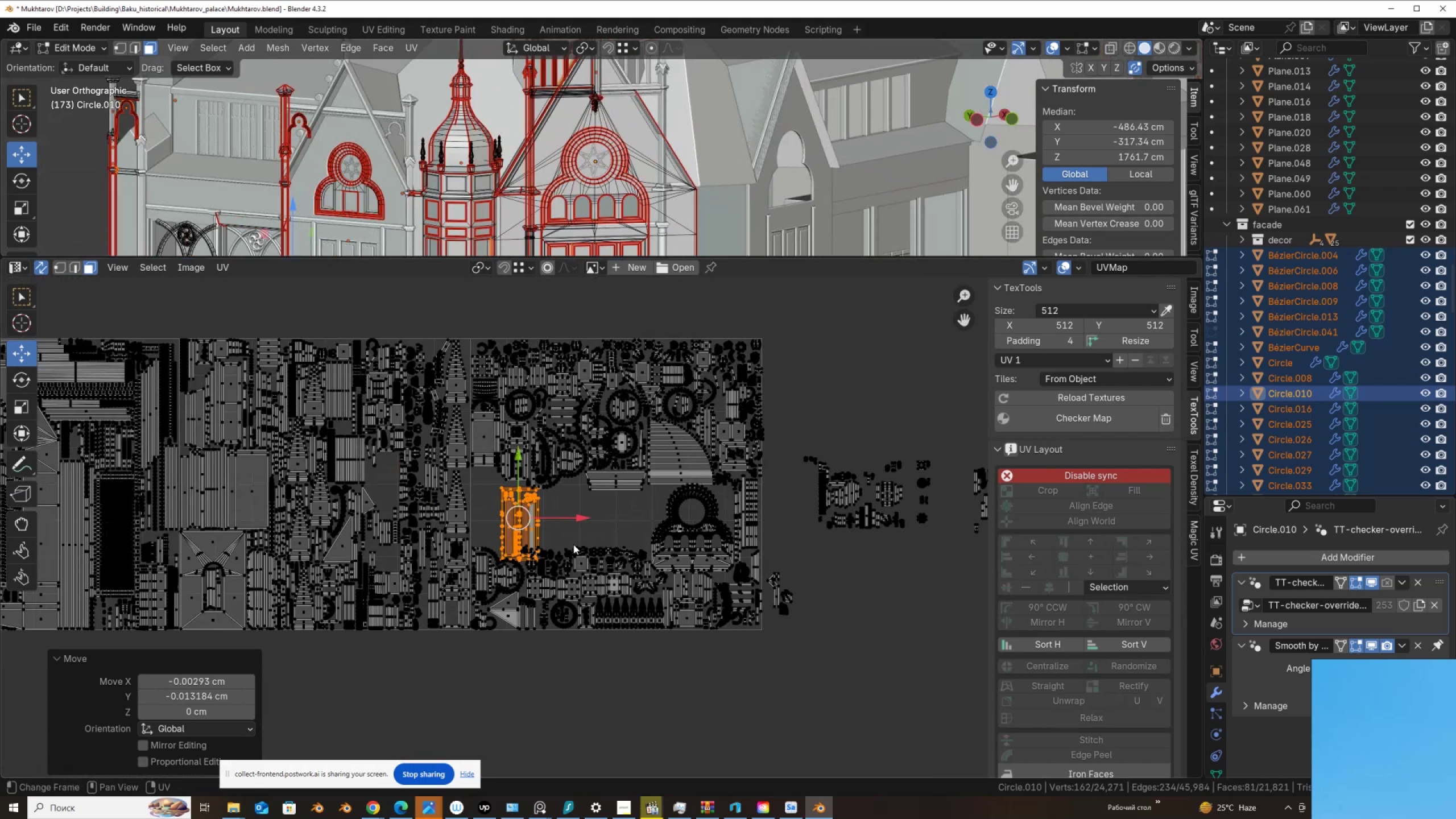 
key(G)
 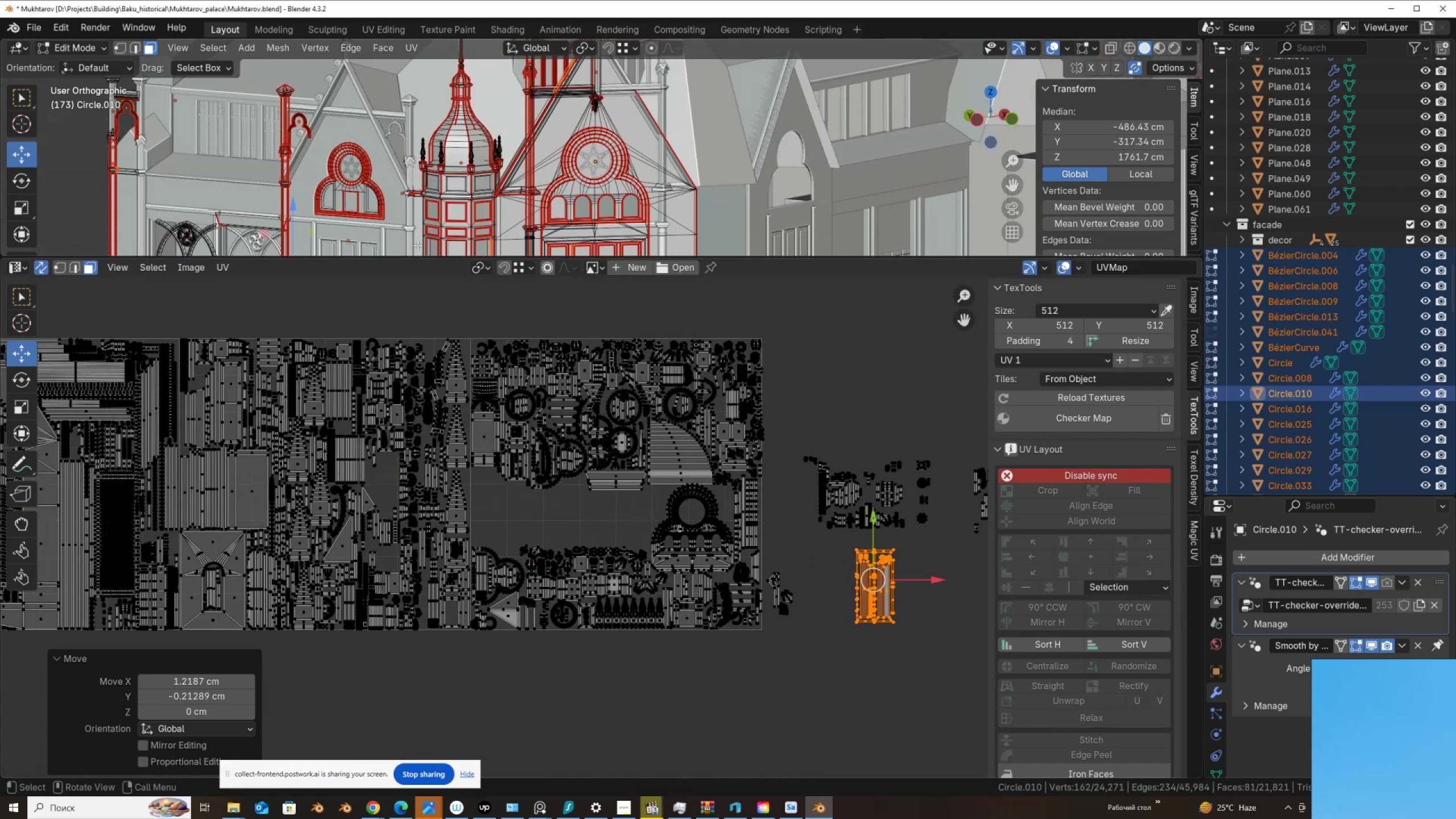 
scroll: coordinate [308, 111], scroll_direction: up, amount: 3.0
 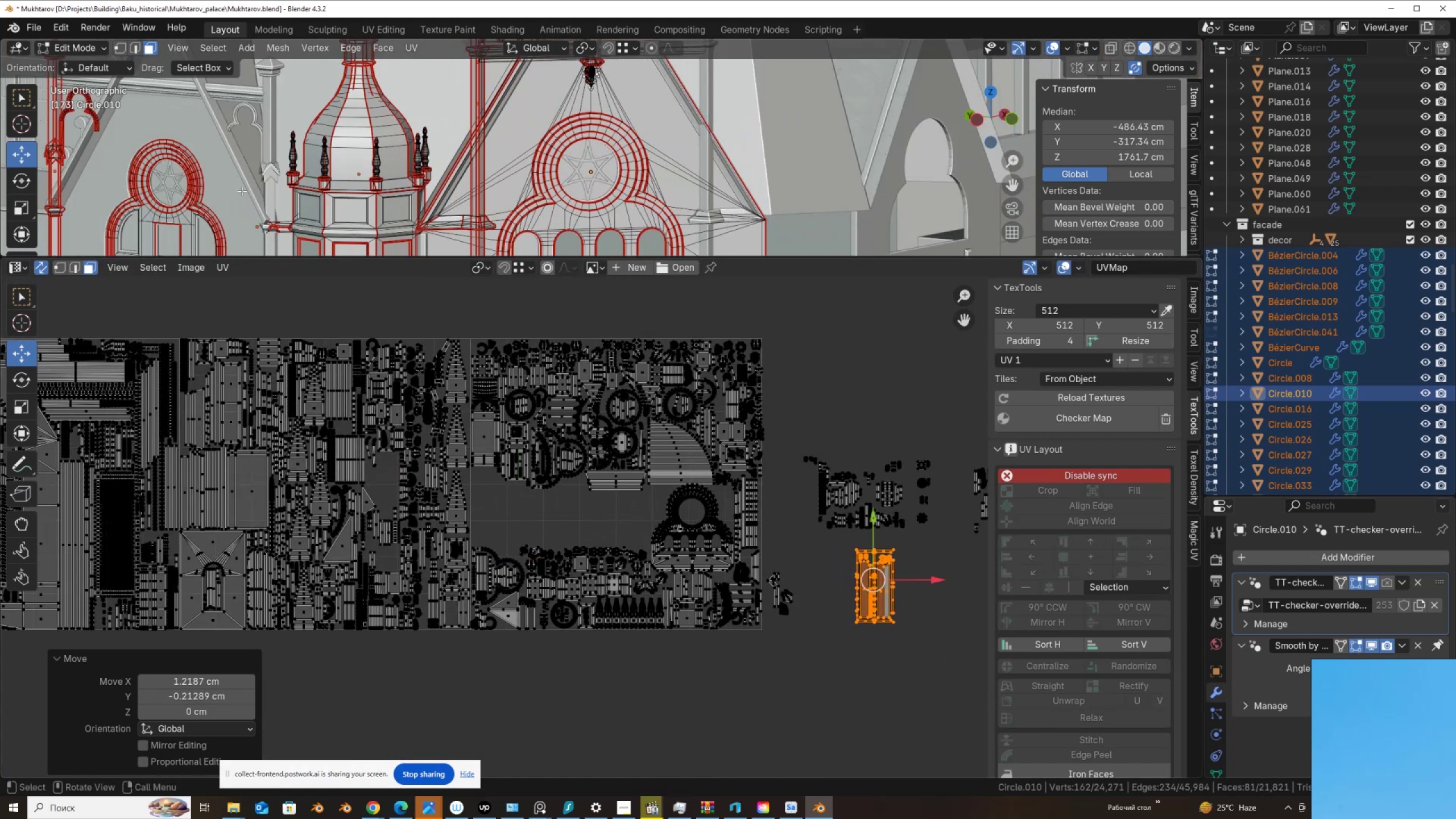 
hold_key(key=ShiftLeft, duration=0.65)
 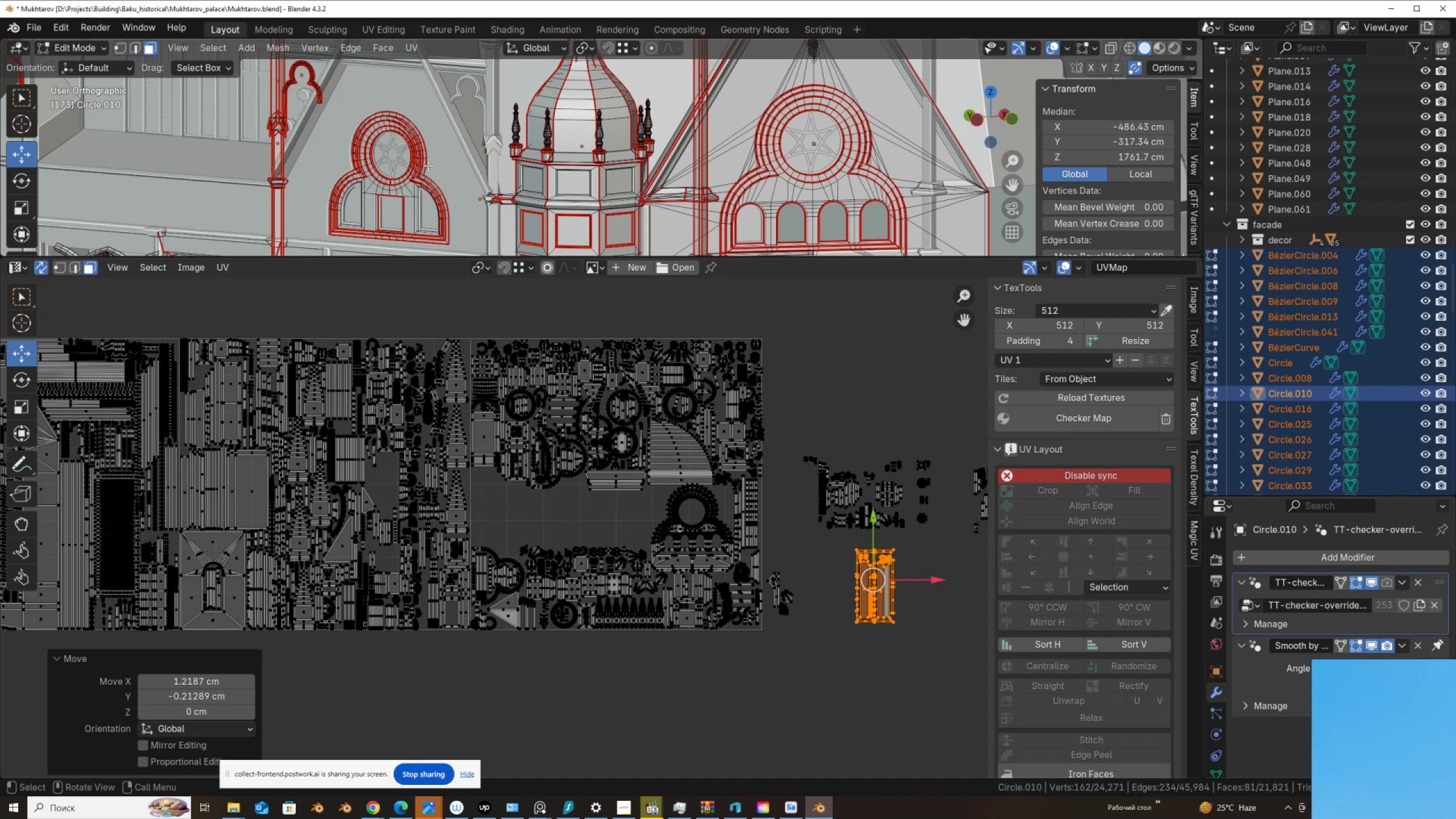 
key(3)
 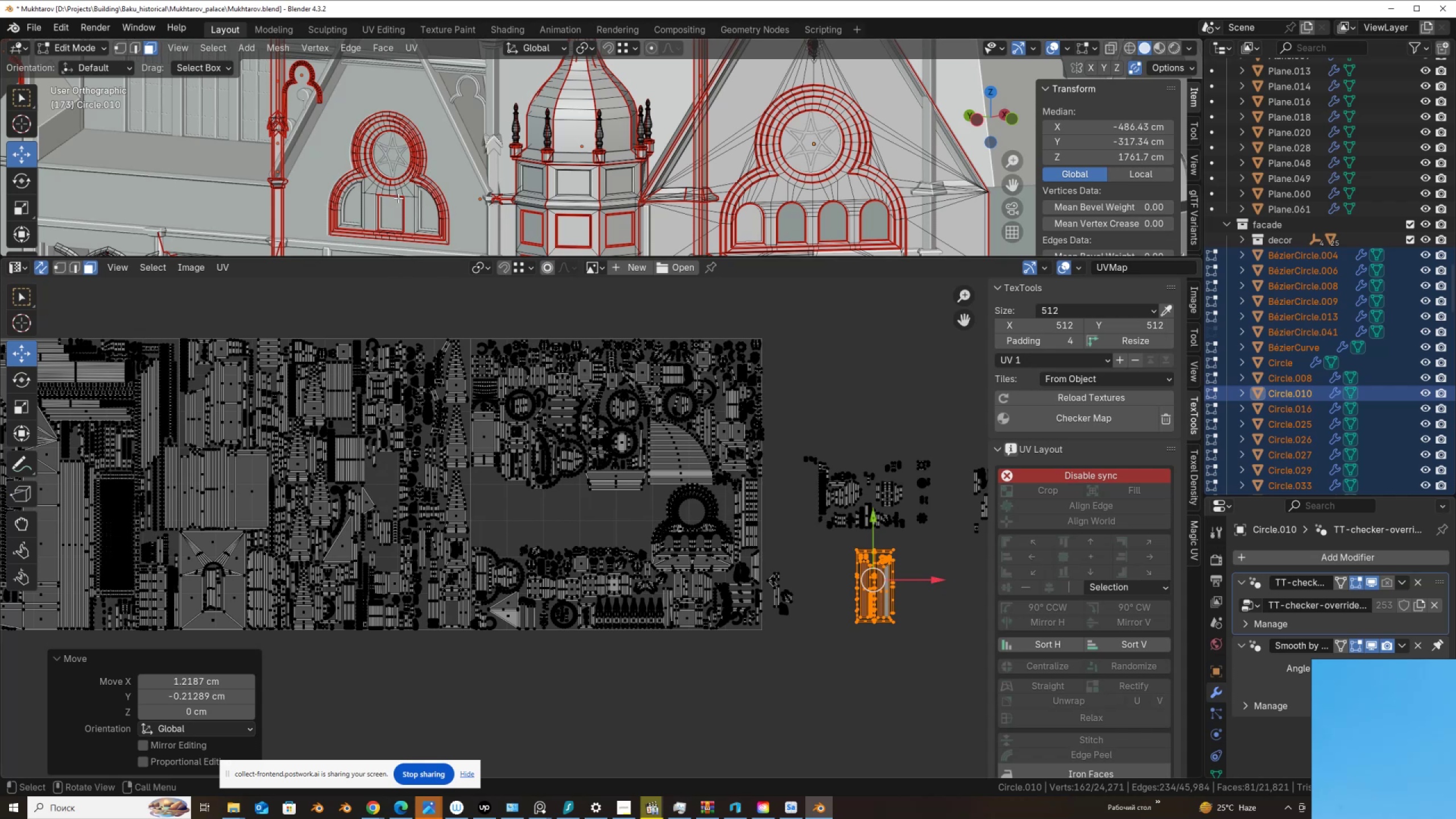 
left_click([404, 191])
 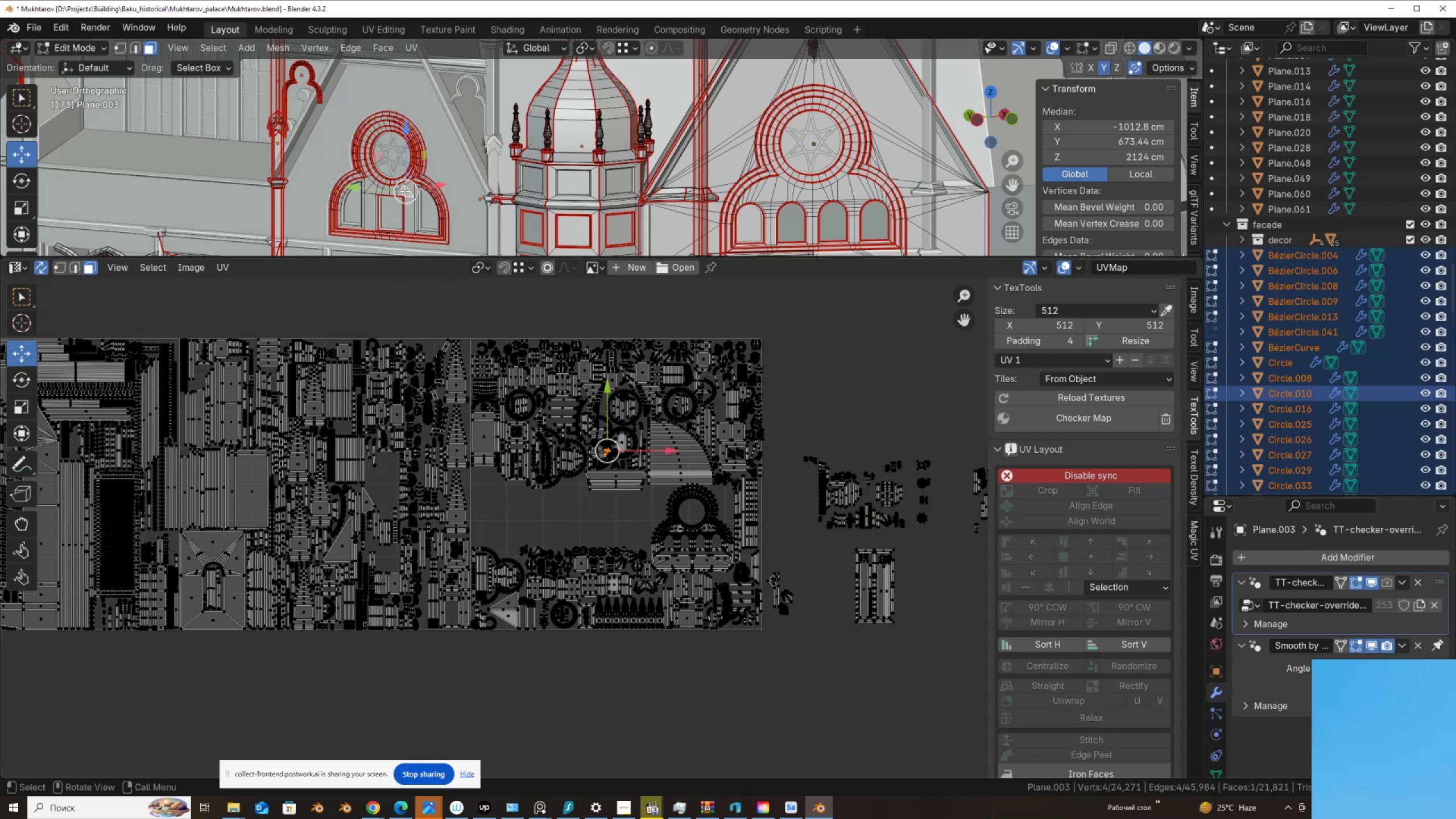 
key(L)
 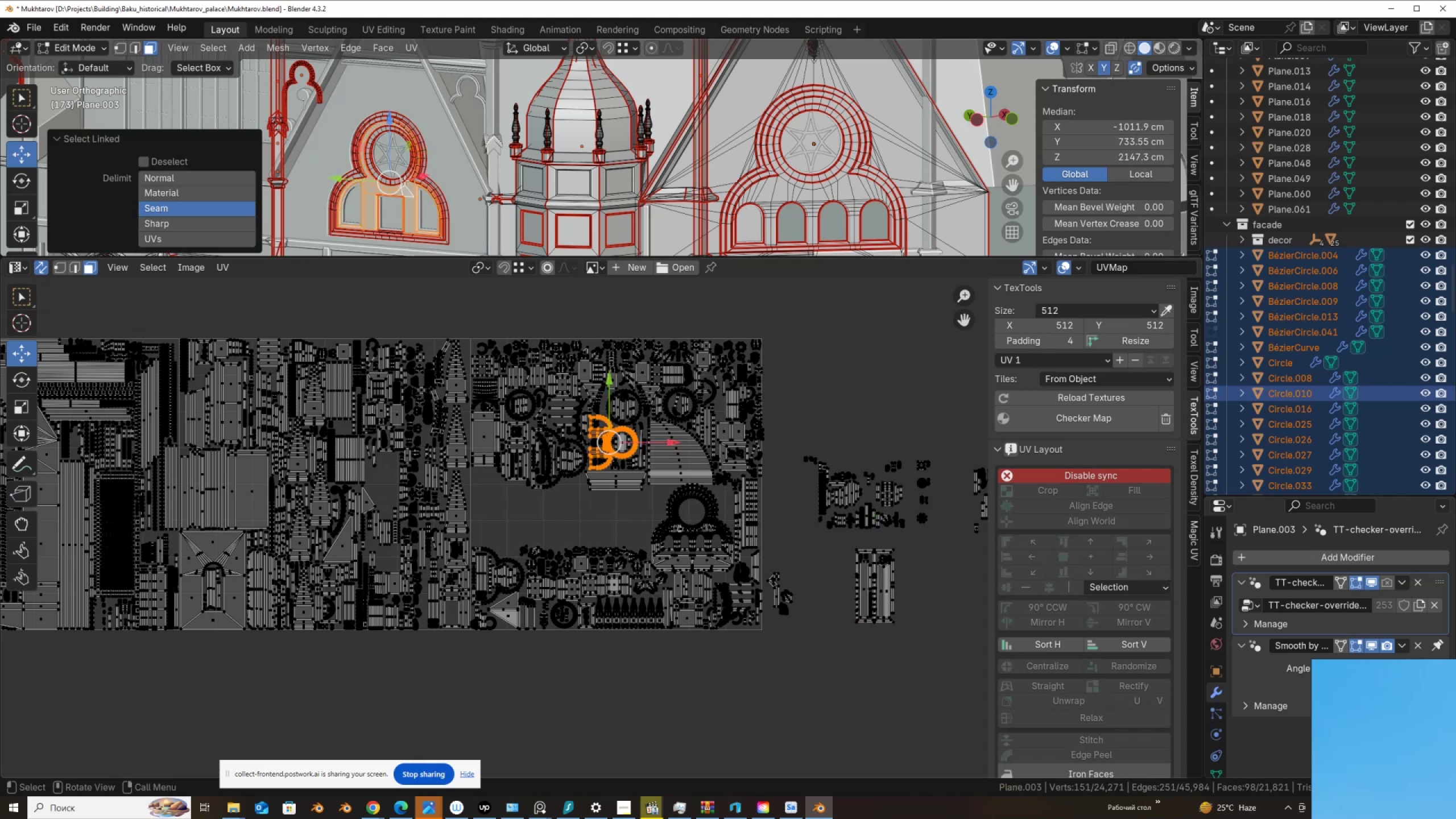 
scroll: coordinate [361, 135], scroll_direction: up, amount: 2.0
 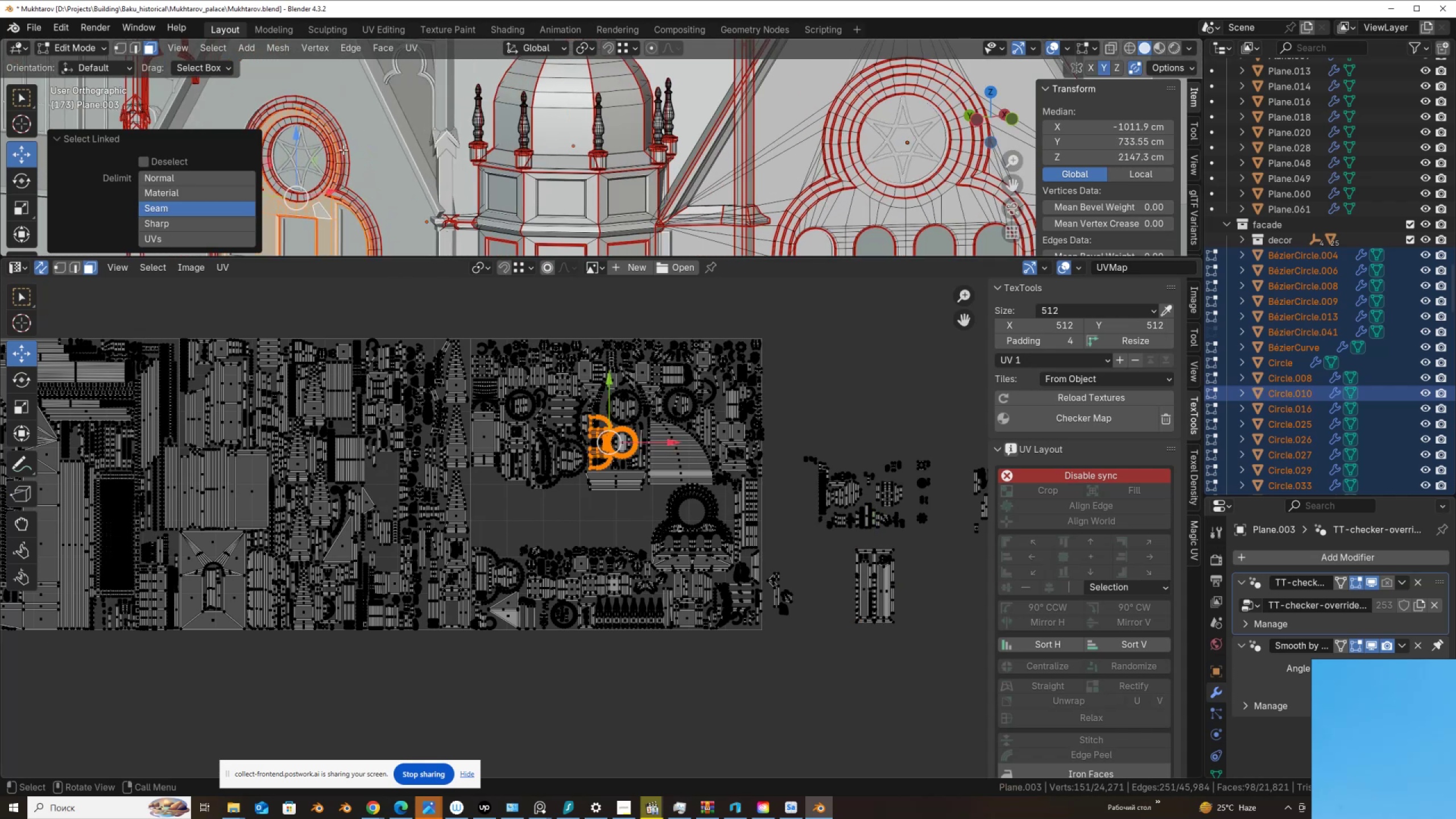 
scroll: coordinate [343, 150], scroll_direction: down, amount: 1.0
 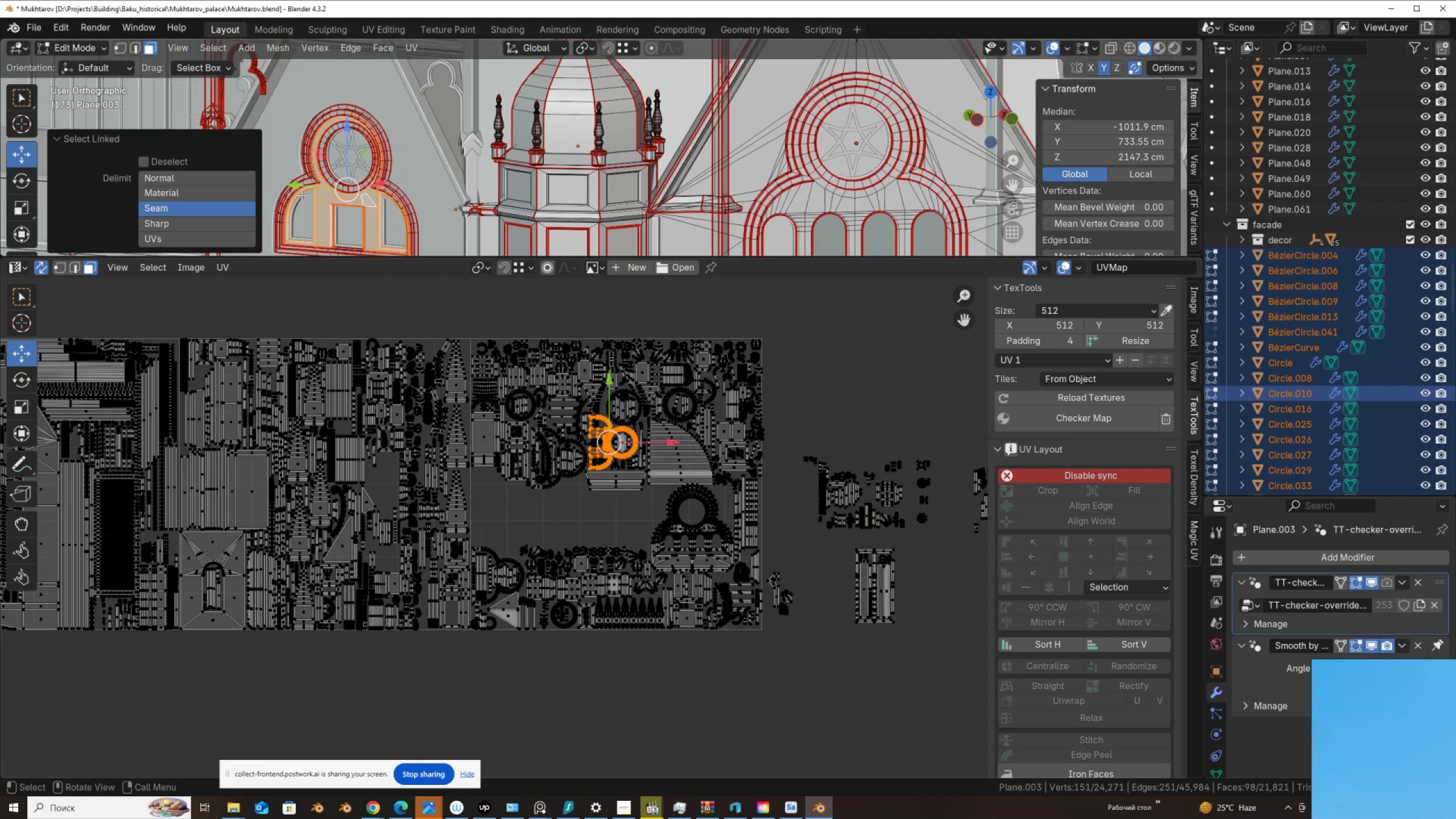 
hold_key(key=ShiftLeft, duration=0.5)
 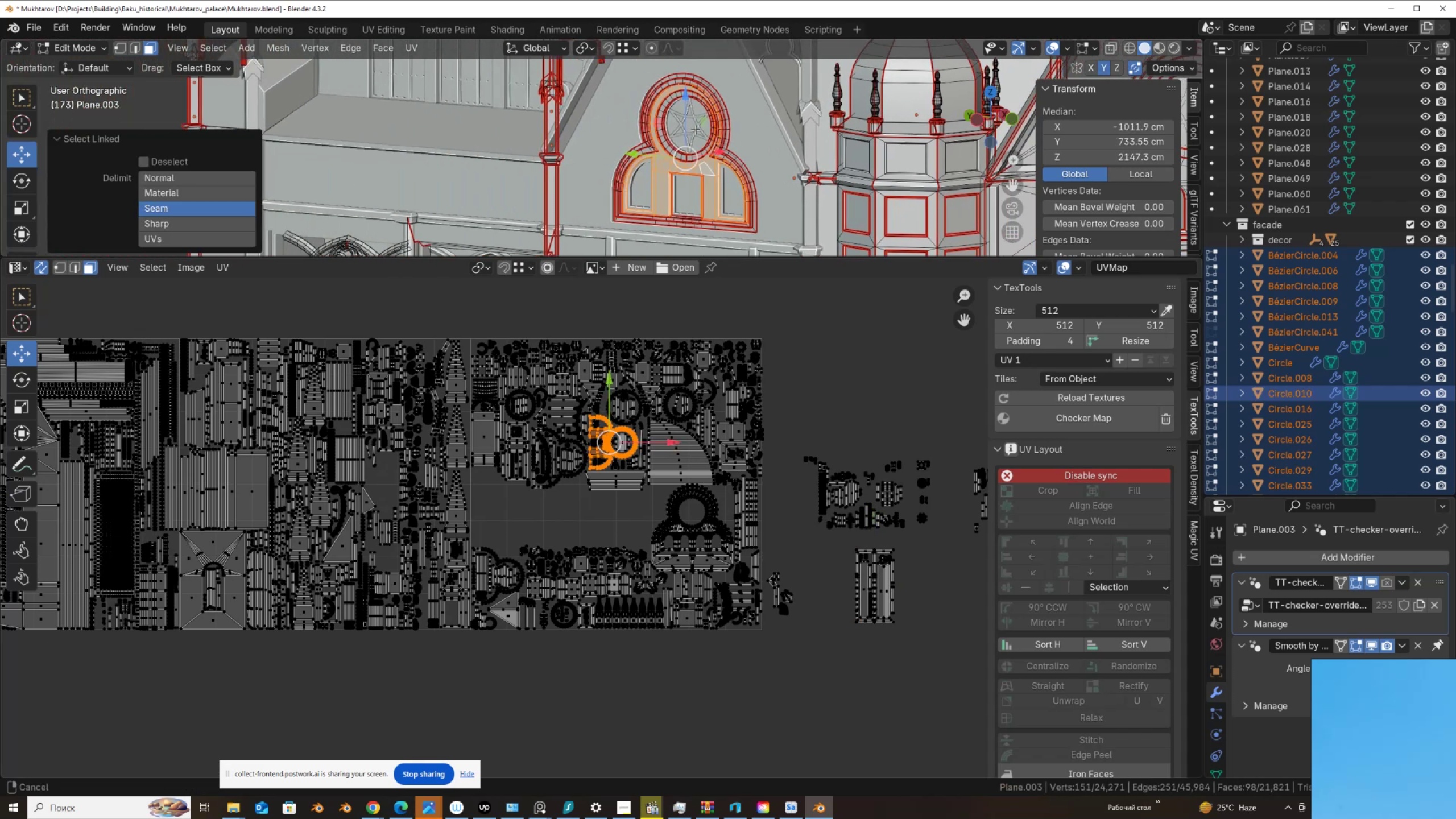 
scroll: coordinate [677, 148], scroll_direction: up, amount: 5.0
 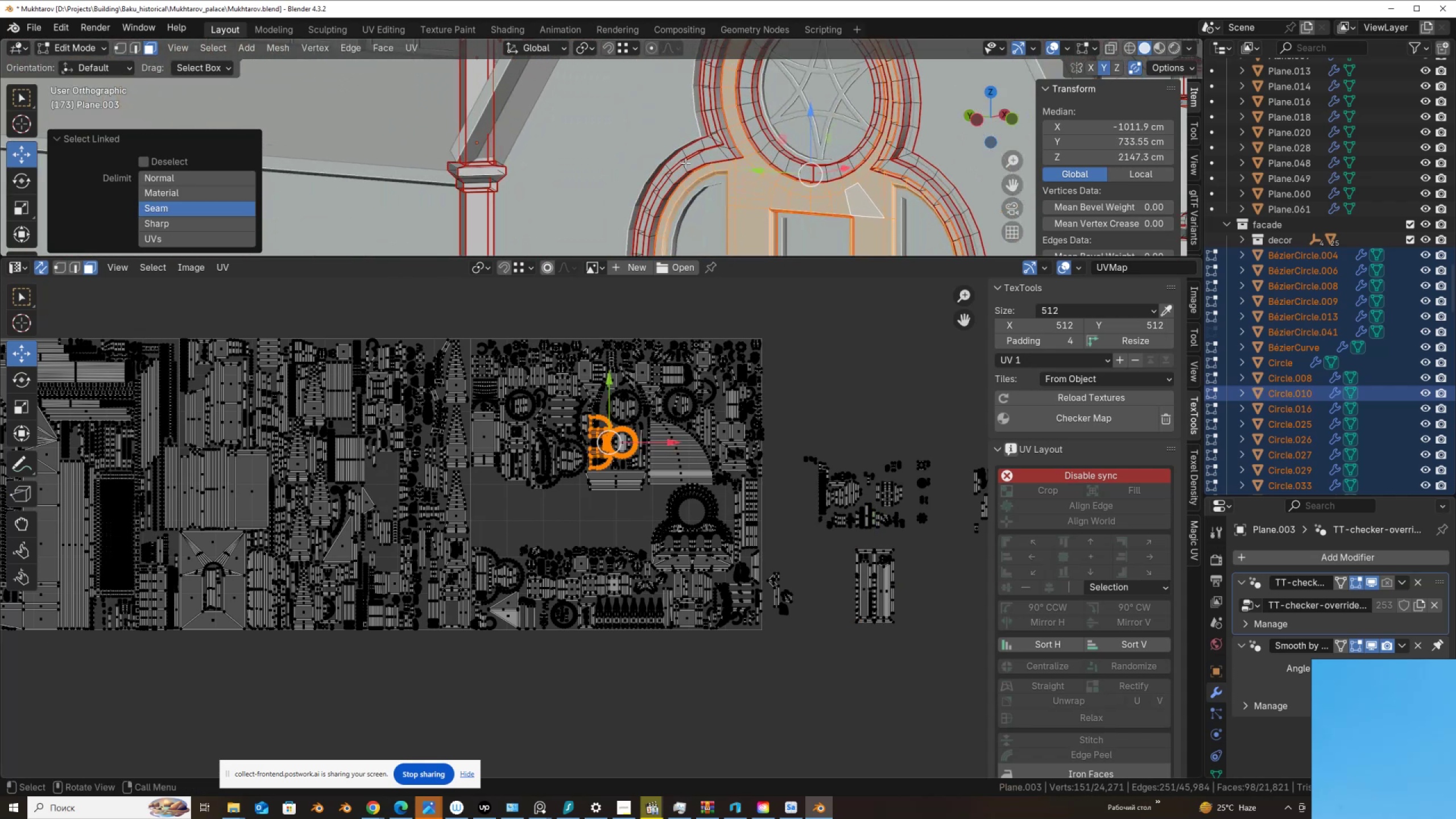 
type(ll)
 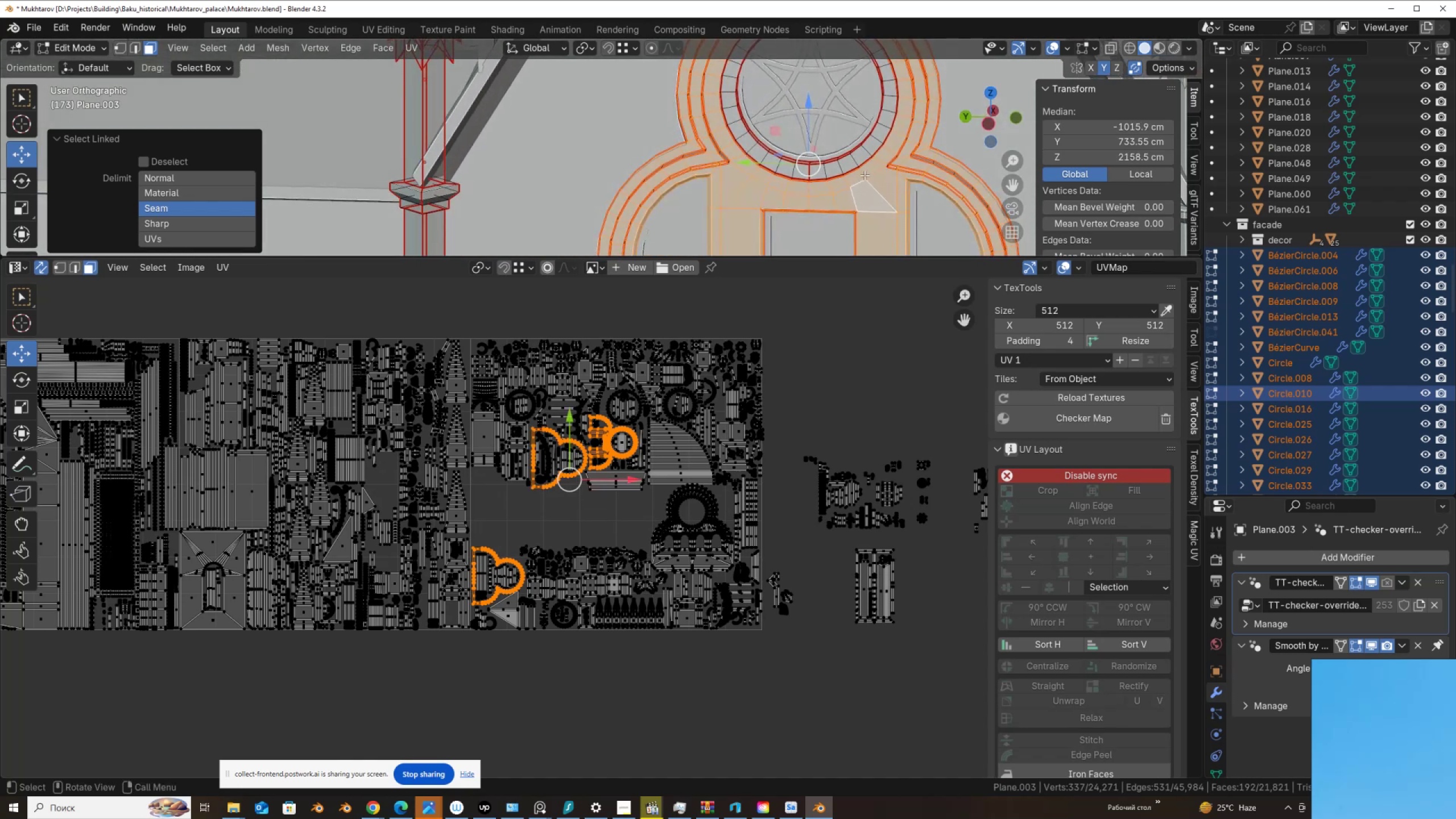 
key(L)
 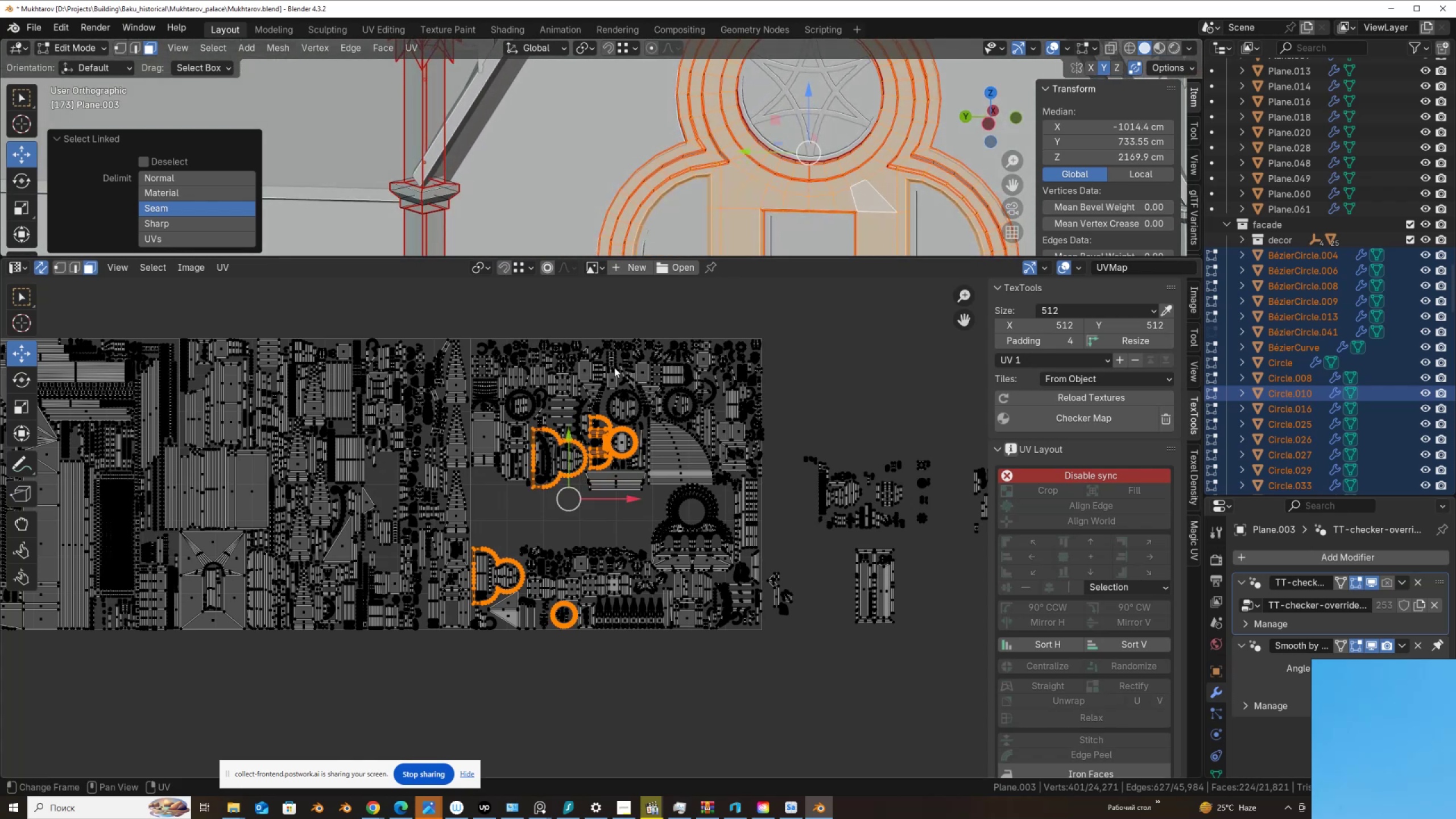 
scroll: coordinate [636, 148], scroll_direction: down, amount: 12.0
 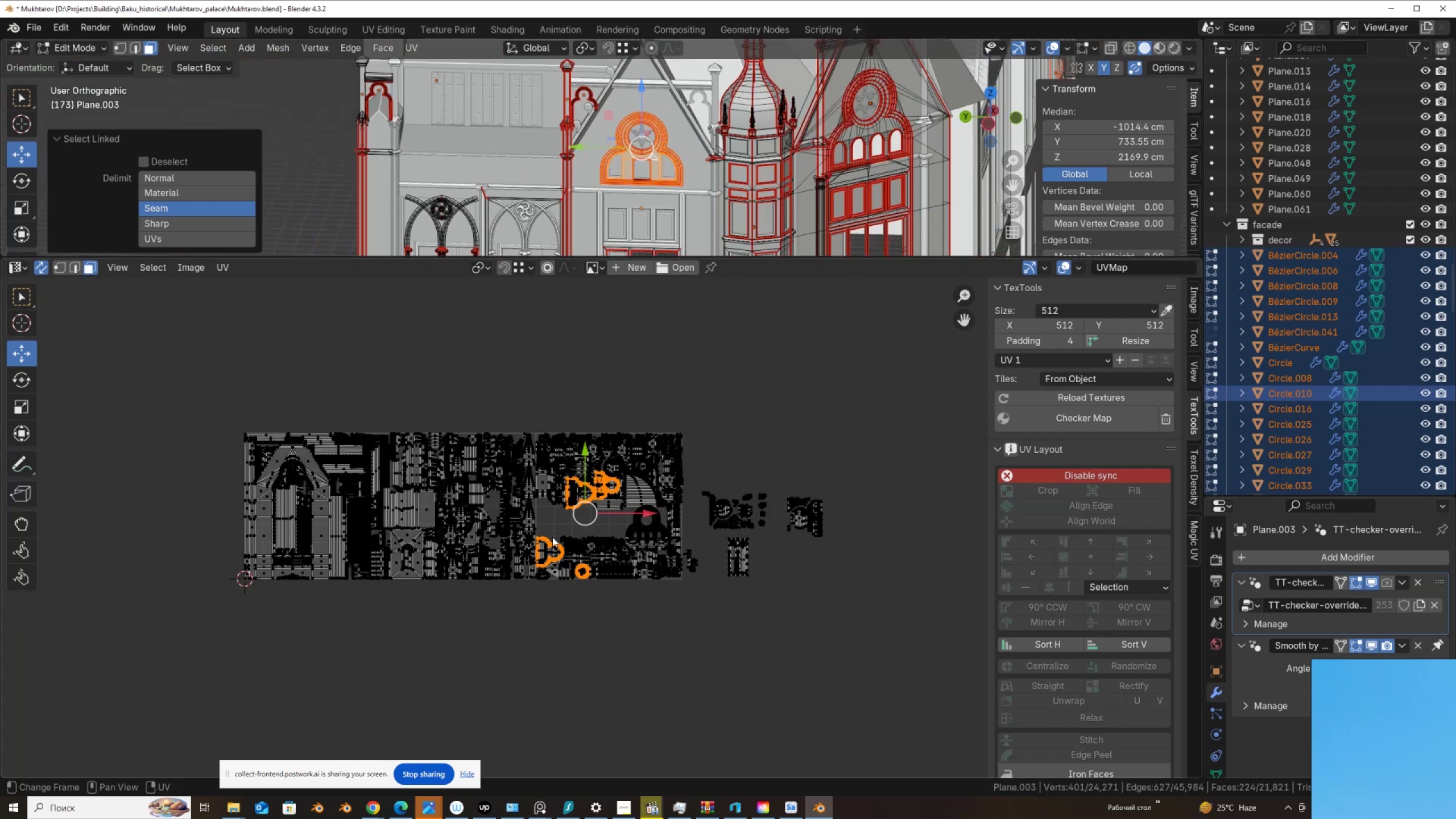 
key(G)
 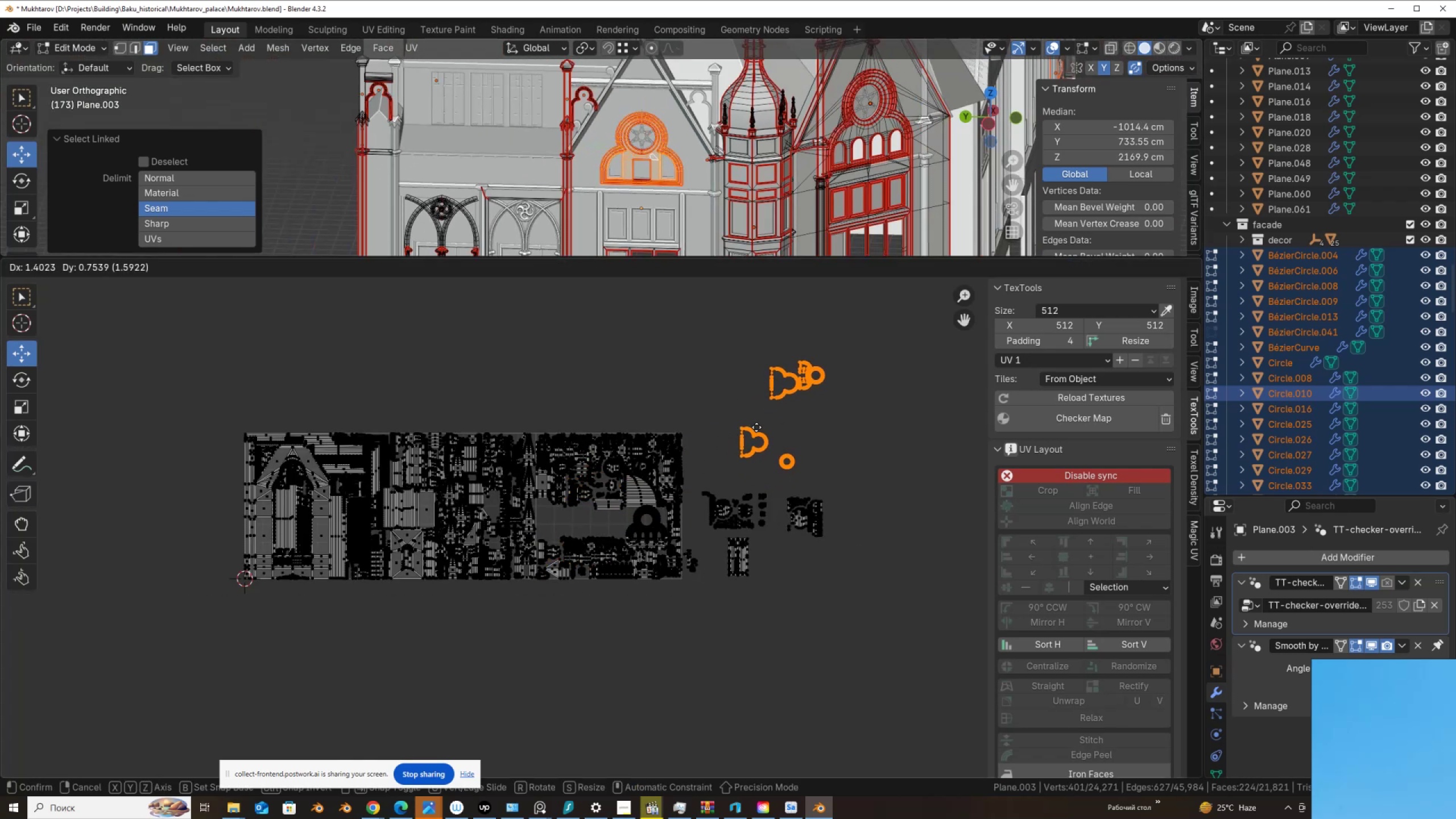 
left_click([756, 427])
 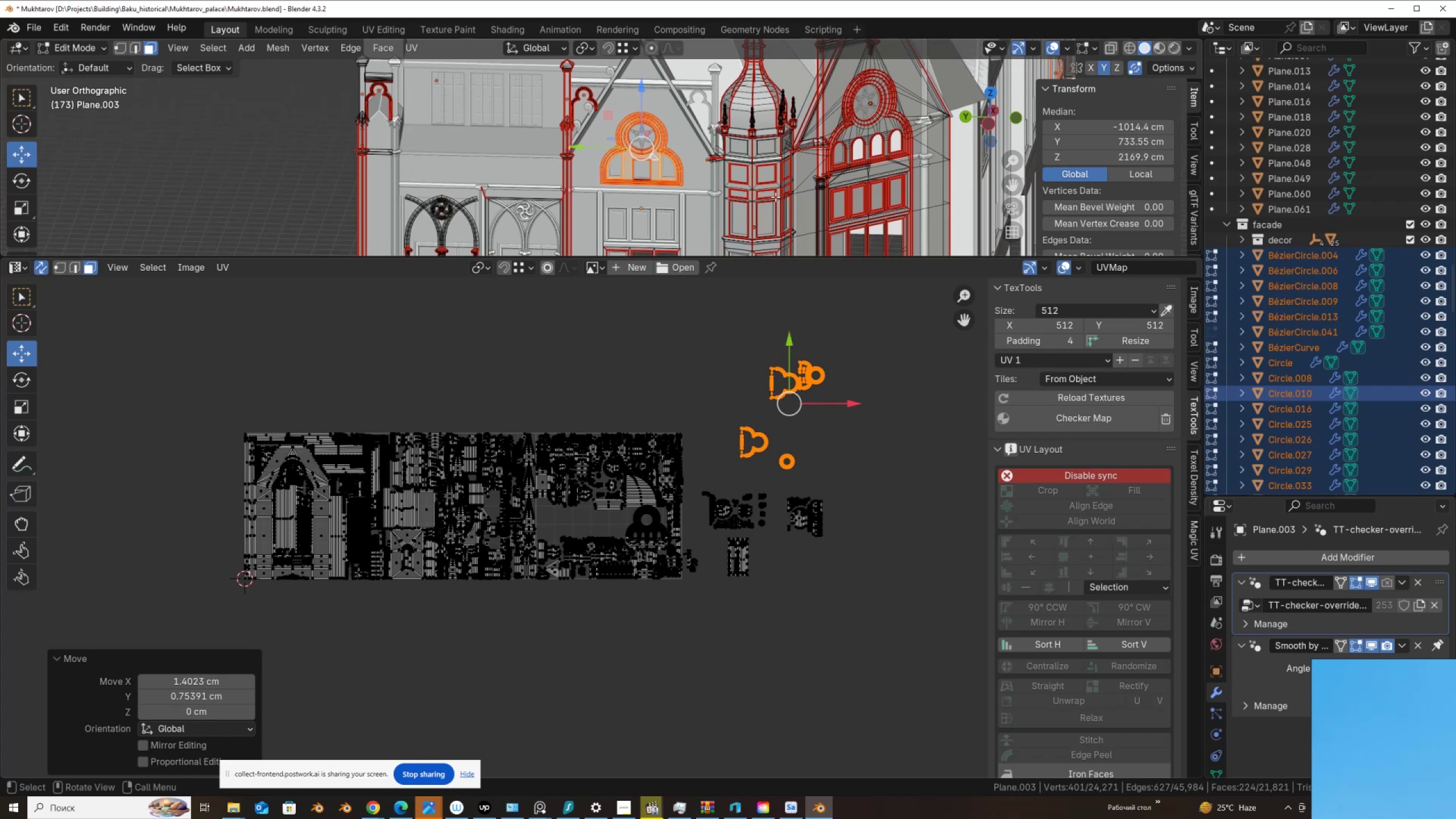 
scroll: coordinate [870, 154], scroll_direction: up, amount: 2.0
 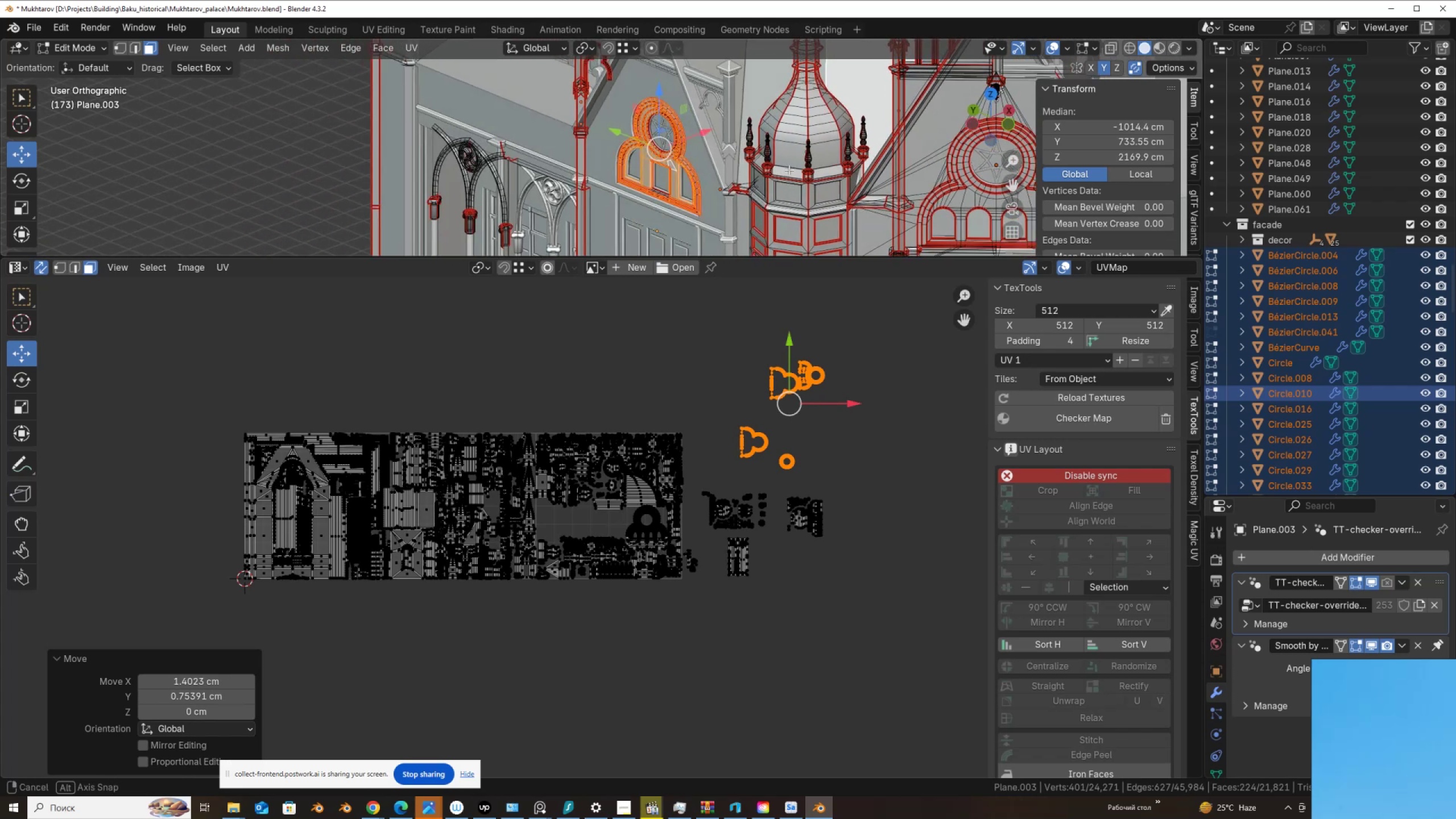 
hold_key(key=ShiftLeft, duration=0.37)
 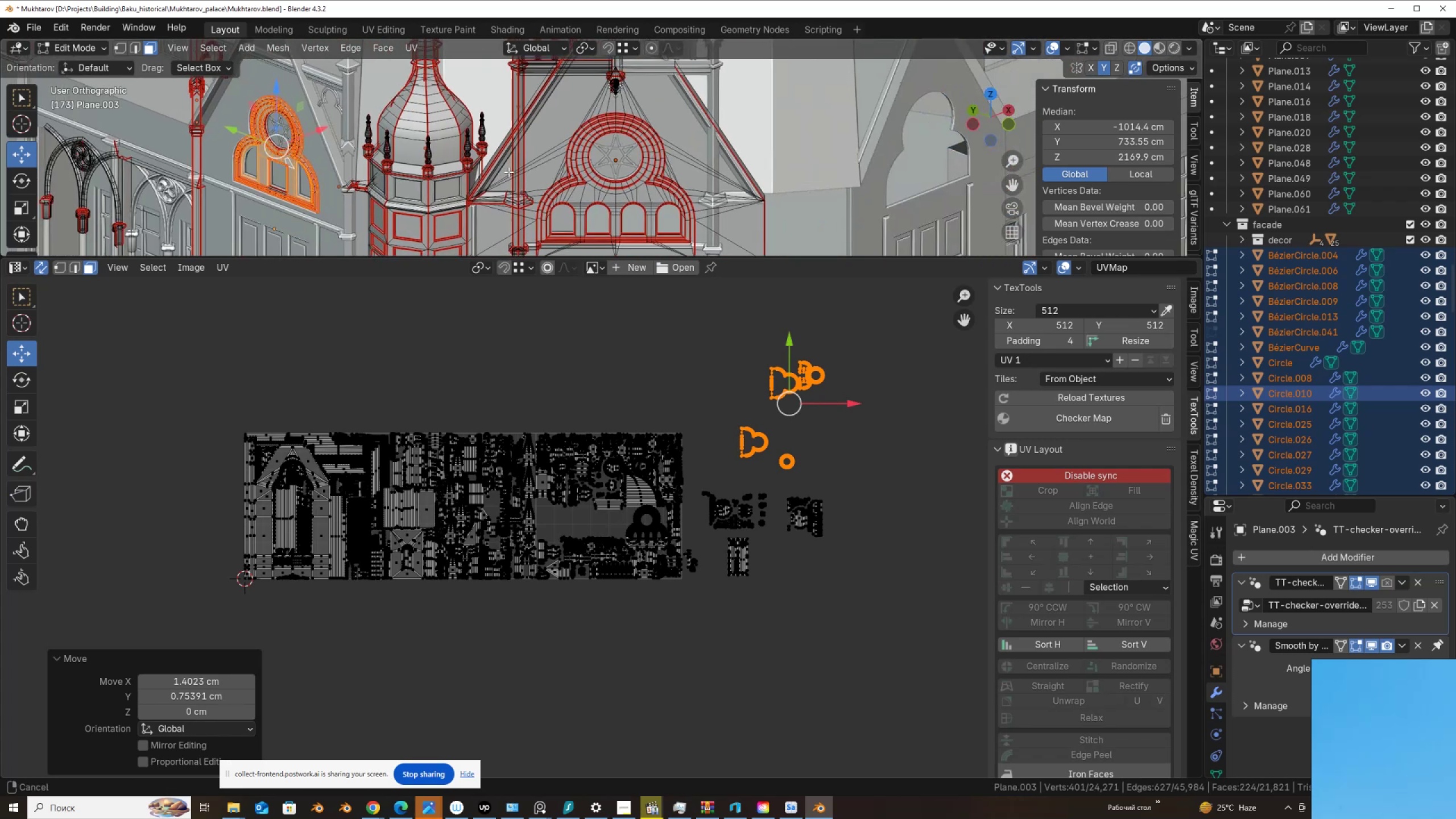 
scroll: coordinate [667, 218], scroll_direction: up, amount: 5.0
 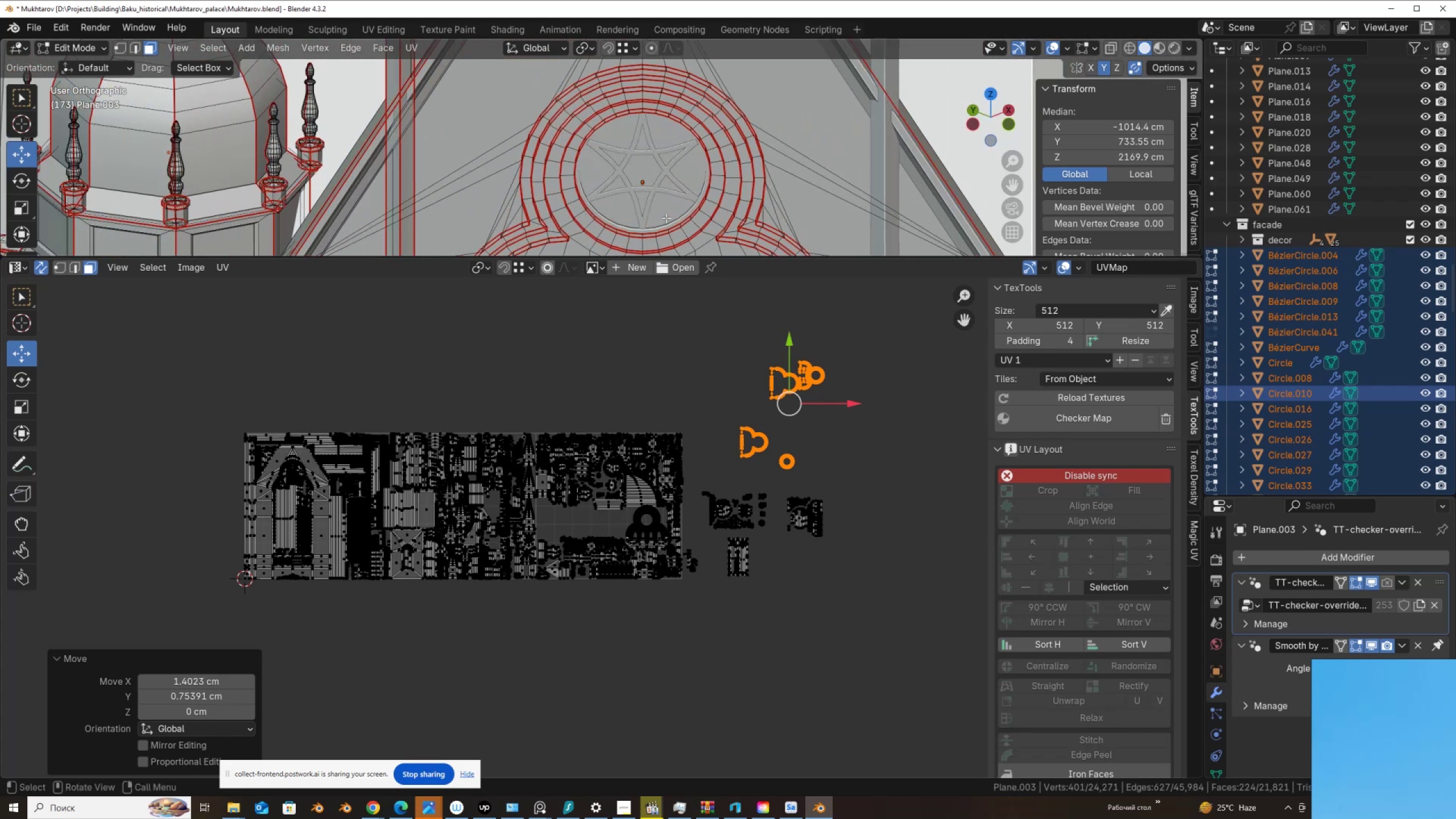 
hold_key(key=ShiftLeft, duration=0.36)
 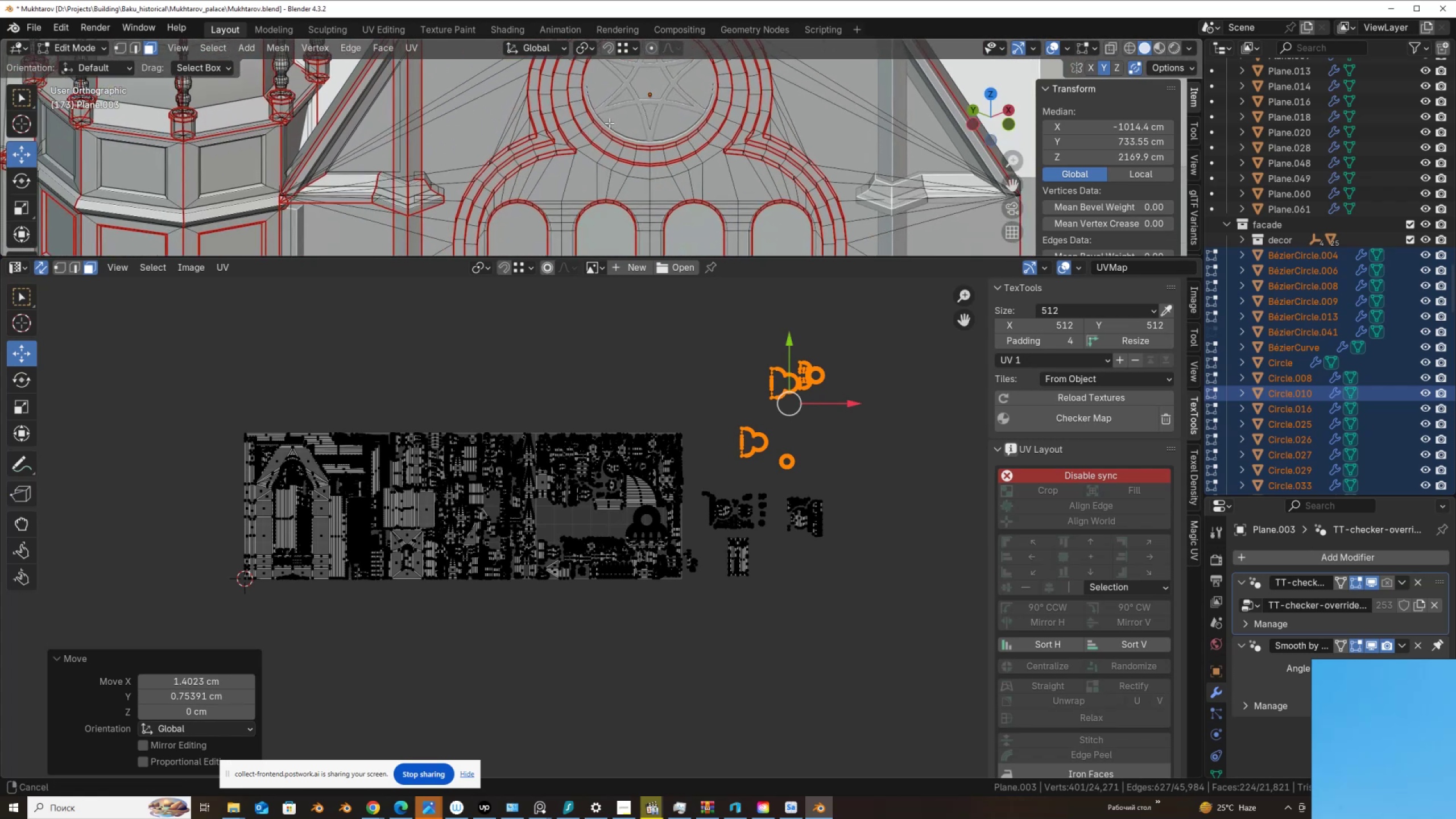 
scroll: coordinate [608, 143], scroll_direction: up, amount: 2.0
 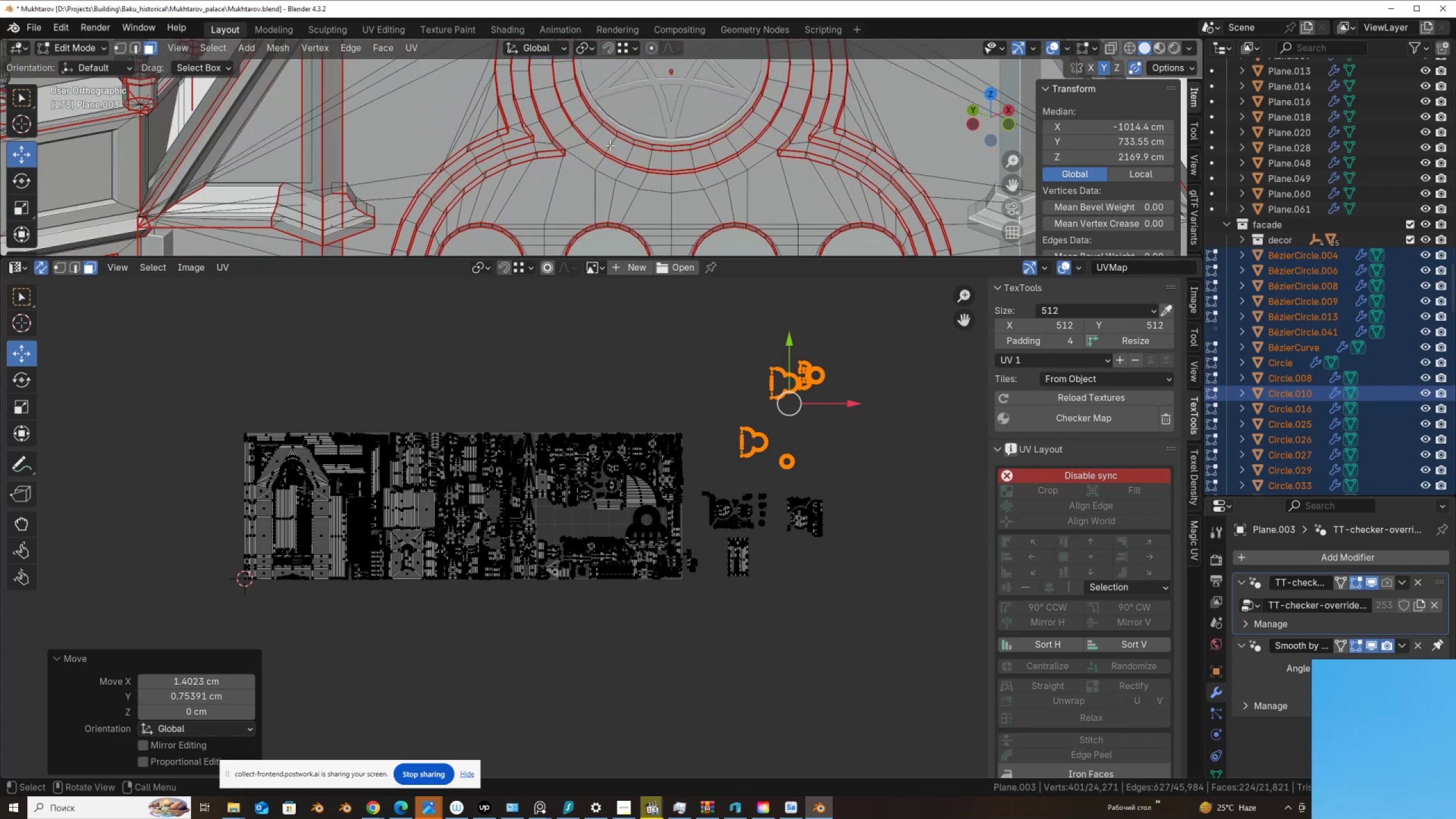 
left_click([610, 145])
 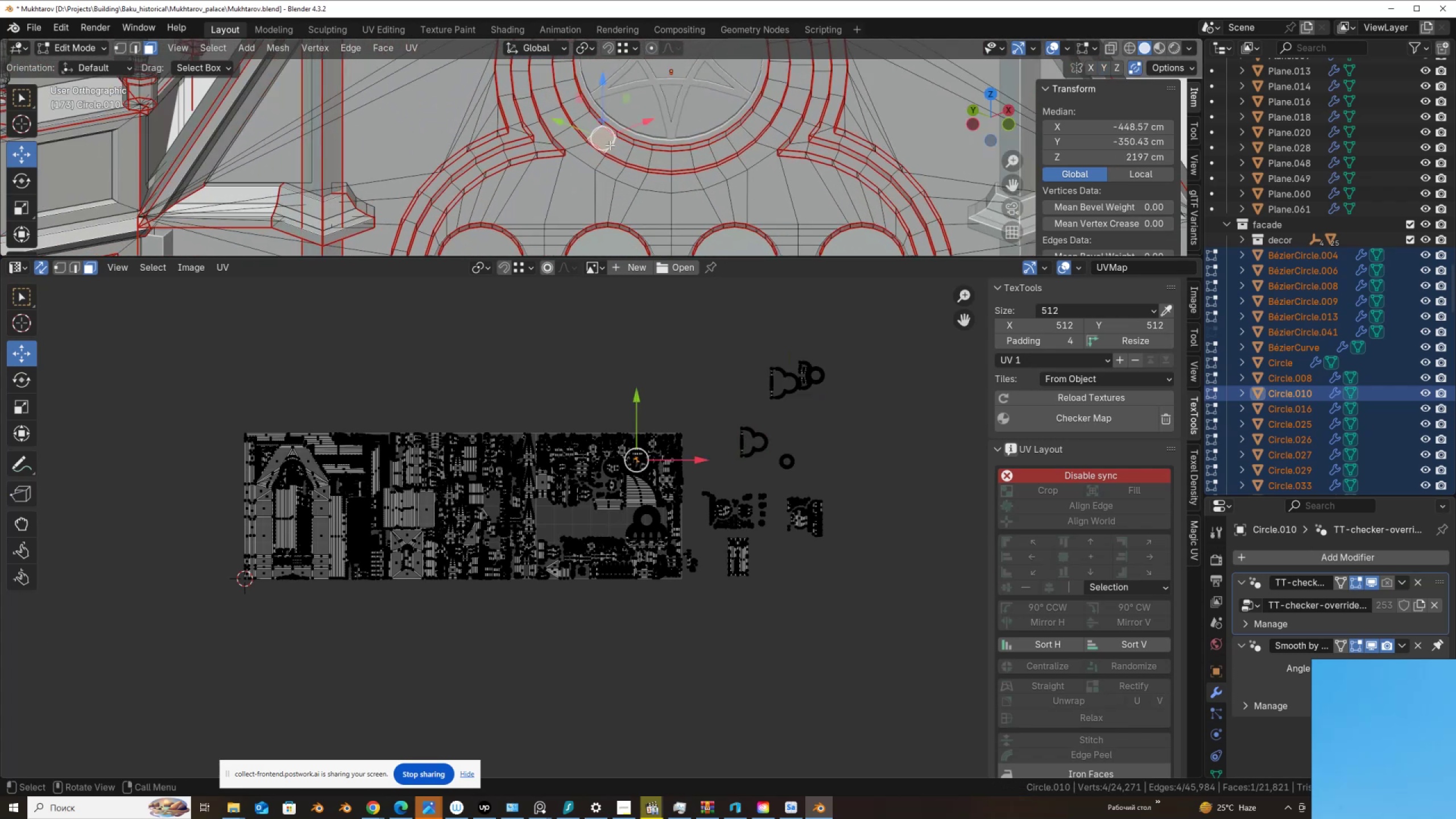 
key(L)
 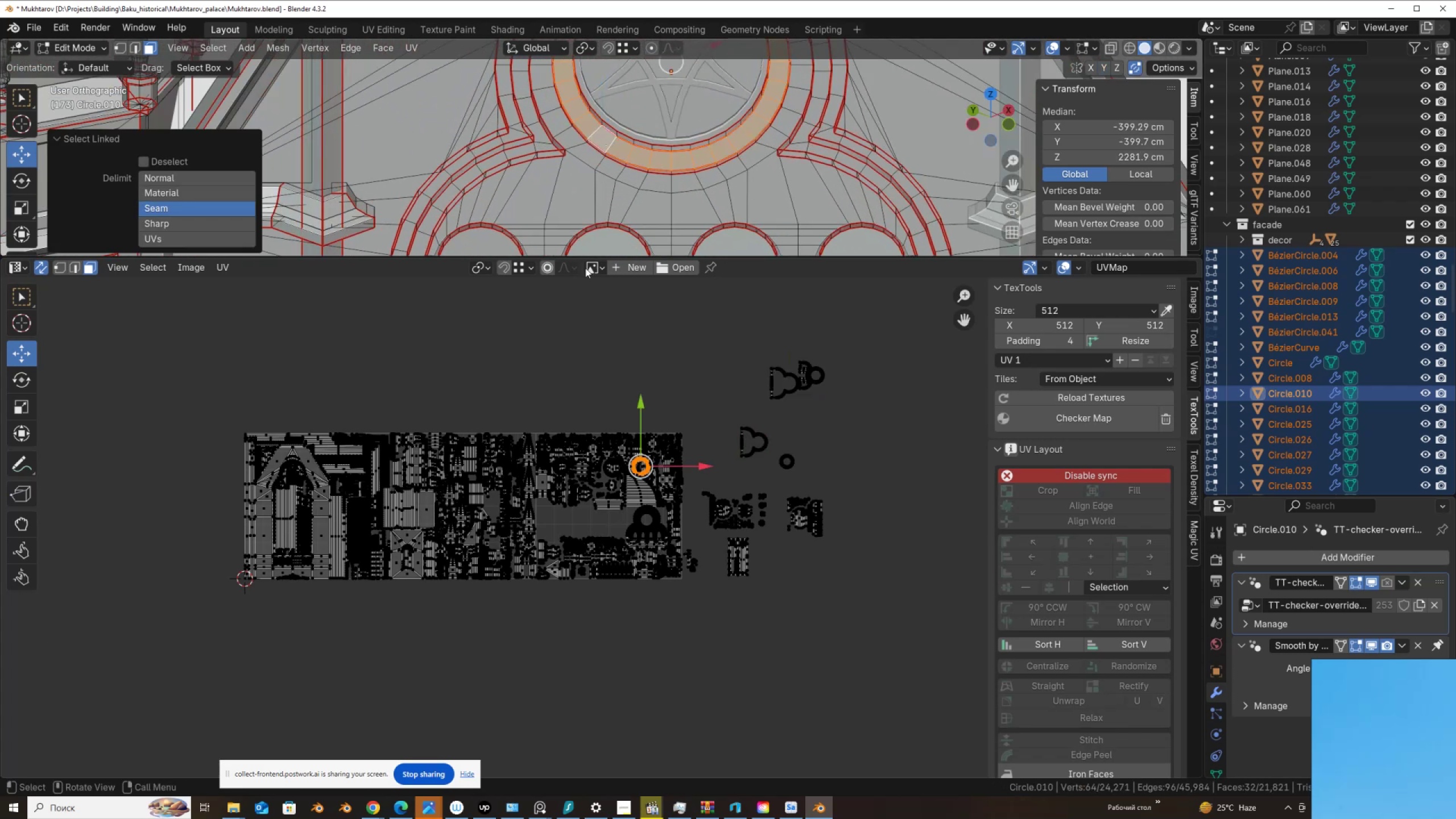 
scroll: coordinate [592, 461], scroll_direction: up, amount: 9.0
 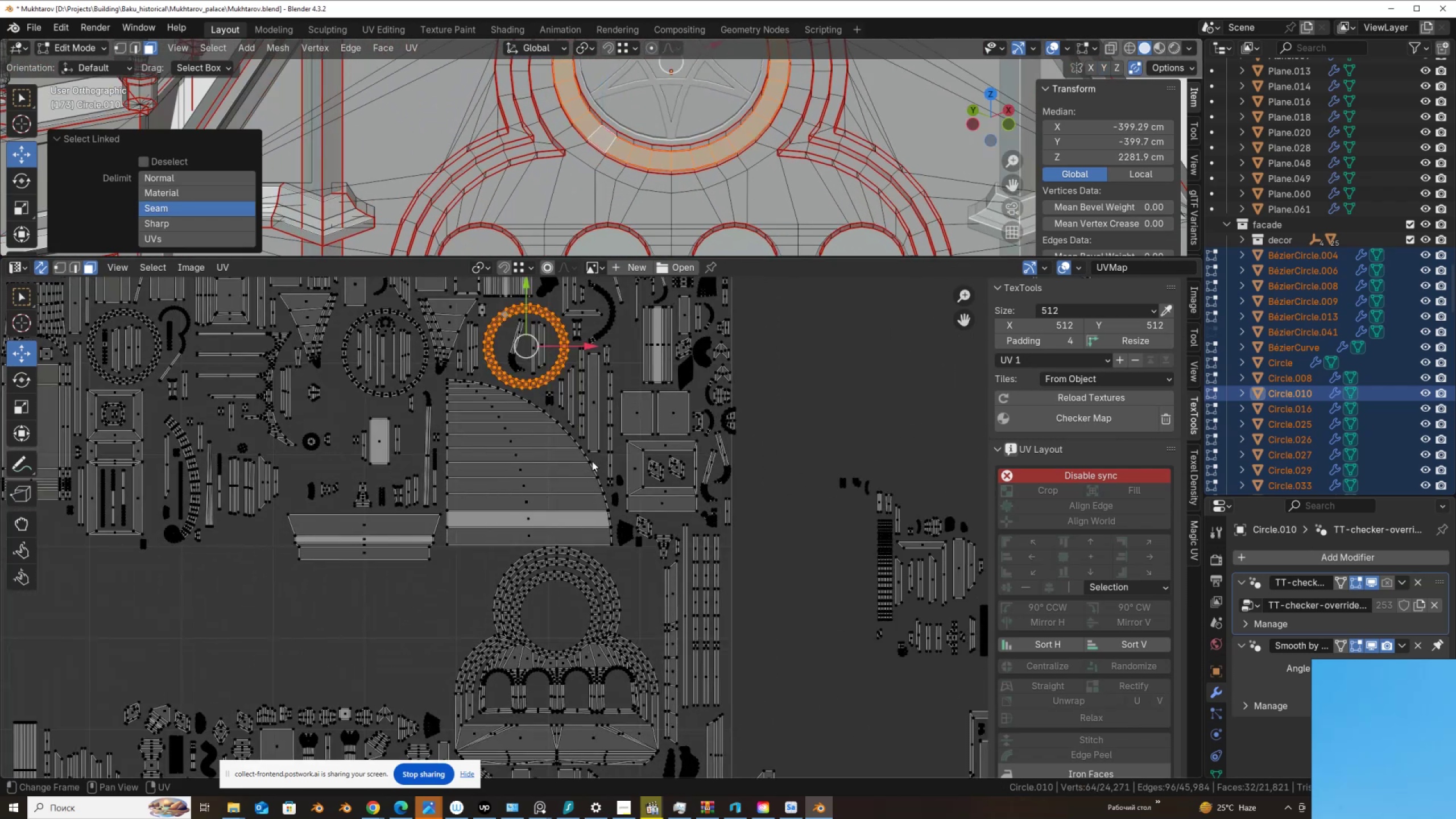 
scroll: coordinate [800, 447], scroll_direction: down, amount: 5.0
 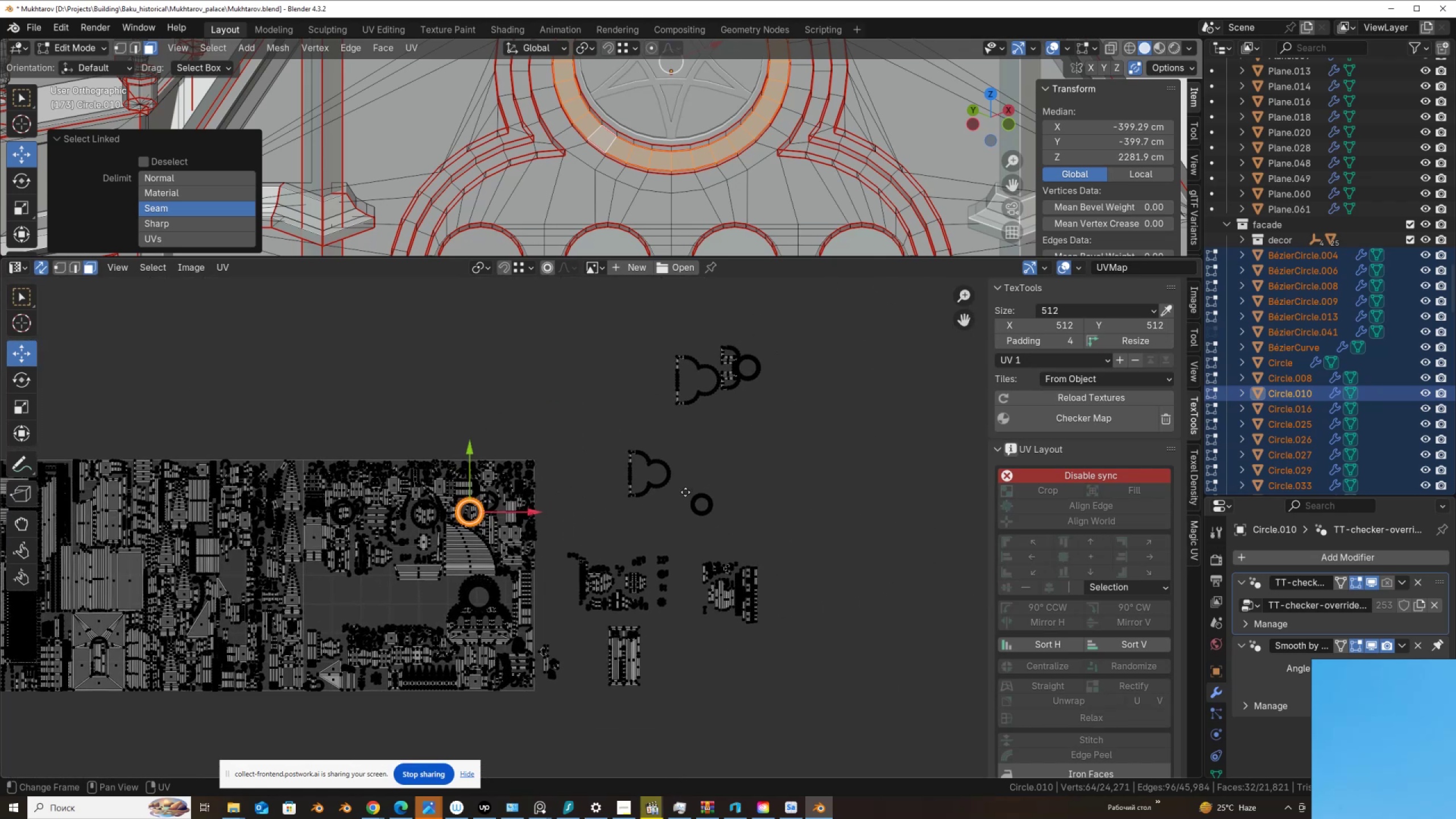 
scroll: coordinate [691, 472], scroll_direction: up, amount: 5.0
 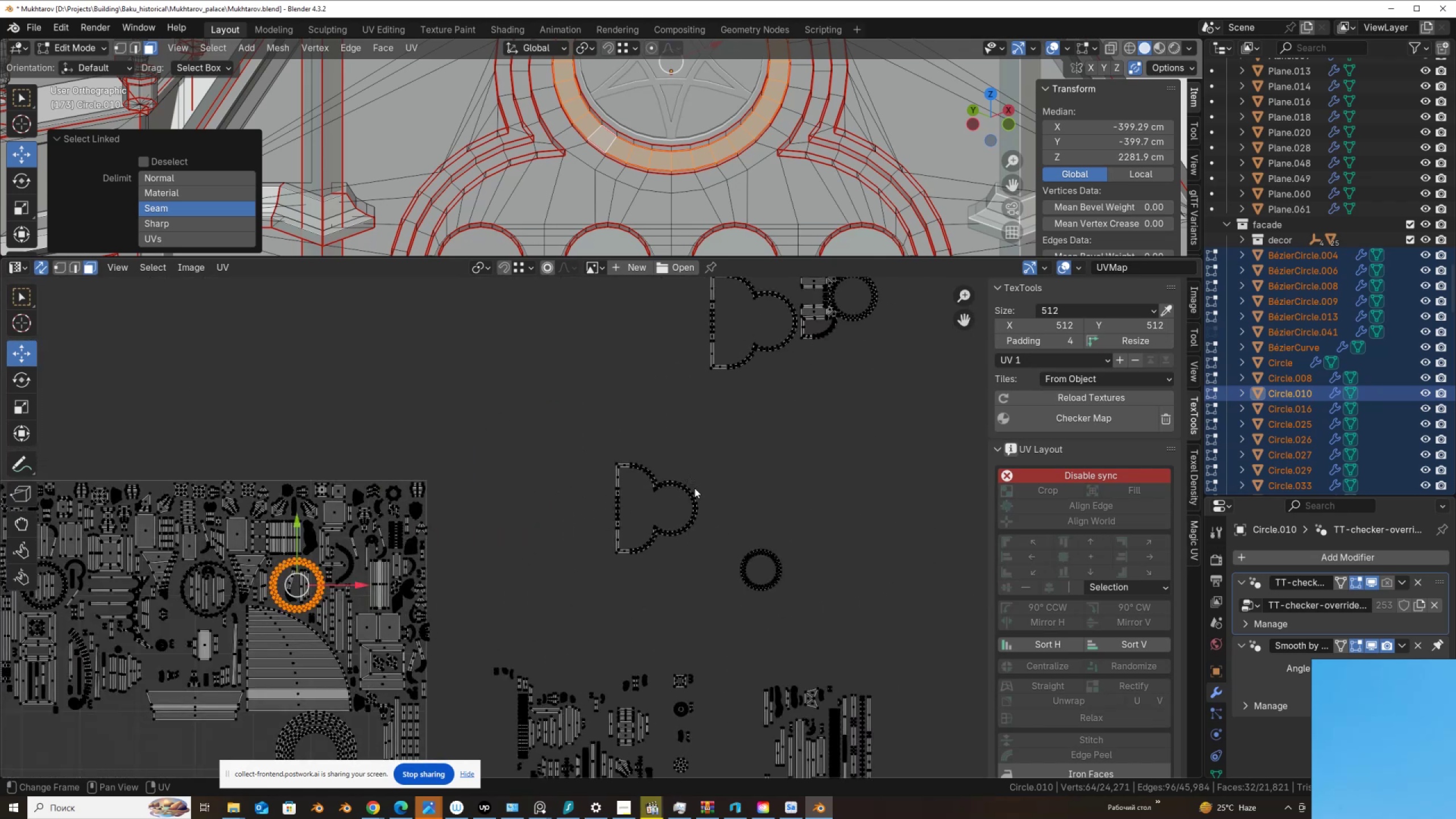 
left_click([694, 488])
 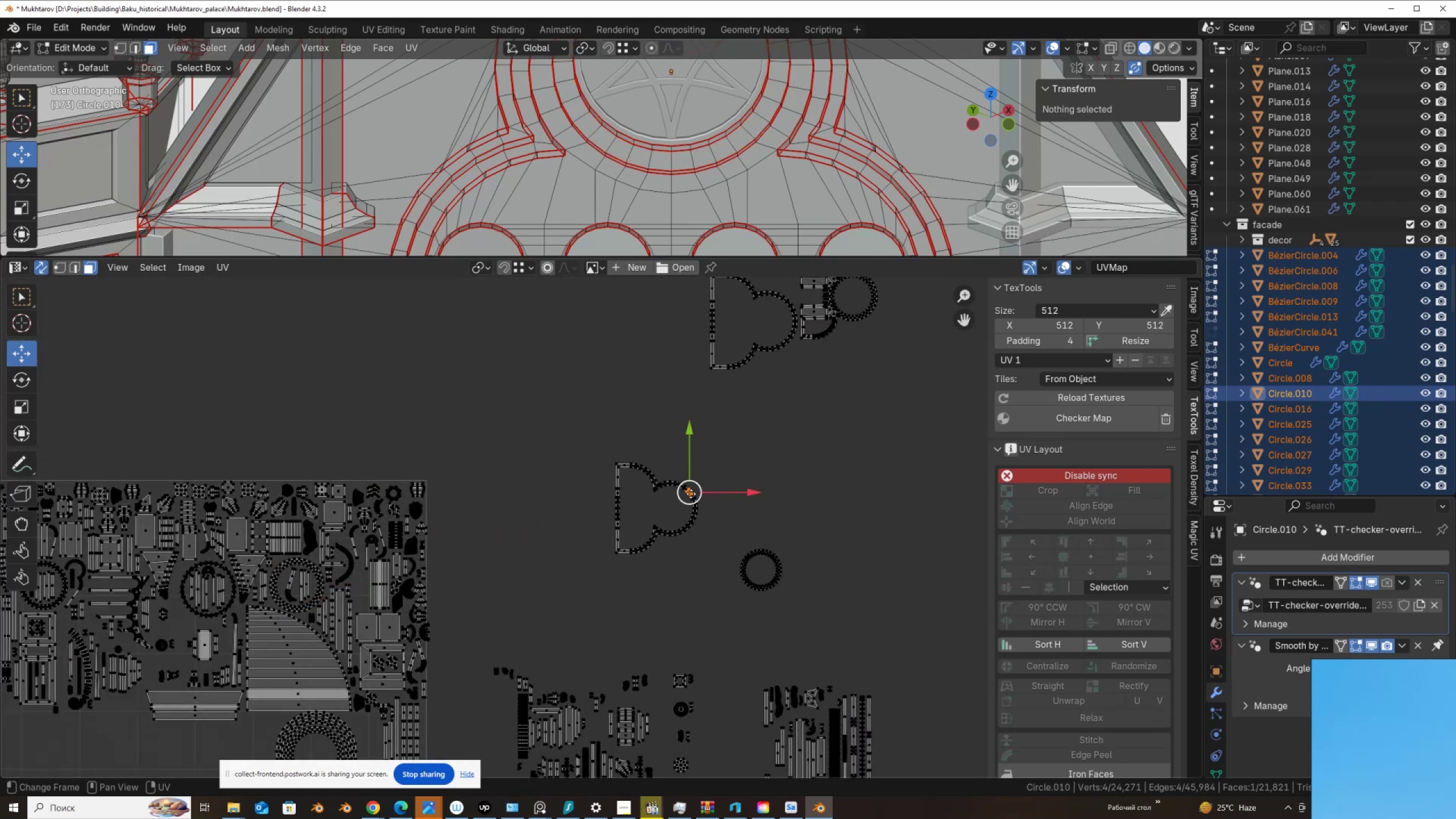 
scroll: coordinate [691, 494], scroll_direction: down, amount: 1.0
 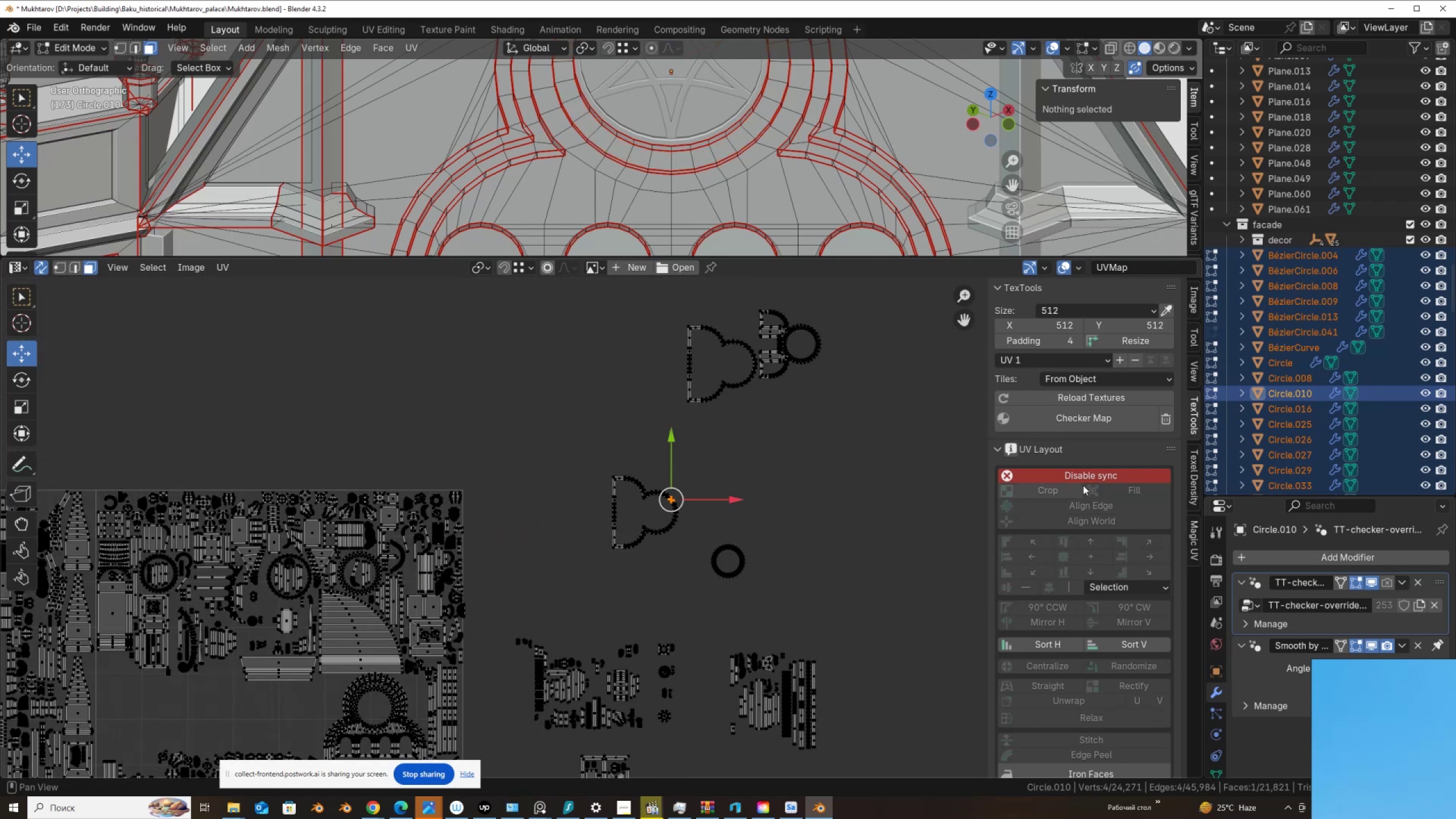 
left_click([1089, 471])
 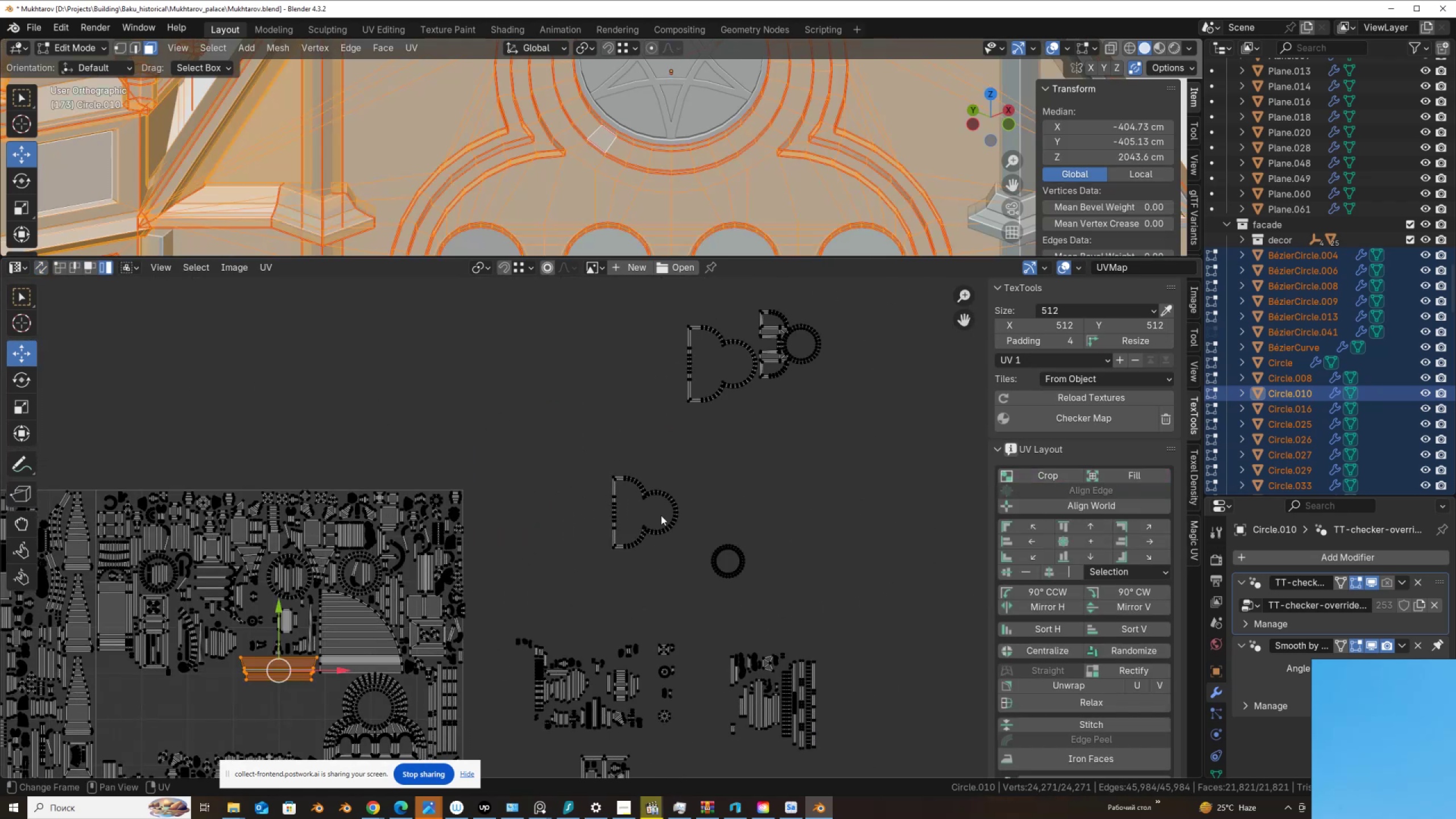 
left_click([675, 516])
 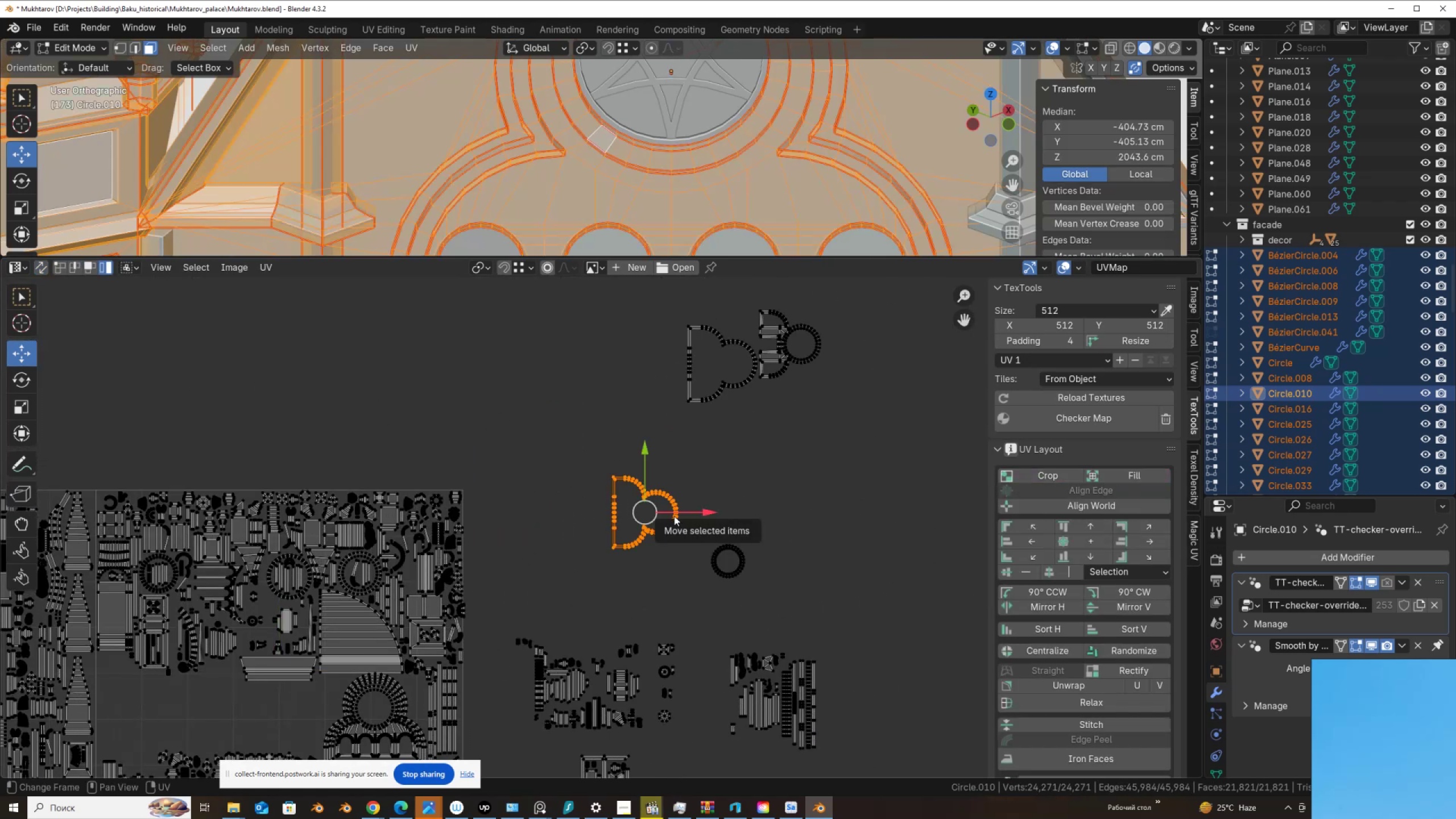 
key(G)
 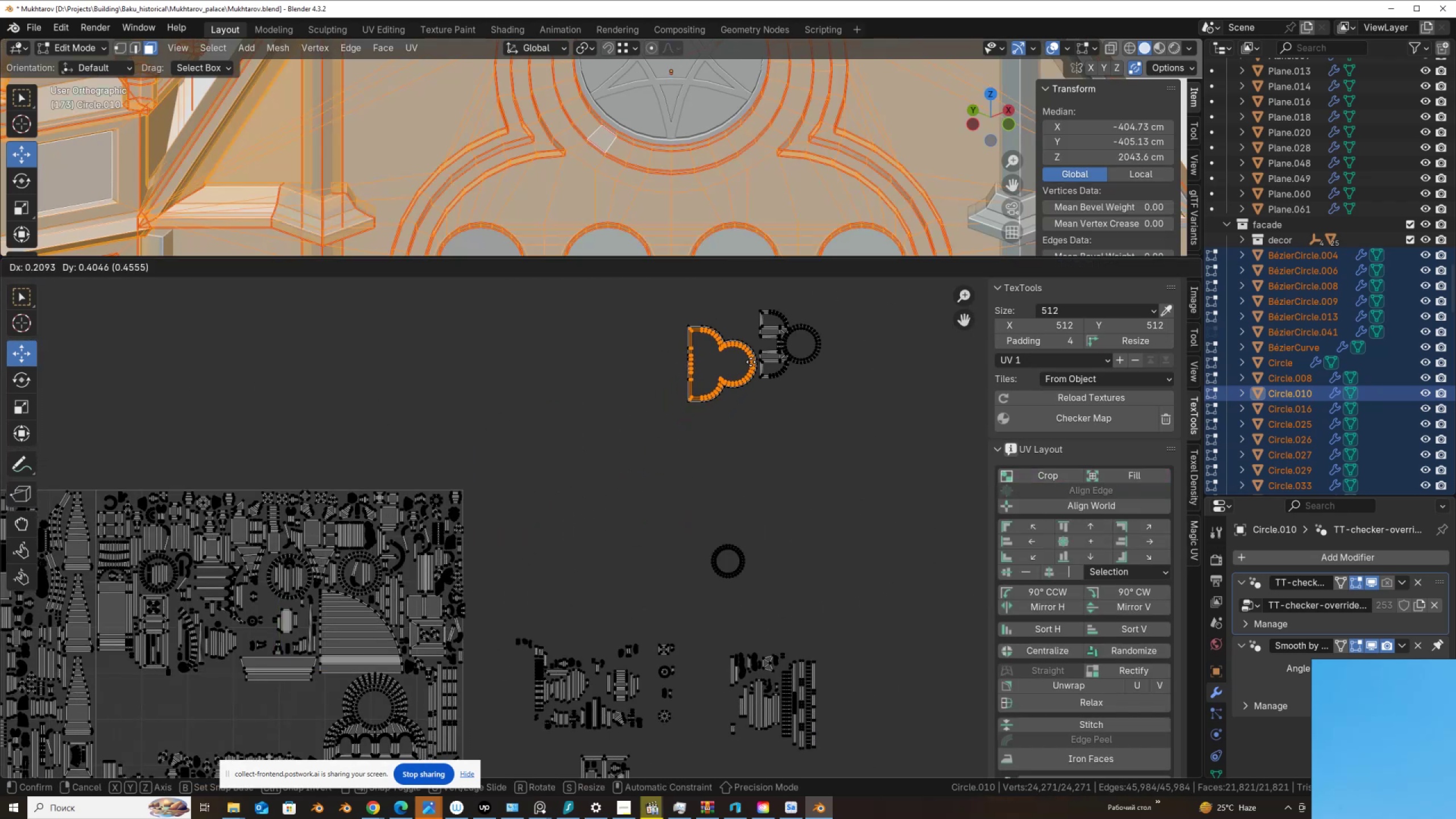 
left_click([751, 362])
 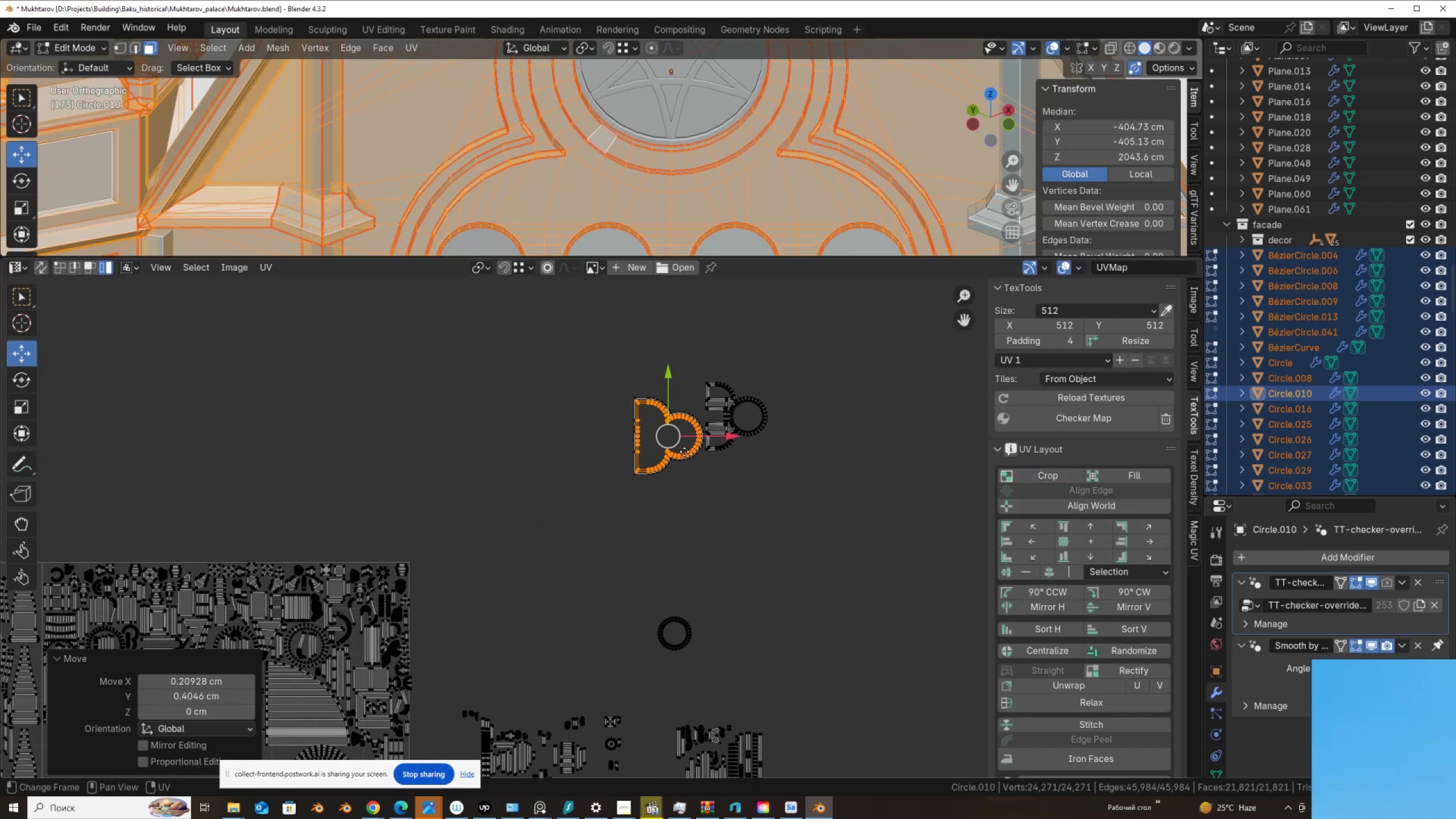 
scroll: coordinate [755, 489], scroll_direction: up, amount: 9.0
 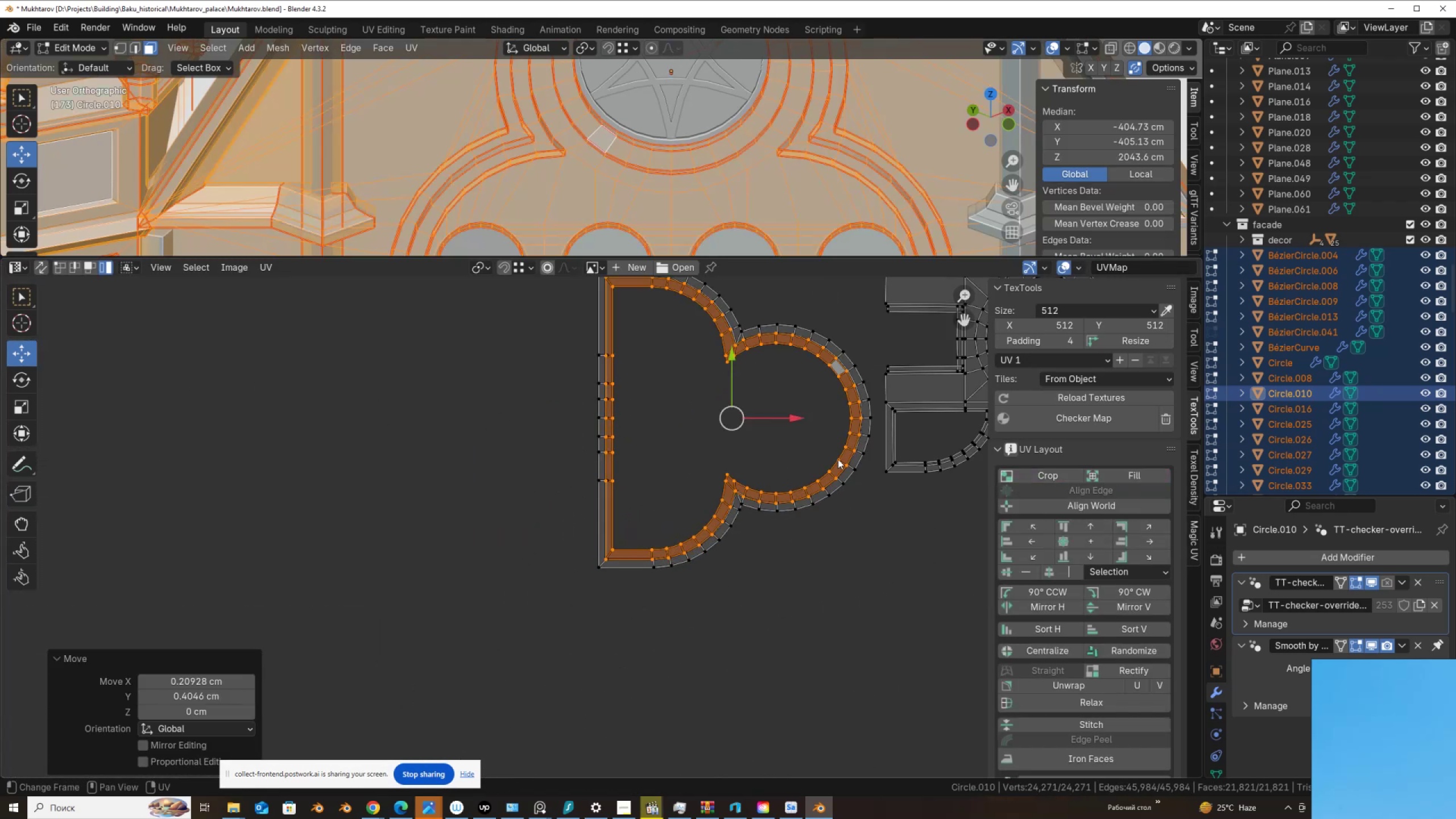 
scroll: coordinate [842, 450], scroll_direction: down, amount: 1.0
 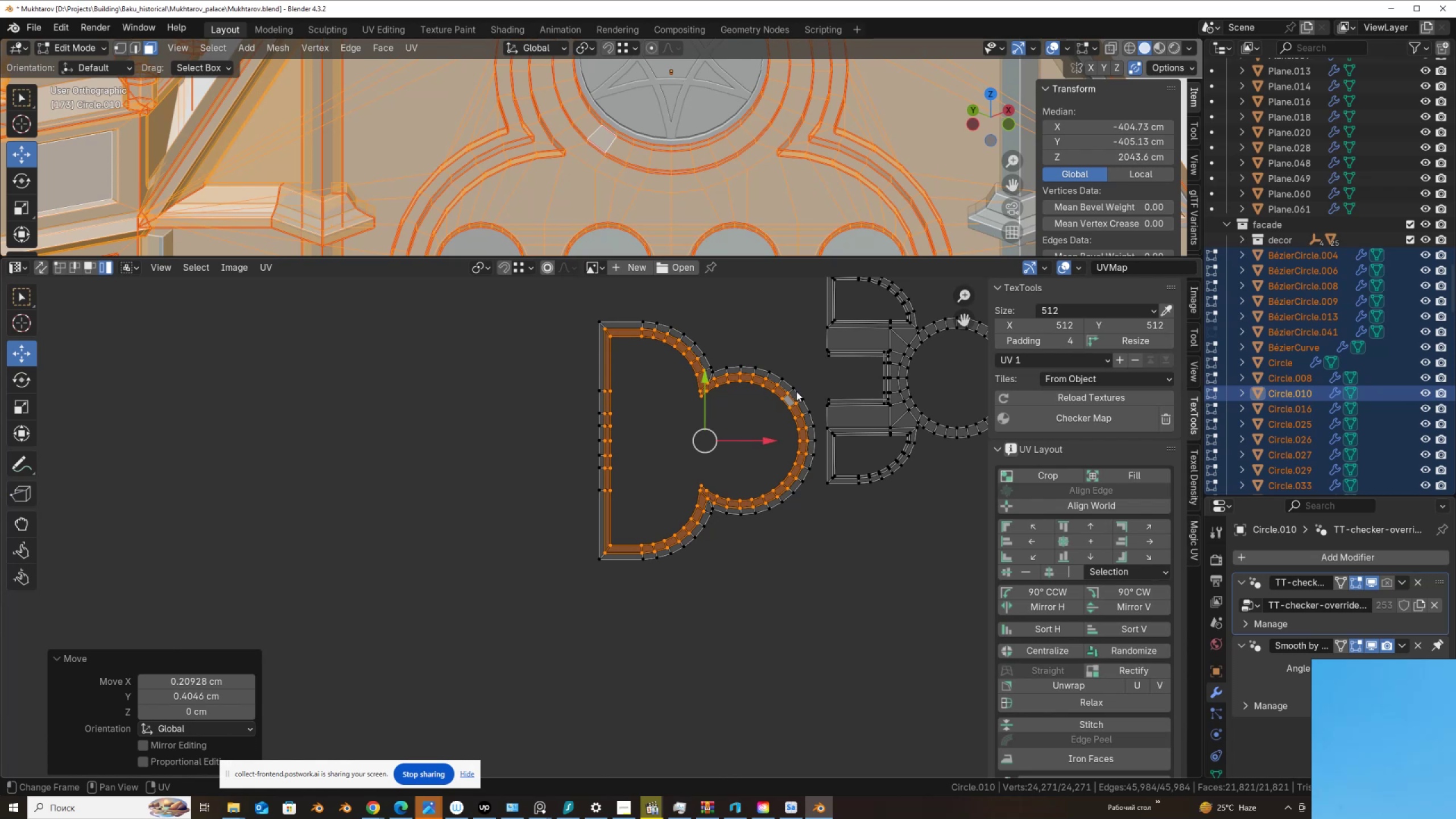 
left_click([797, 390])
 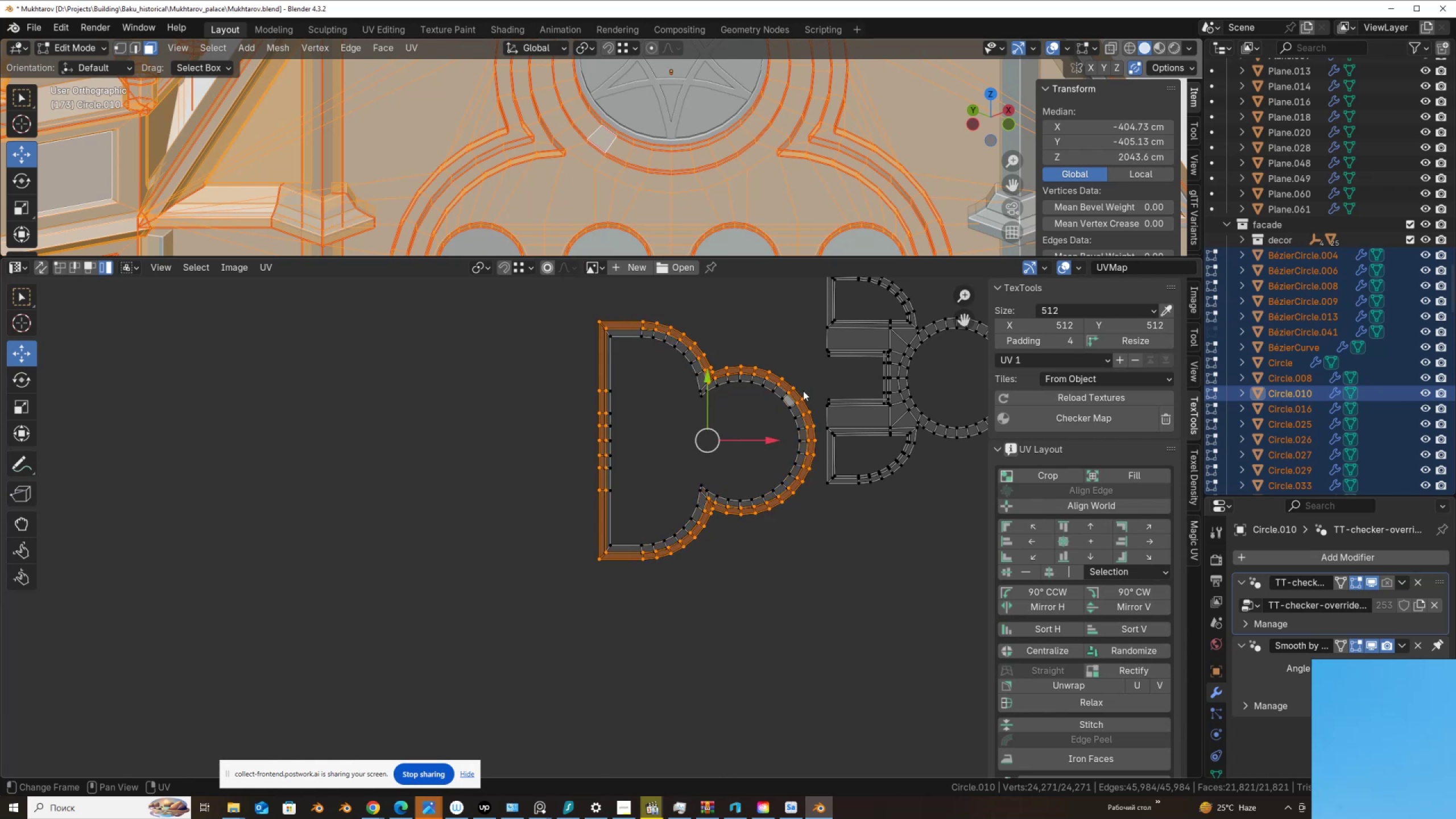 
key(S)
 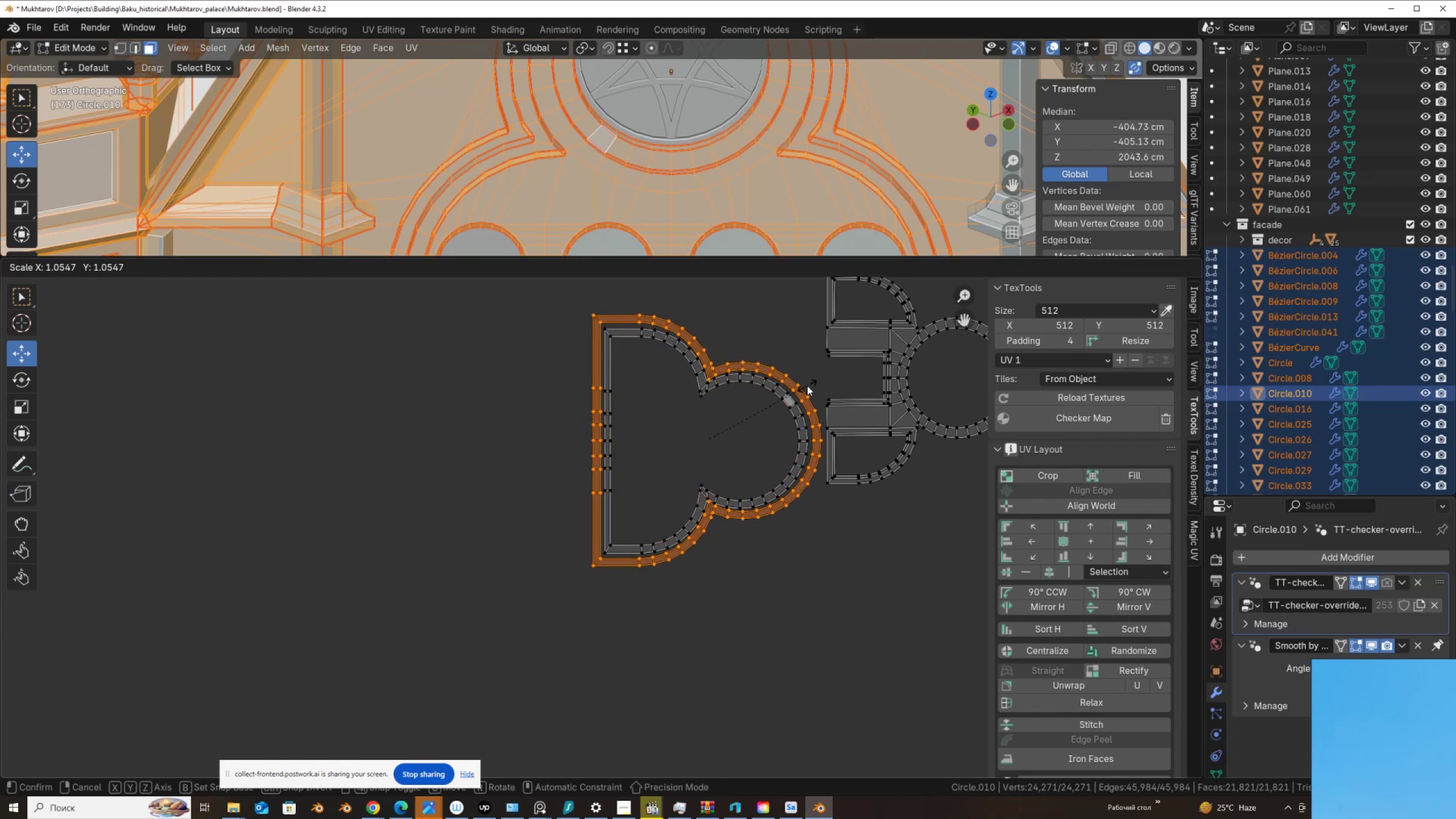 
left_click([808, 385])
 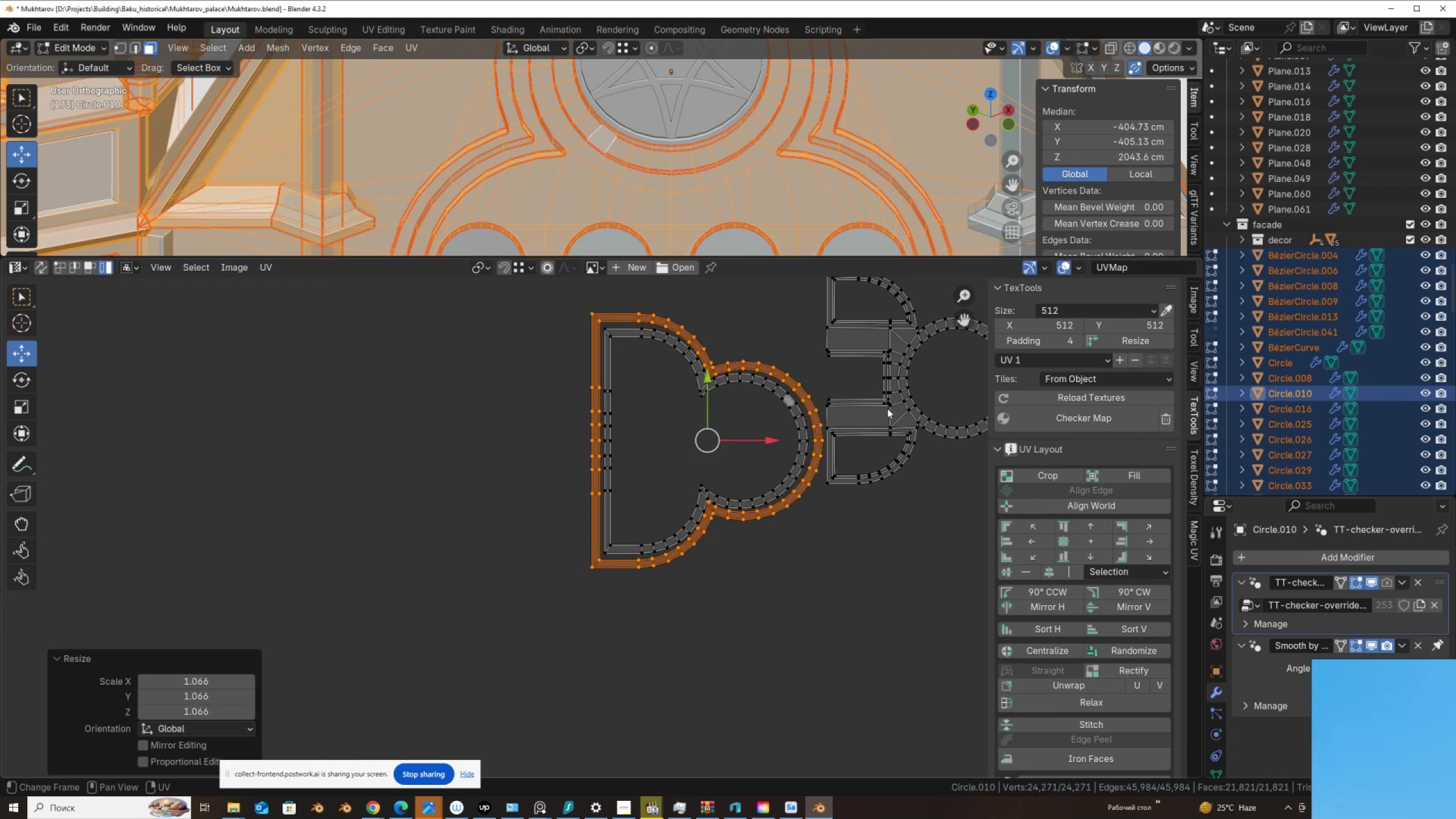 
left_click([891, 410])
 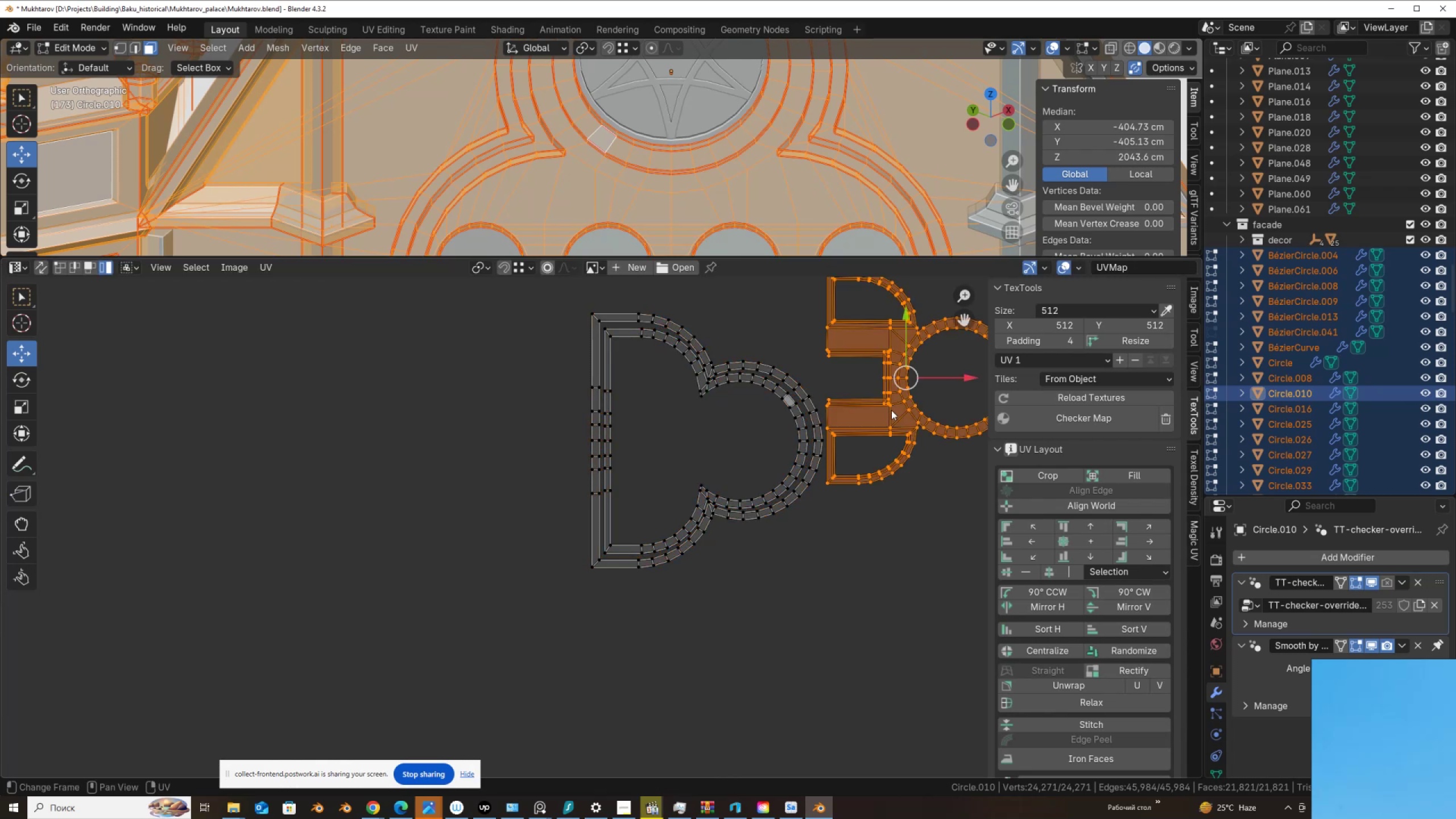 
key(G)
 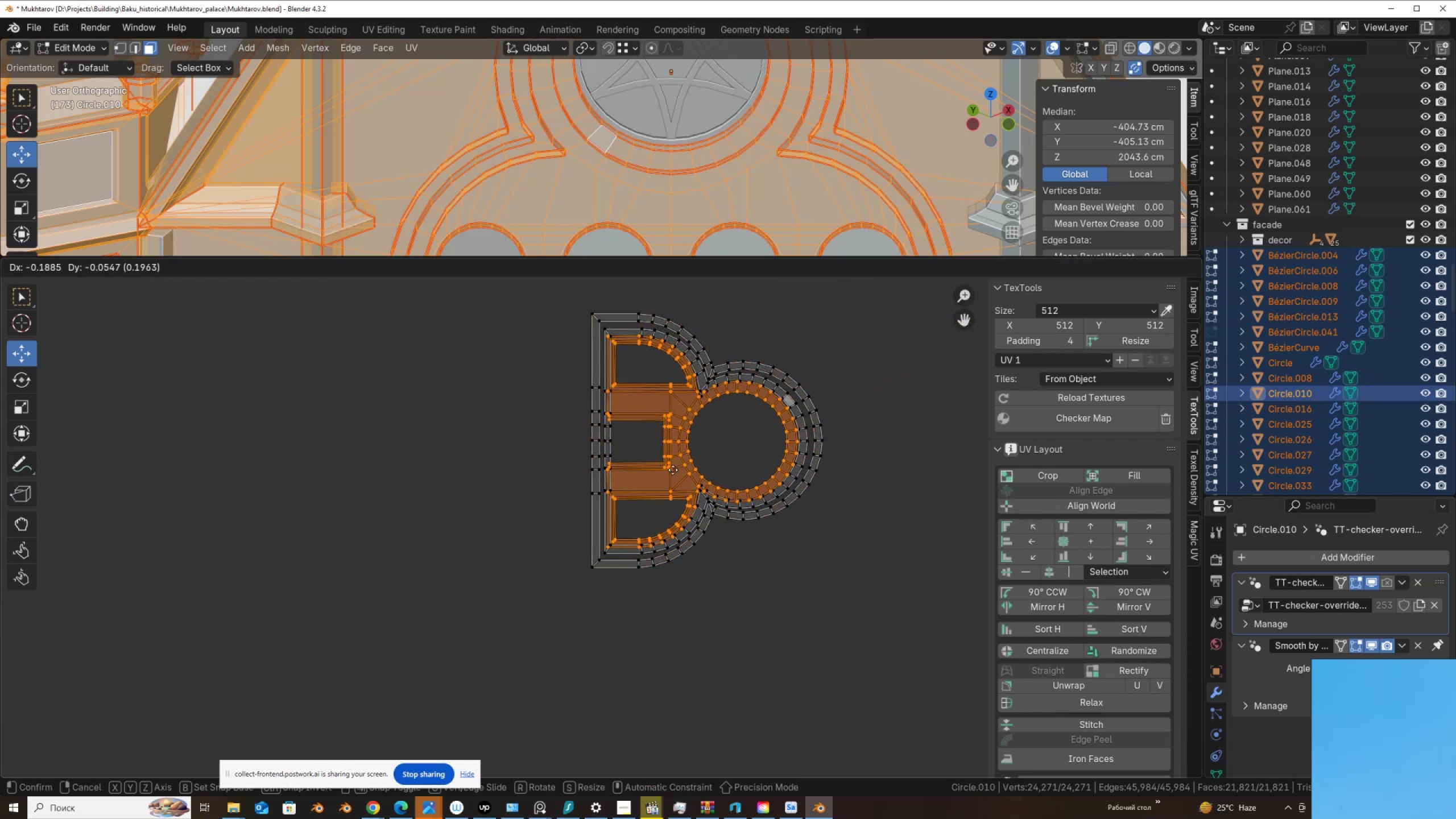 
left_click([673, 470])
 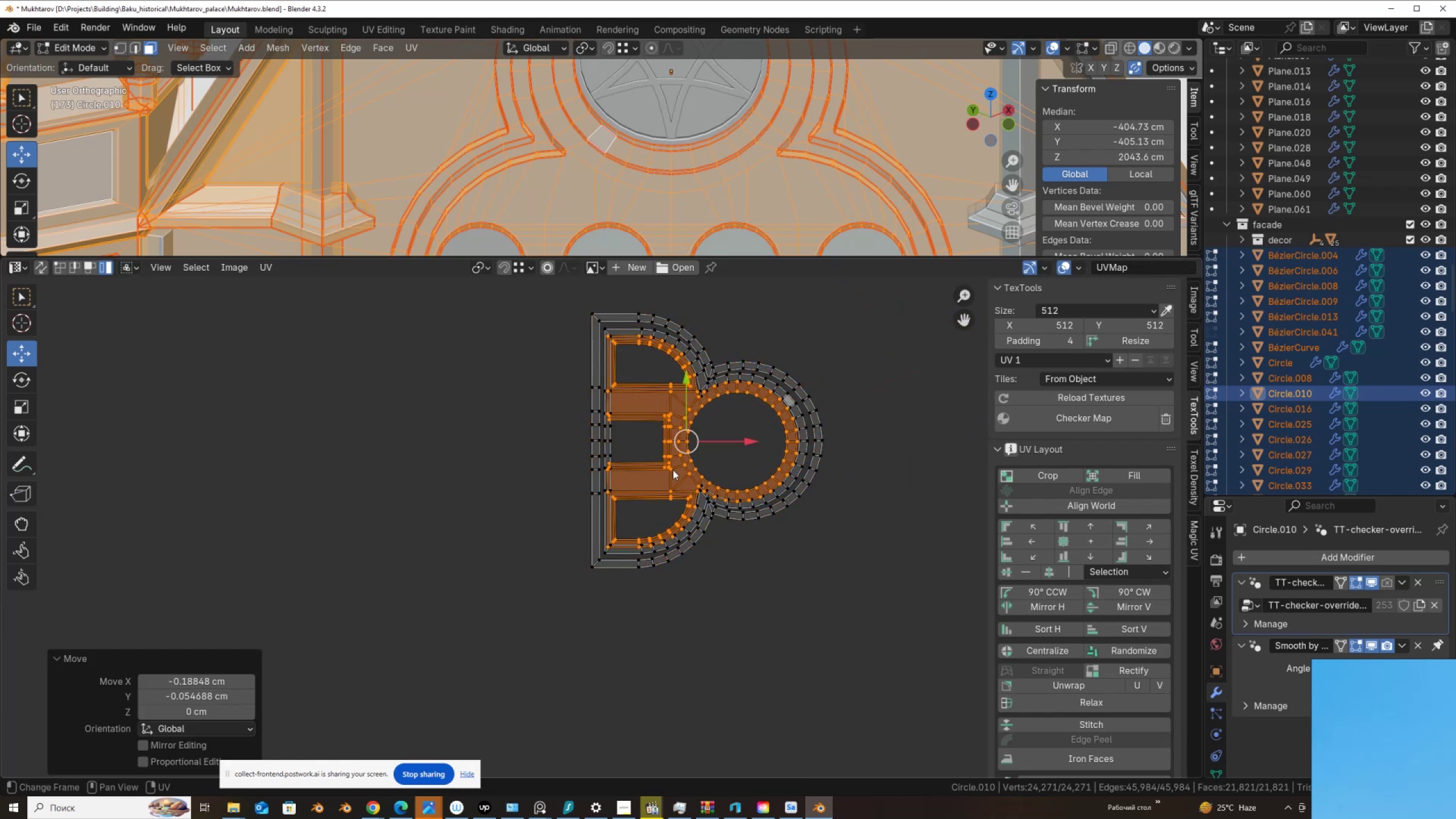 
scroll: coordinate [673, 470], scroll_direction: up, amount: 2.0
 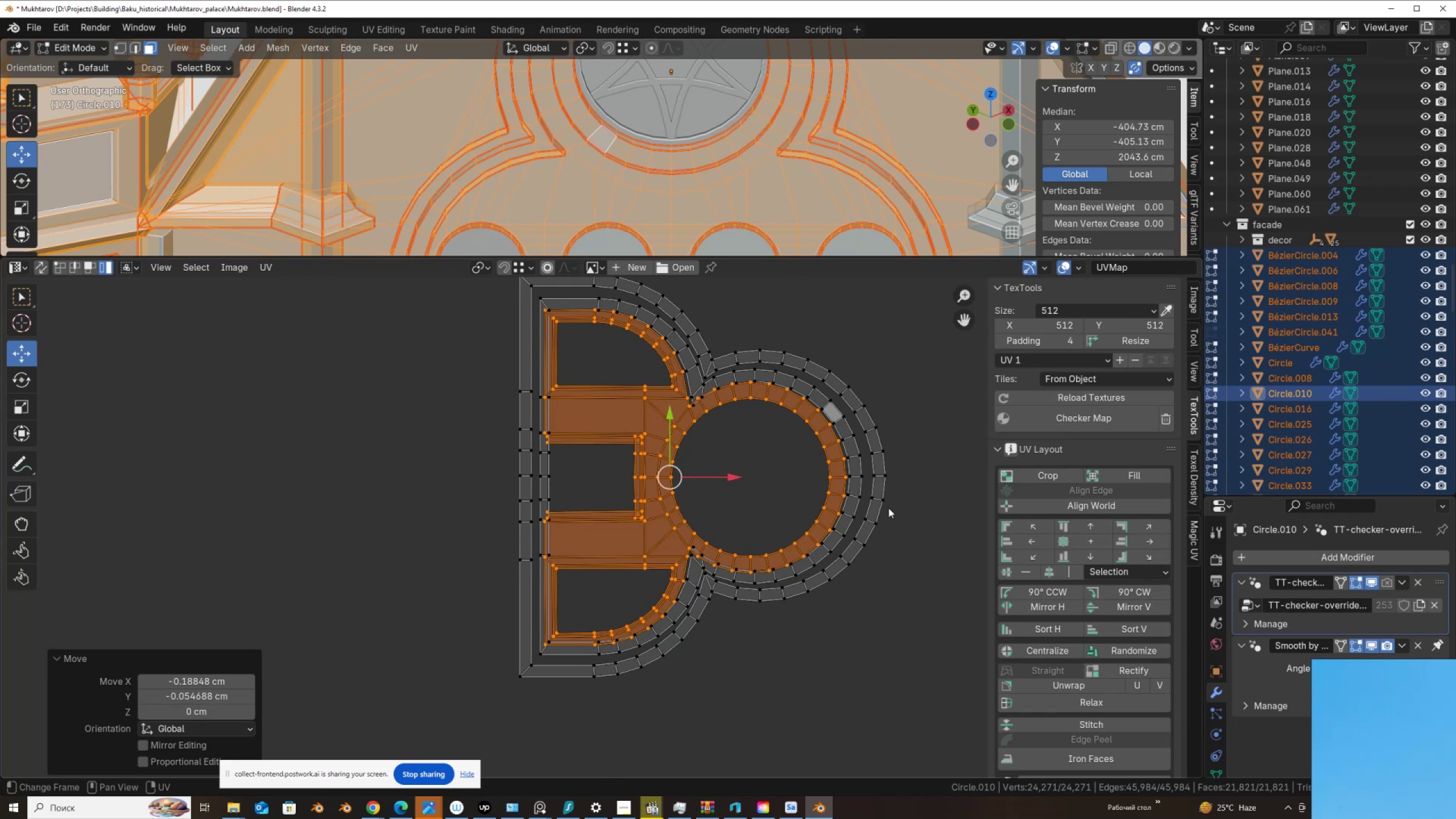 
key(S)
 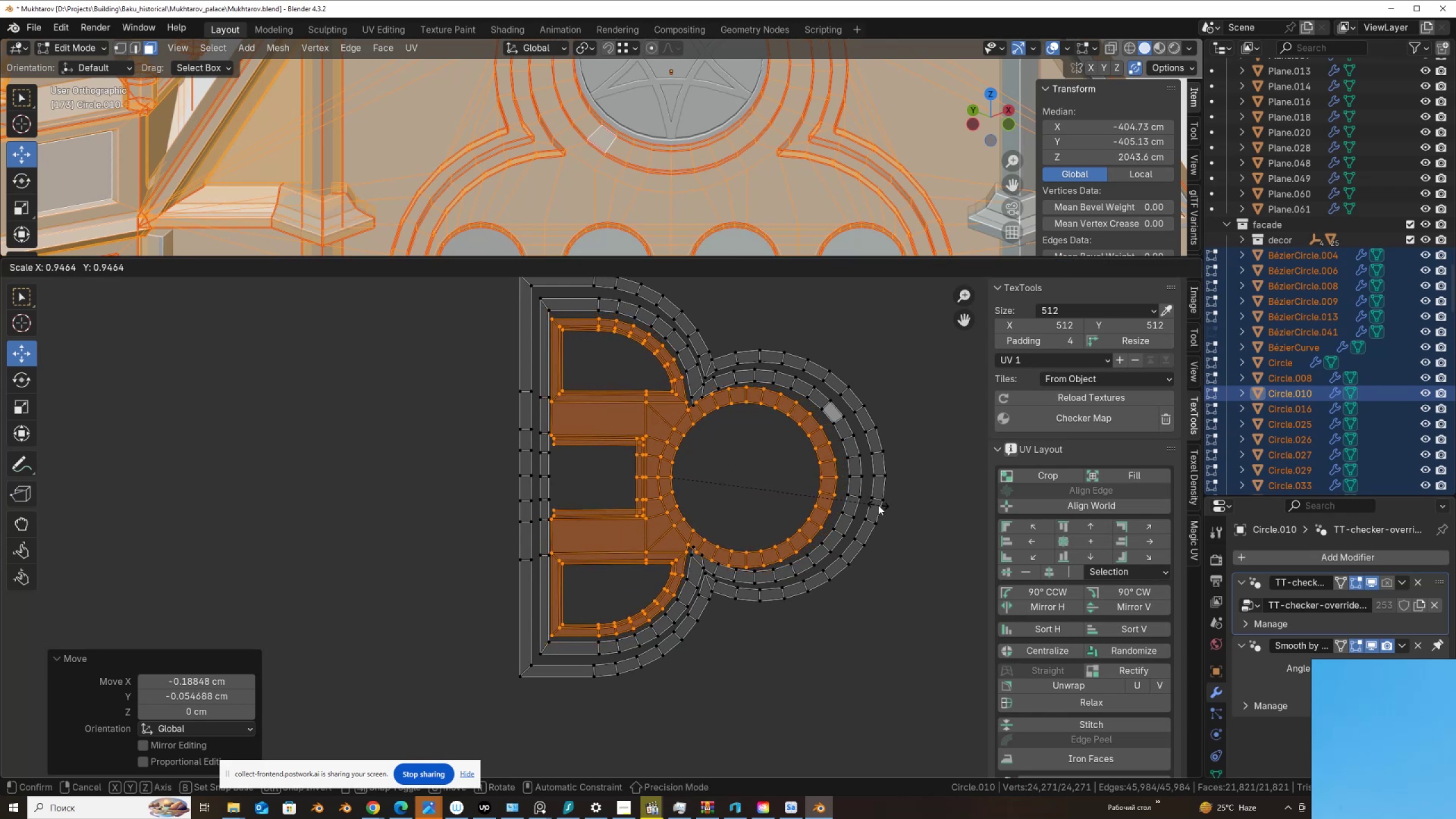 
left_click([878, 505])
 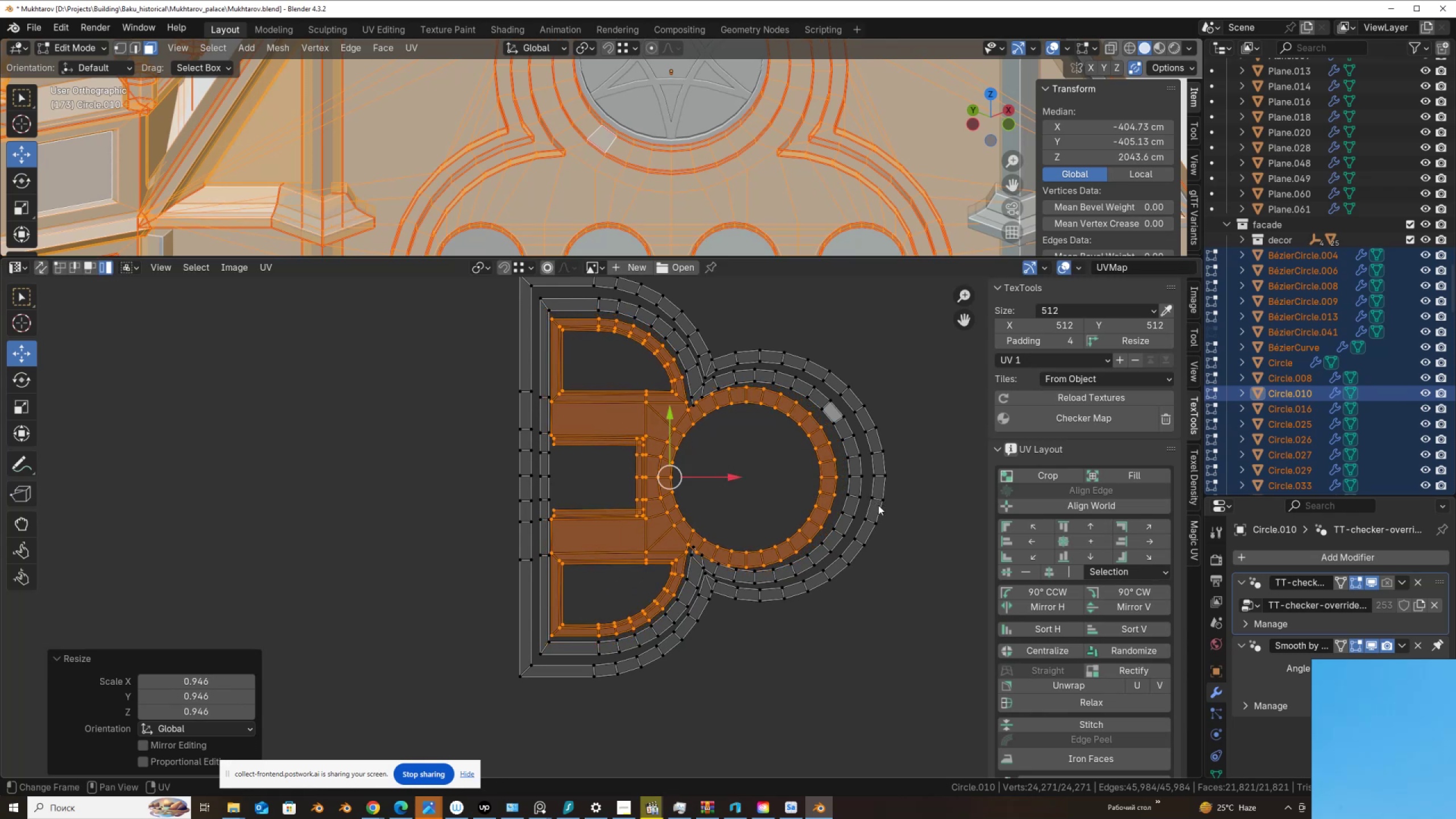 
key(G)
 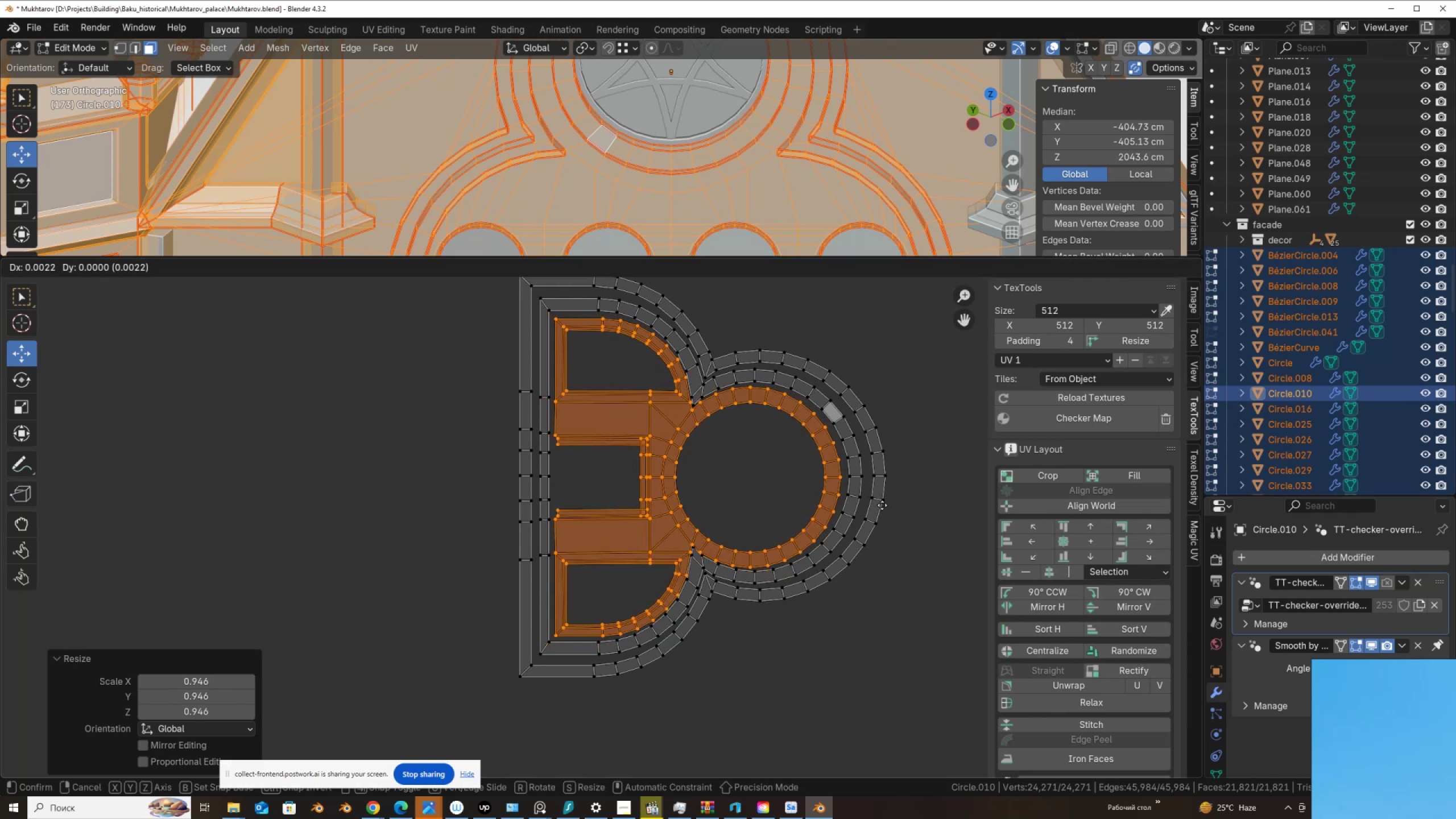 
left_click([882, 505])
 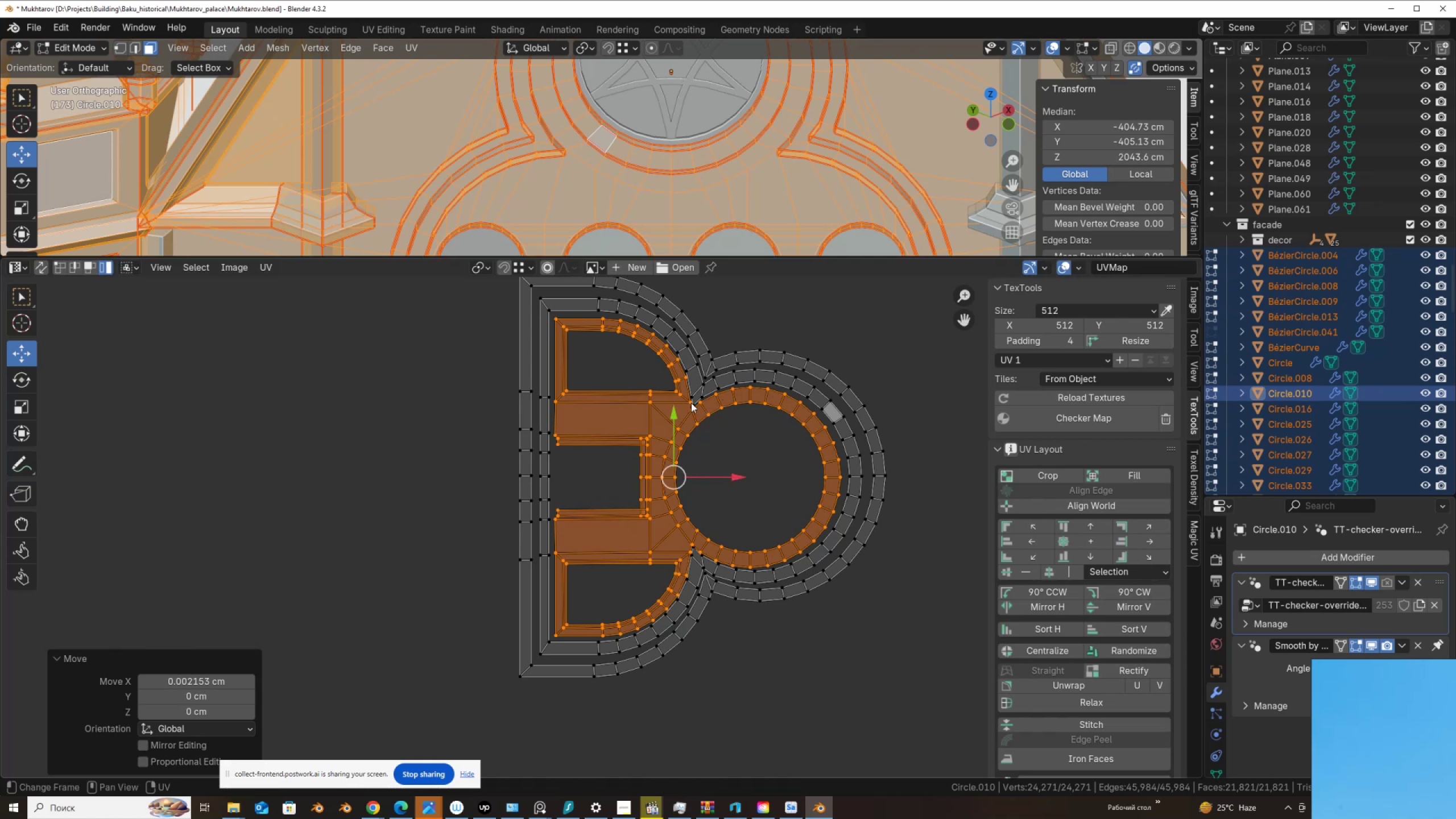 
left_click([693, 403])
 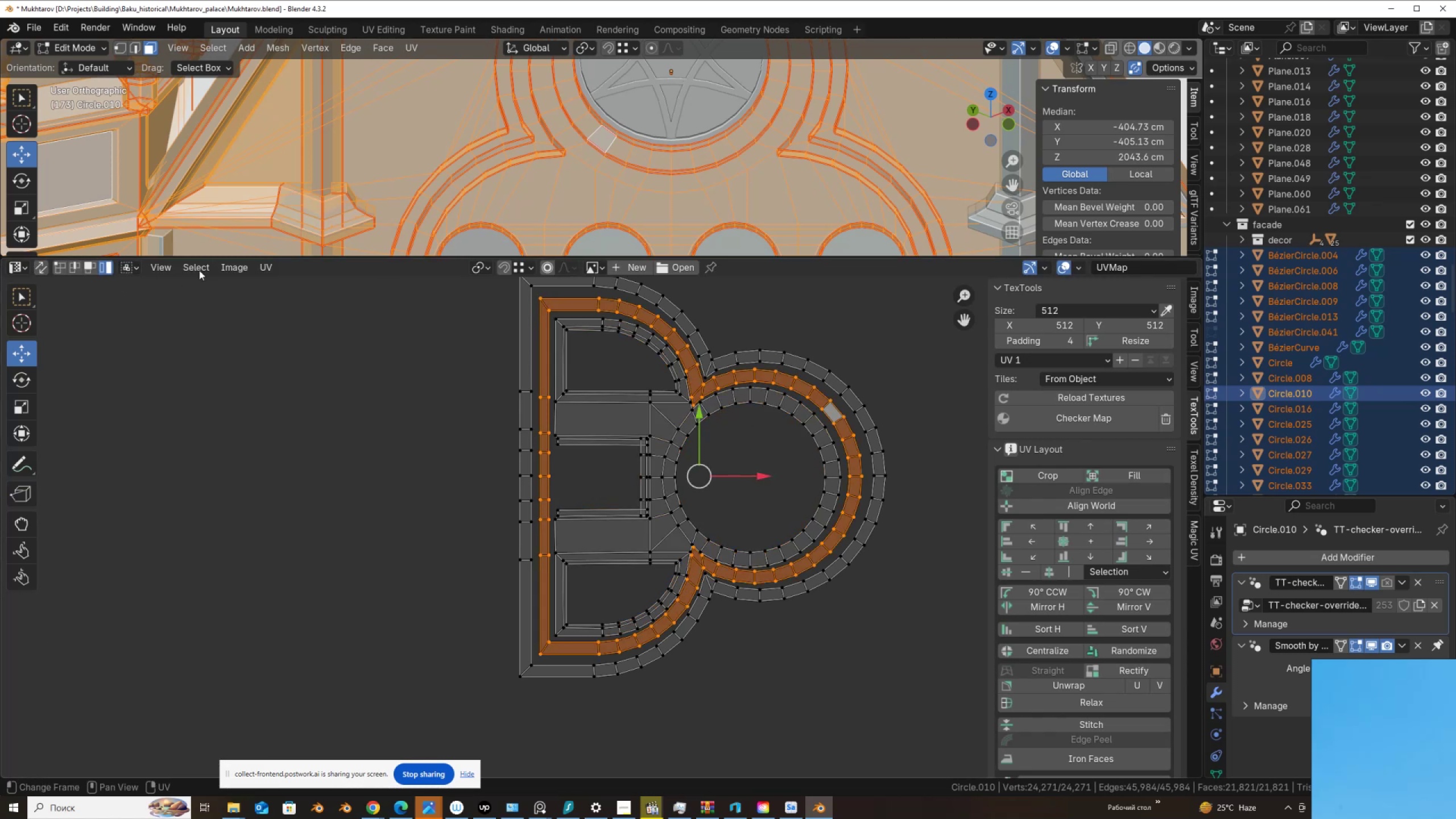 
left_click([53, 270])
 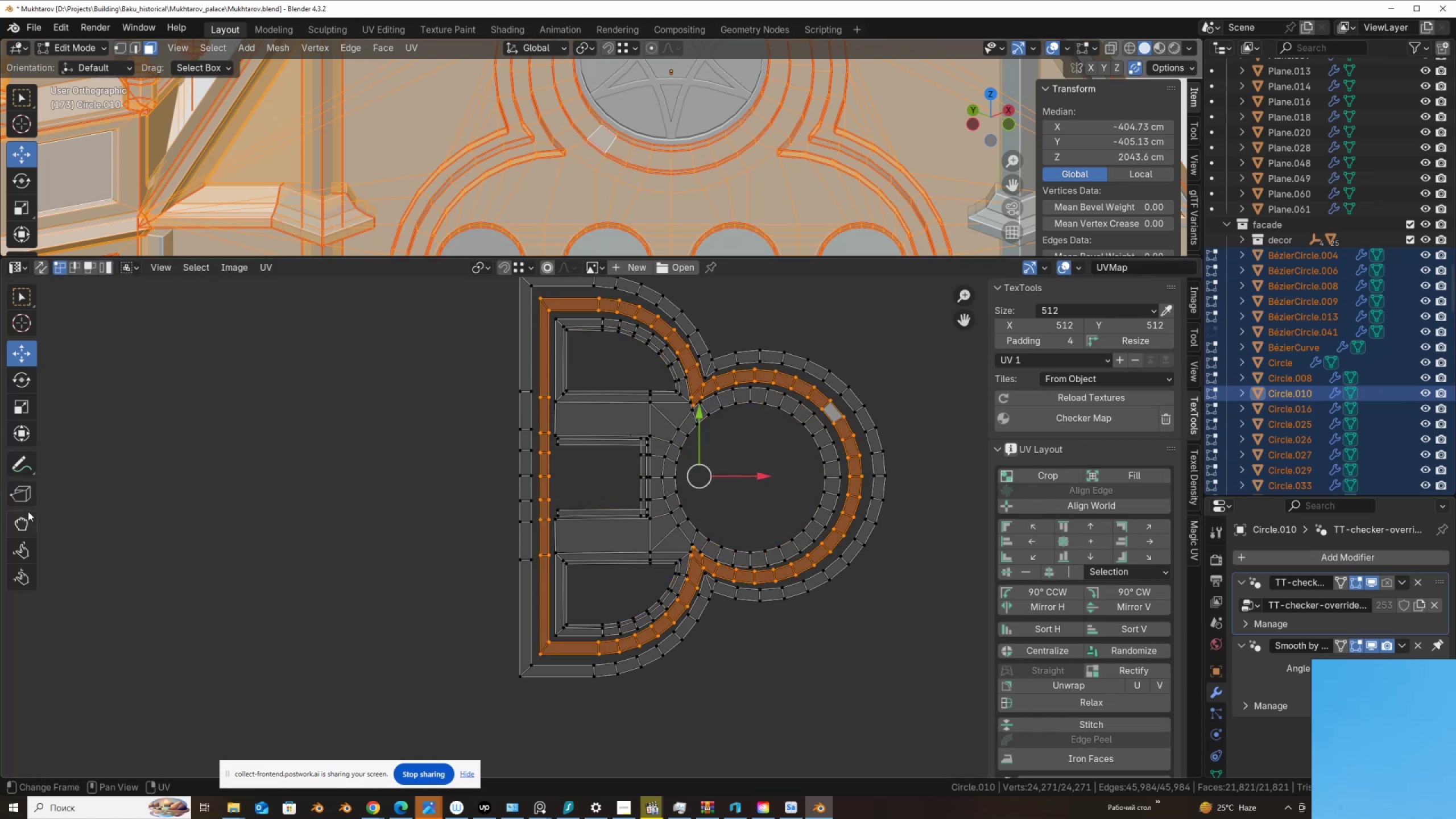 
left_click([23, 524])
 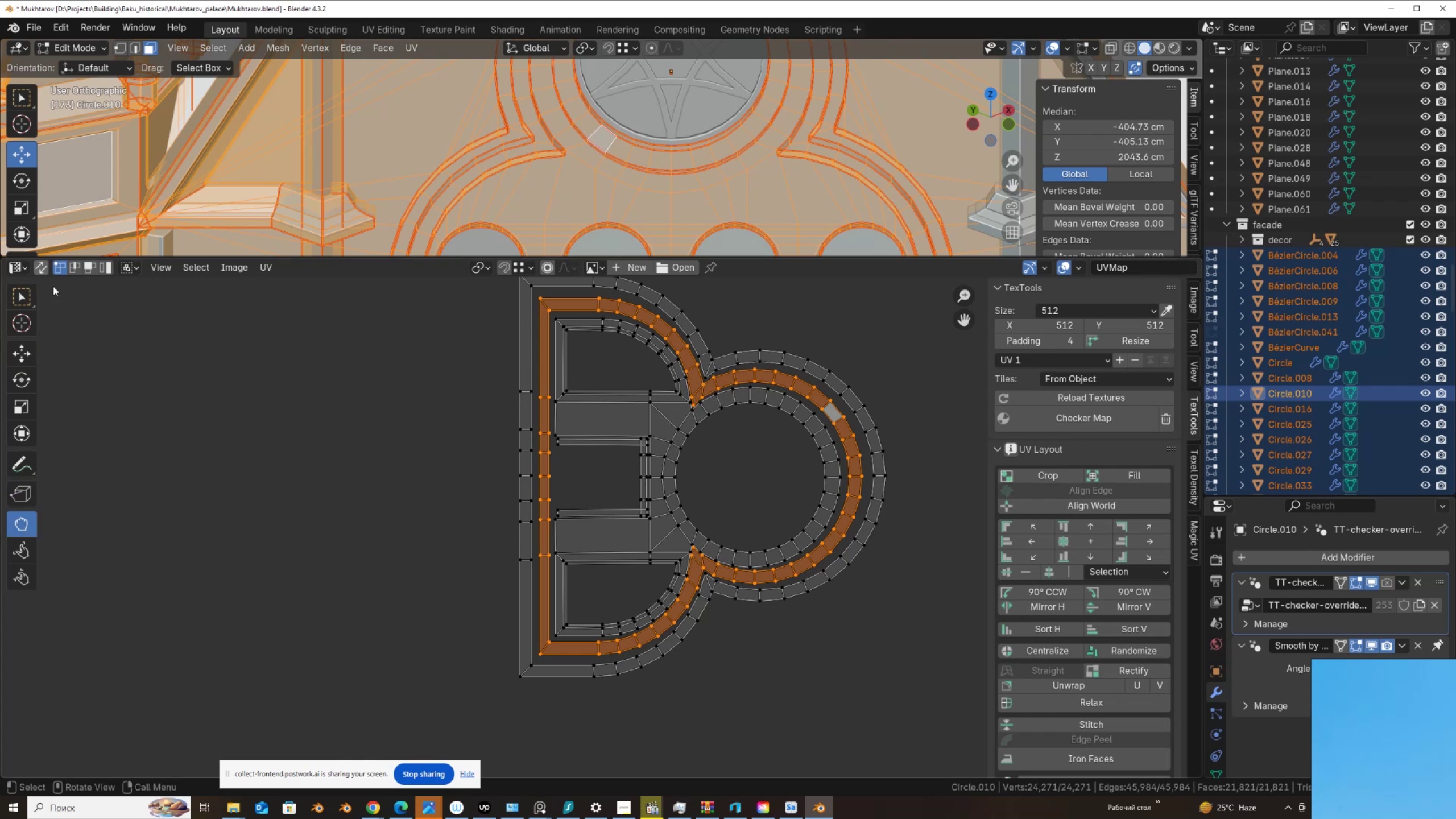 
left_click([21, 357])
 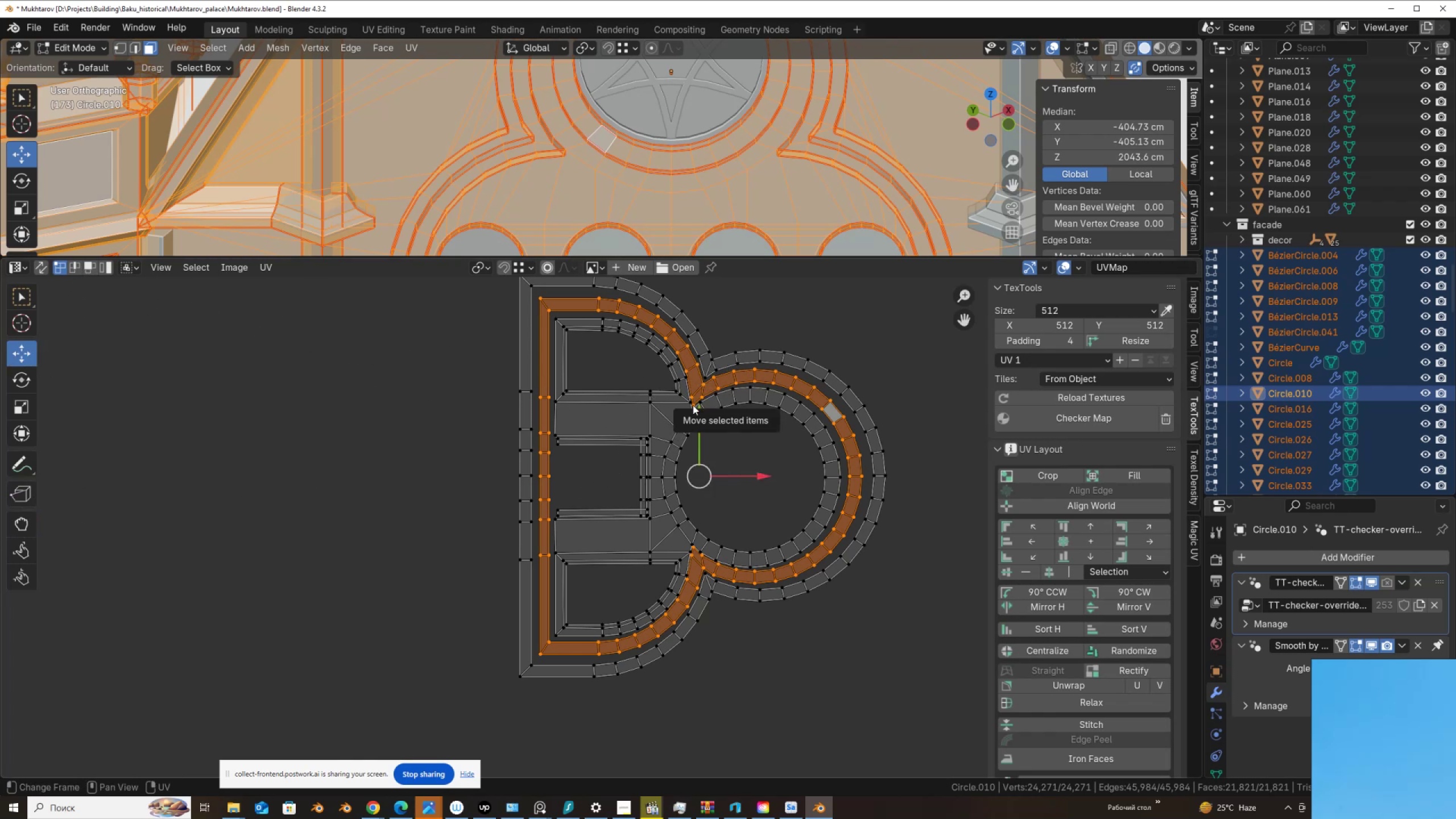 
left_click([693, 404])
 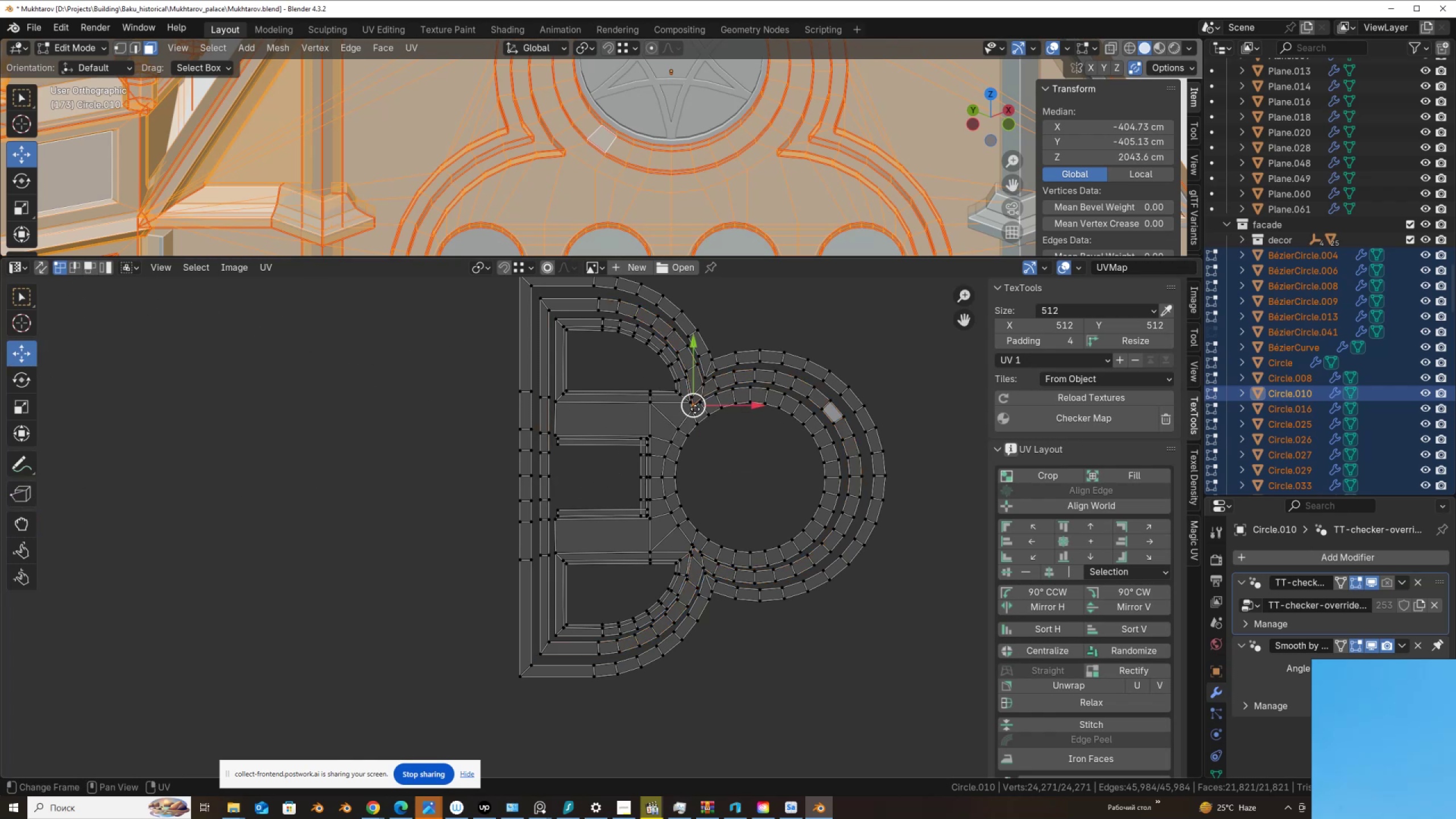 
hold_key(key=ShiftLeft, duration=1.0)
left_click([704, 375])
 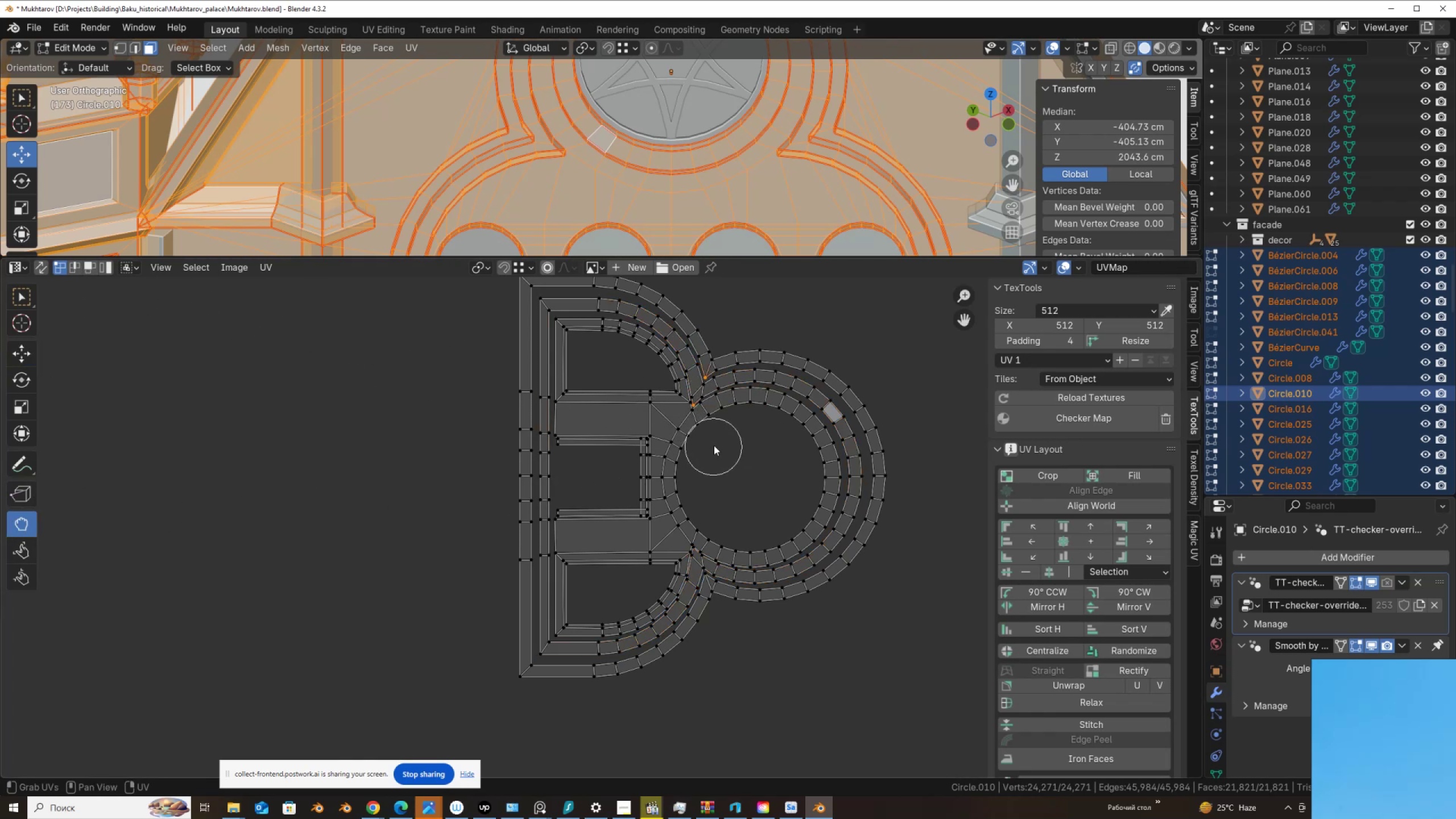 
scroll: coordinate [698, 389], scroll_direction: down, amount: 2.0
 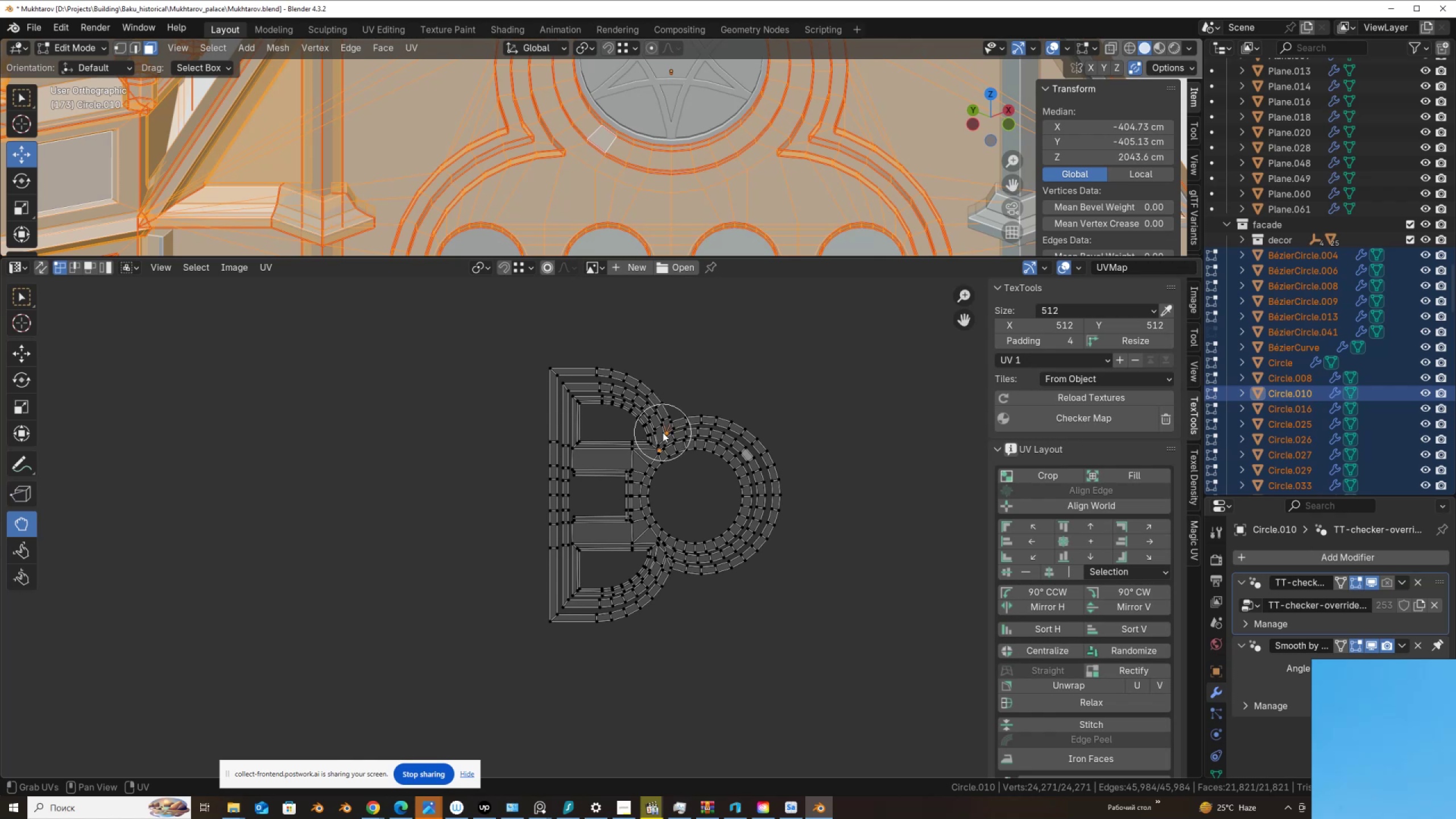 
left_click_drag(start_coordinate=[664, 431], to_coordinate=[668, 425])
 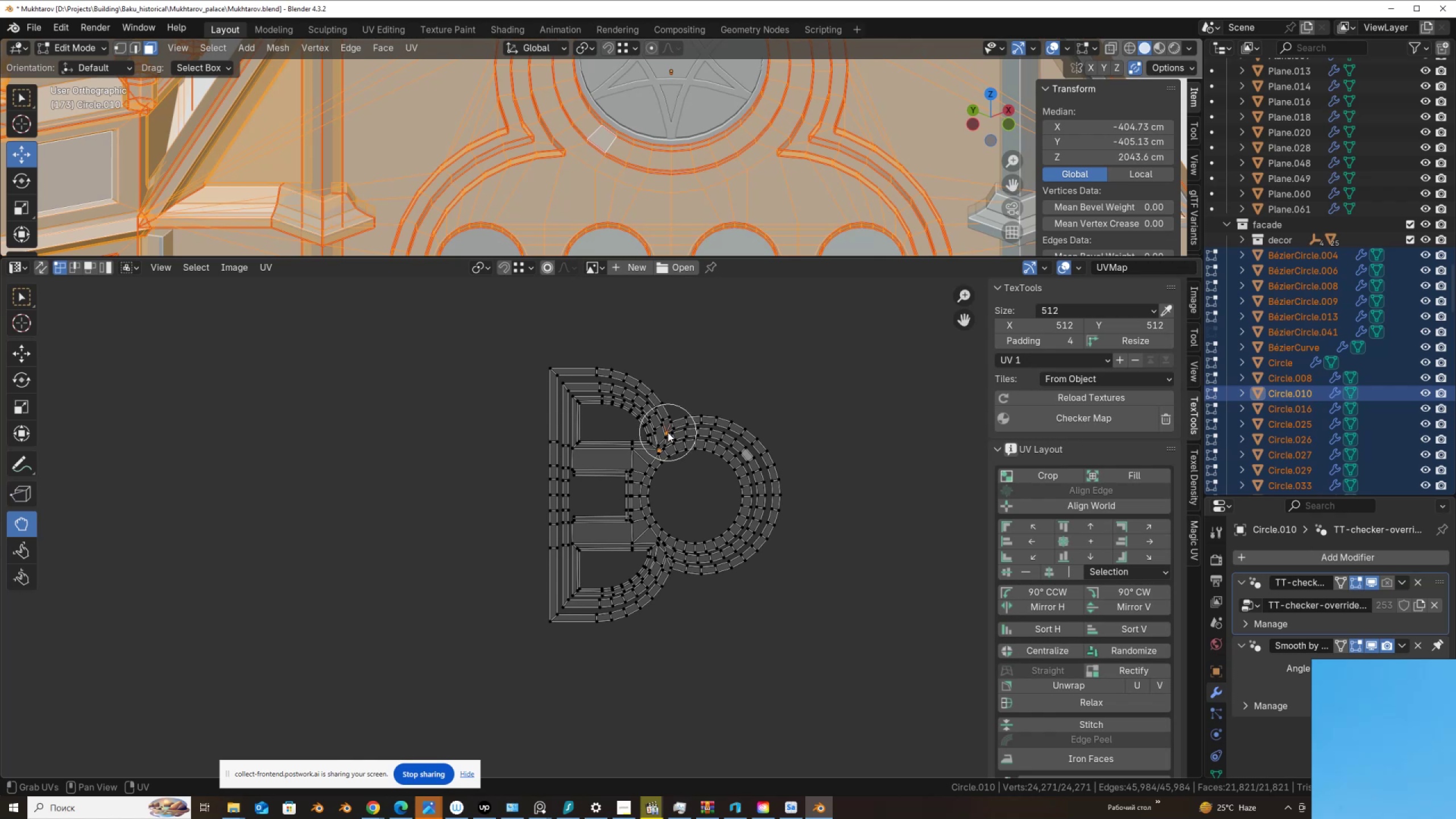 
left_click_drag(start_coordinate=[668, 433], to_coordinate=[669, 425])
 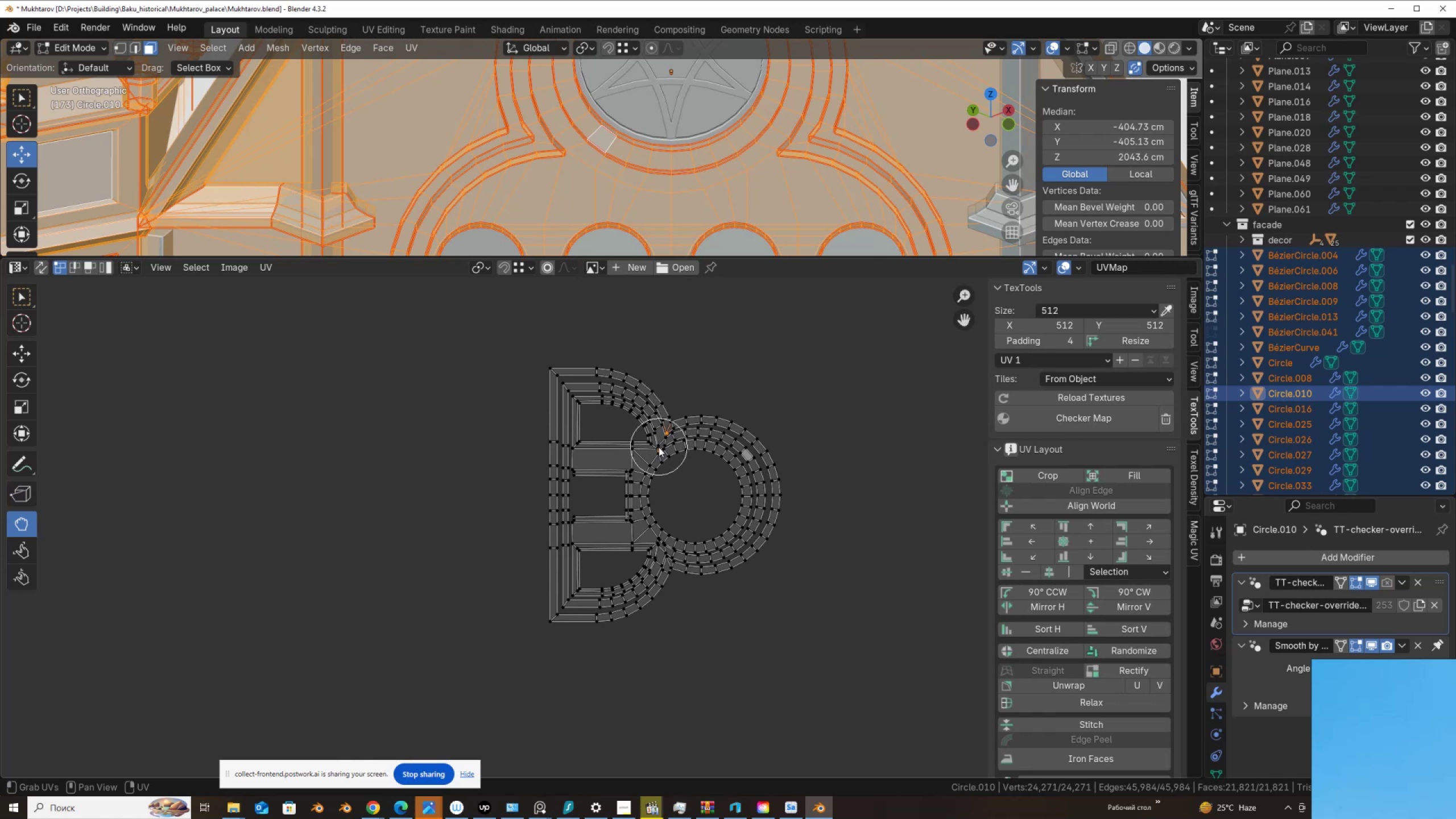 
left_click_drag(start_coordinate=[659, 448], to_coordinate=[660, 441])
 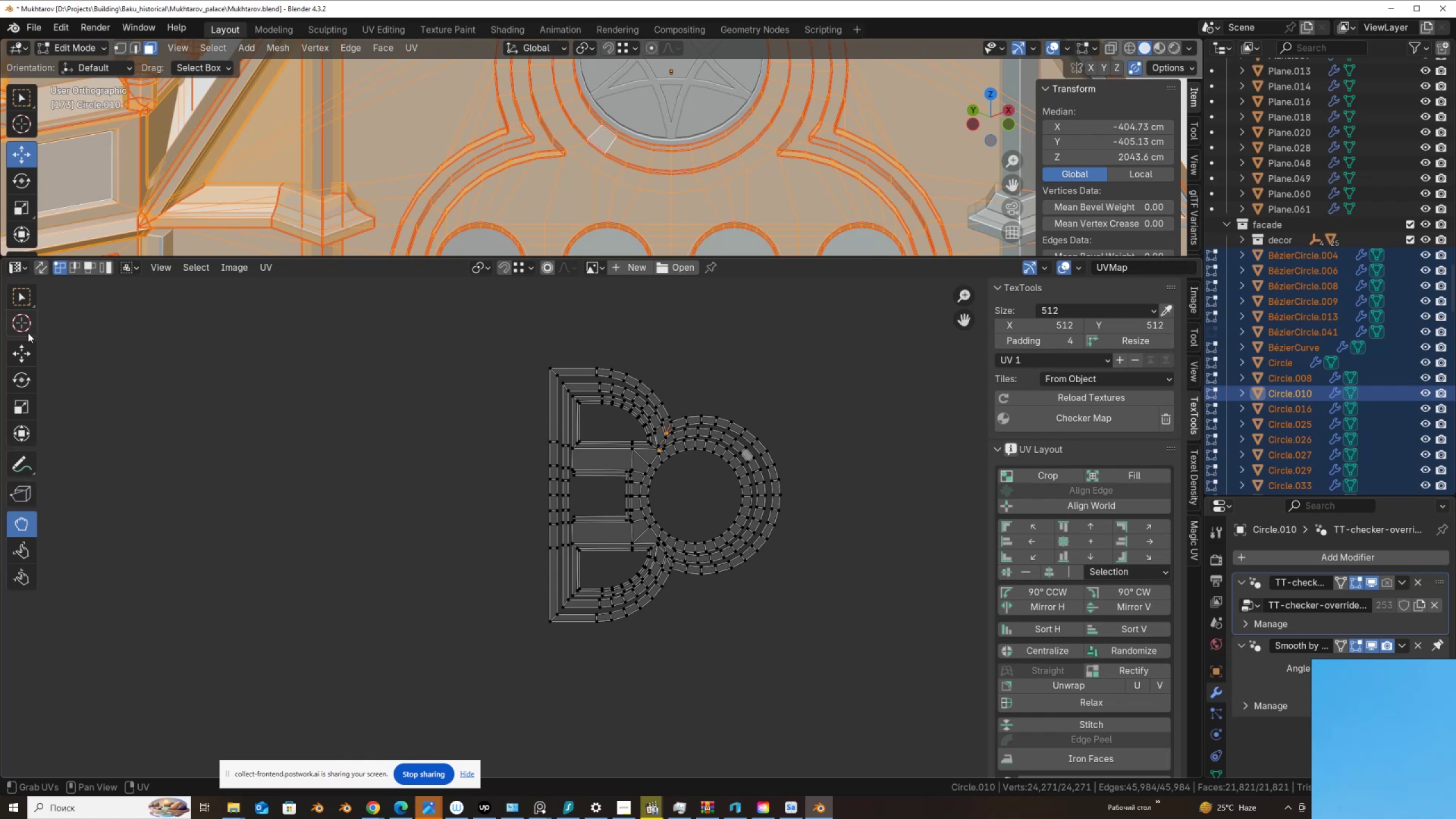 
left_click([26, 352])
 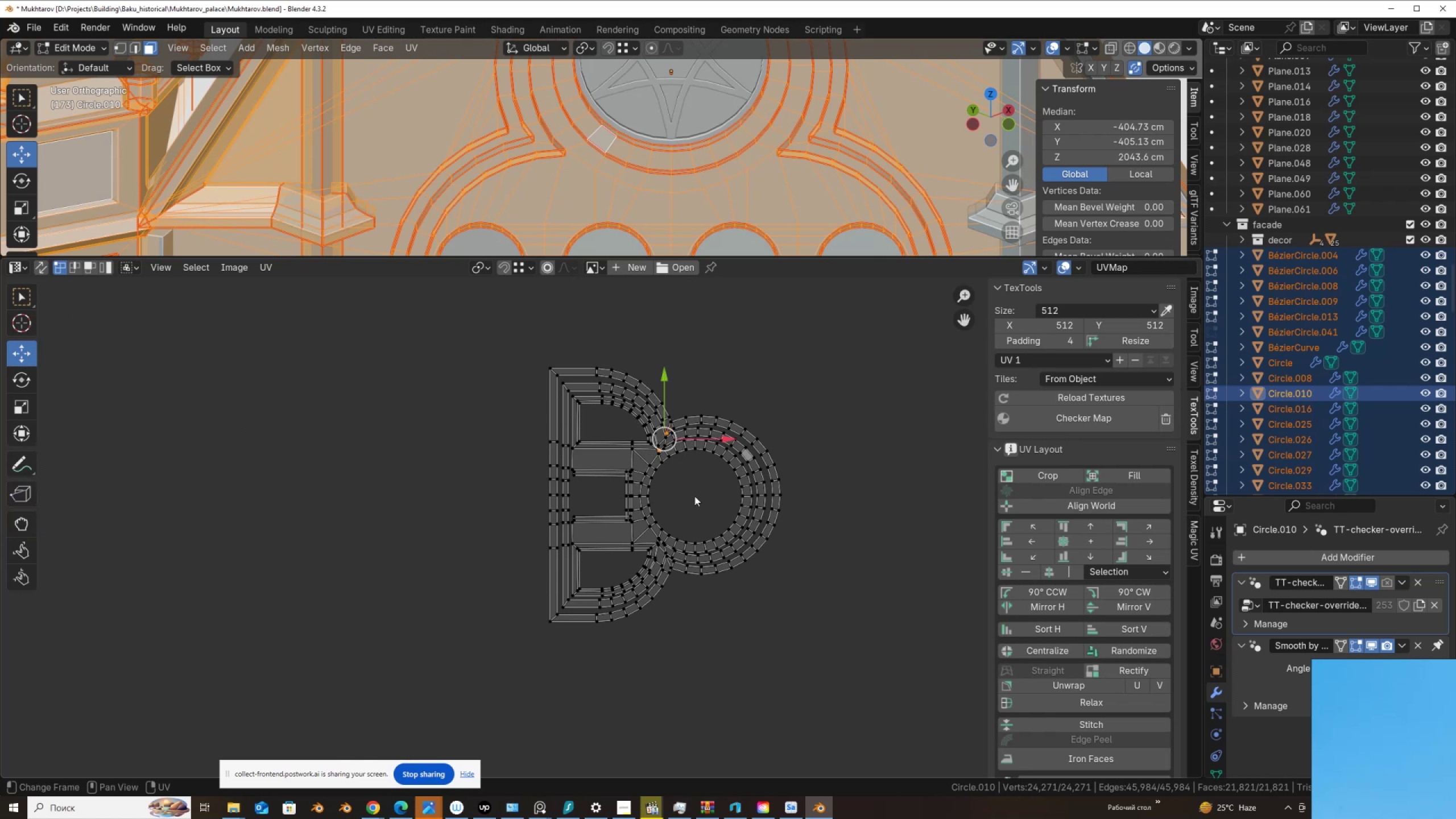 
scroll: coordinate [774, 346], scroll_direction: up, amount: 3.0
 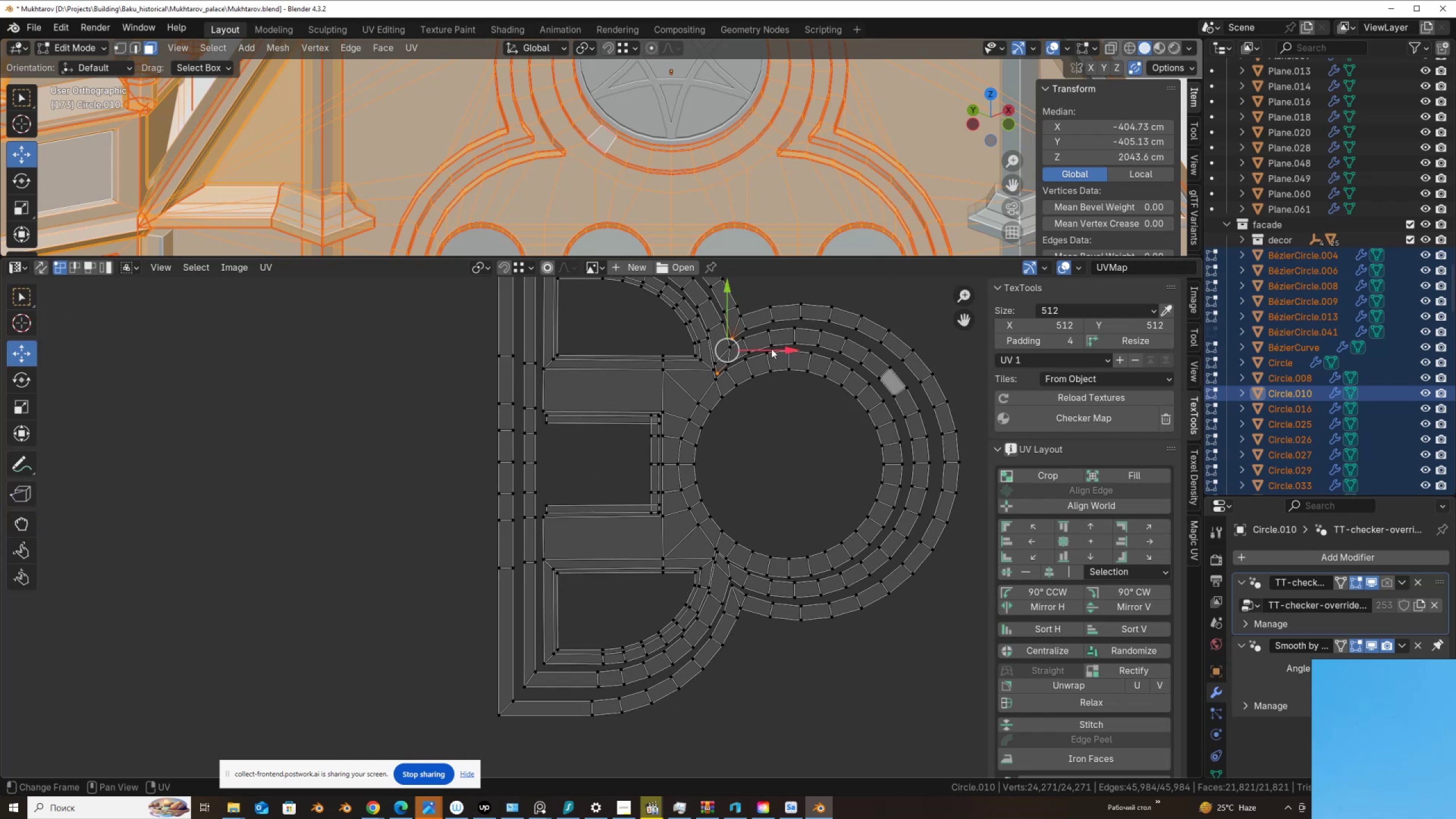 
hold_key(key=ShiftLeft, duration=0.46)
 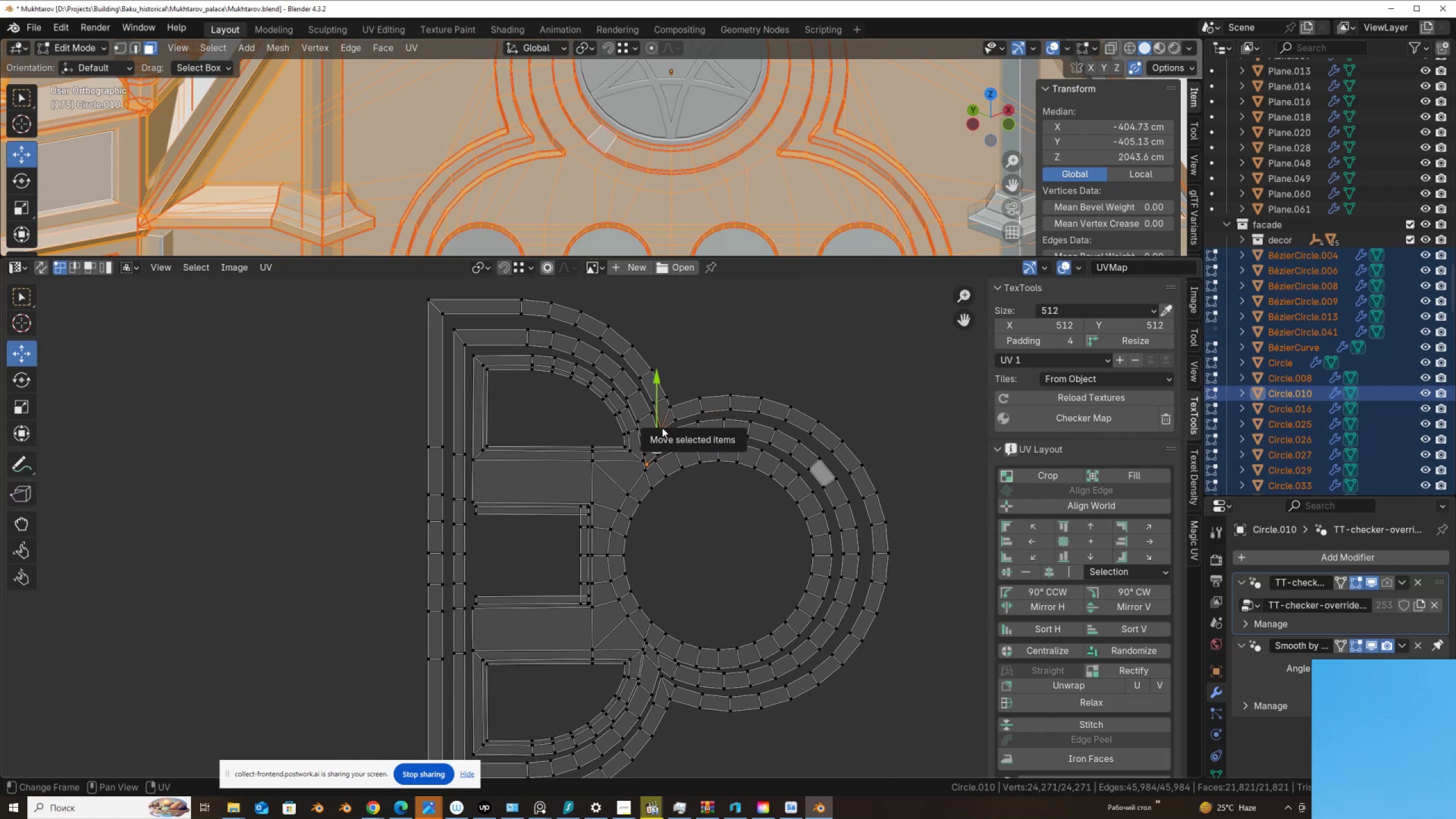 
left_click([664, 428])
 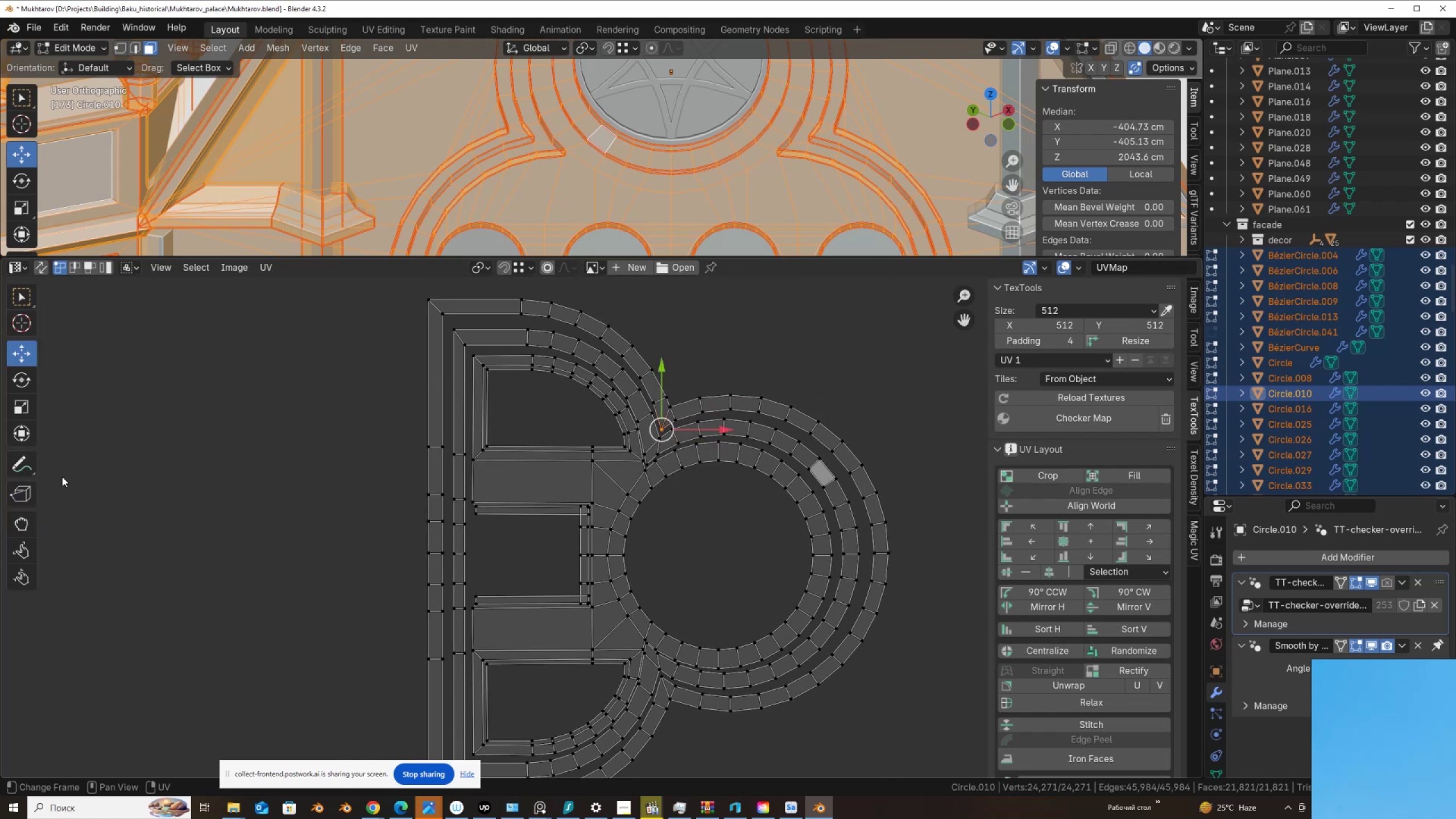 
left_click([18, 524])
 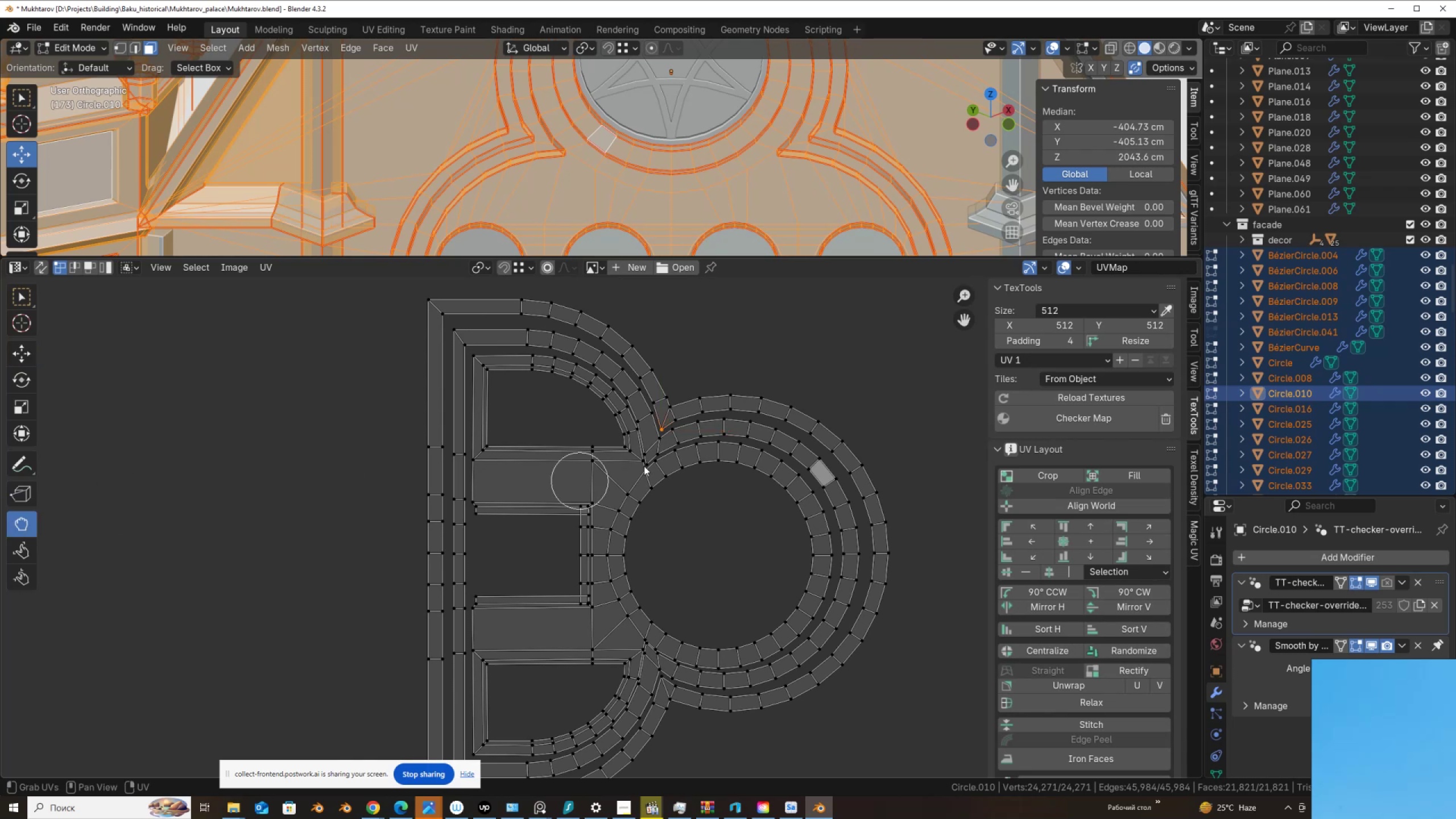 
scroll: coordinate [659, 455], scroll_direction: down, amount: 3.0
 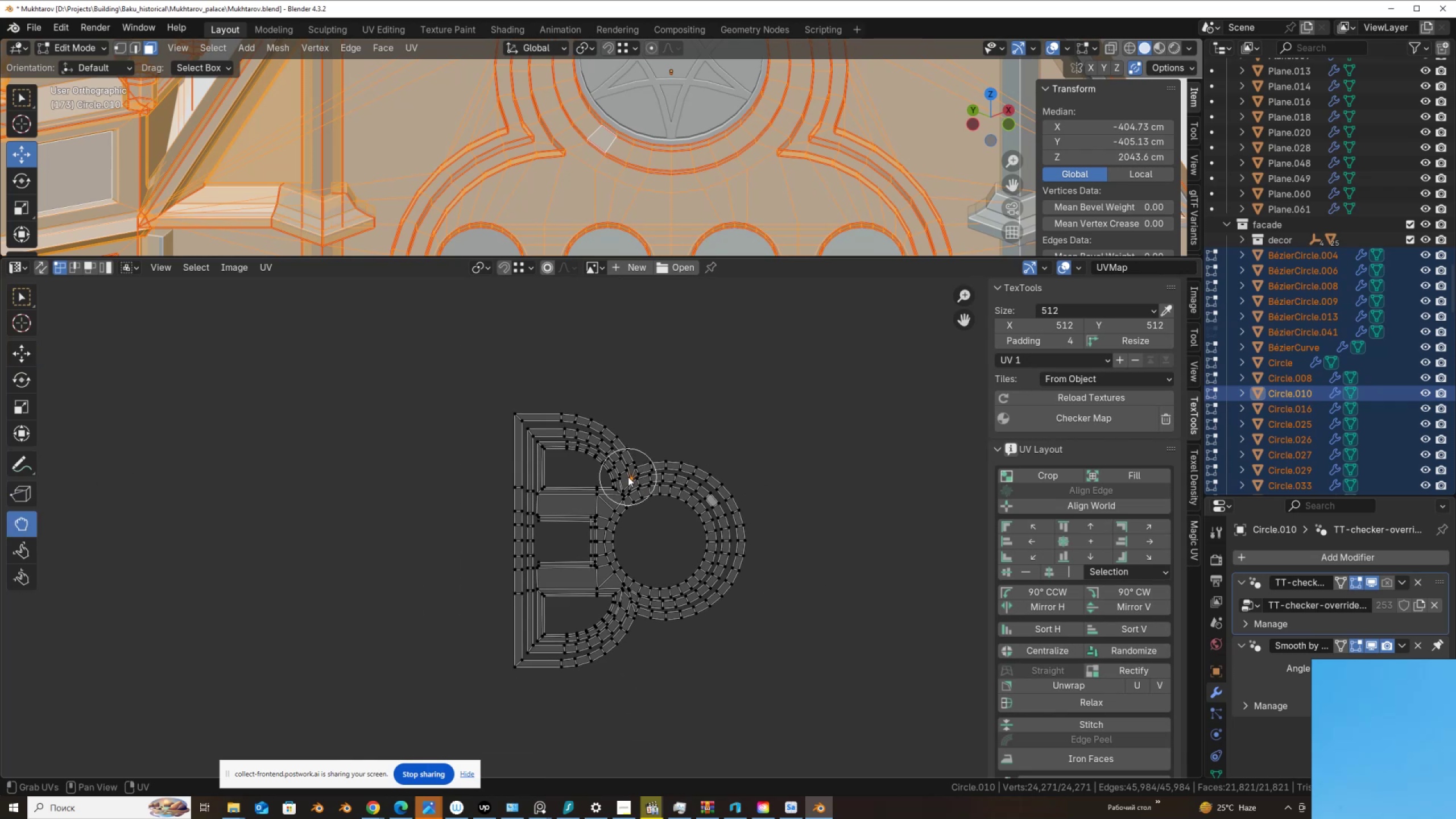 
left_click_drag(start_coordinate=[631, 474], to_coordinate=[632, 470])
 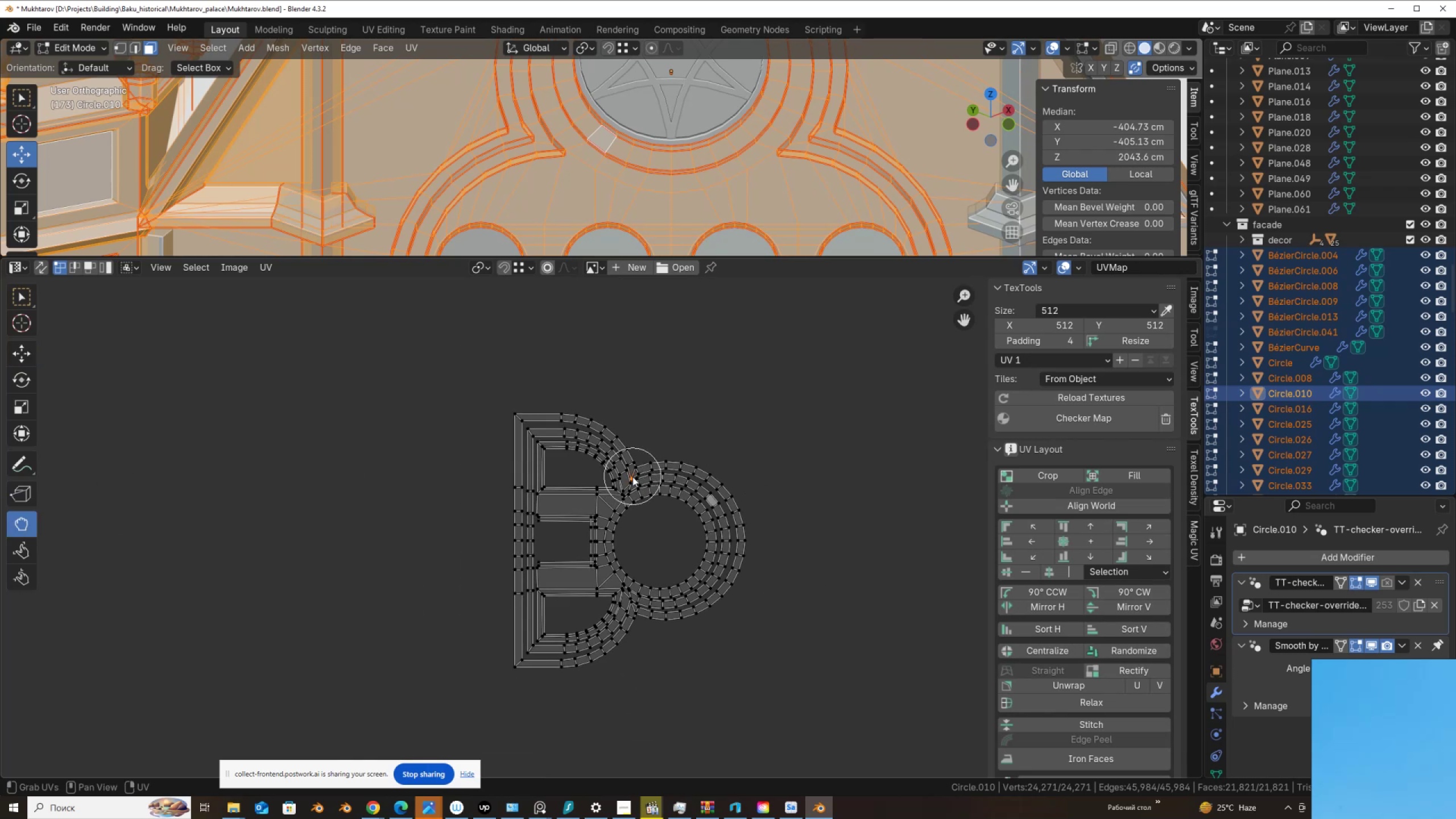 
left_click_drag(start_coordinate=[632, 477], to_coordinate=[634, 472])
 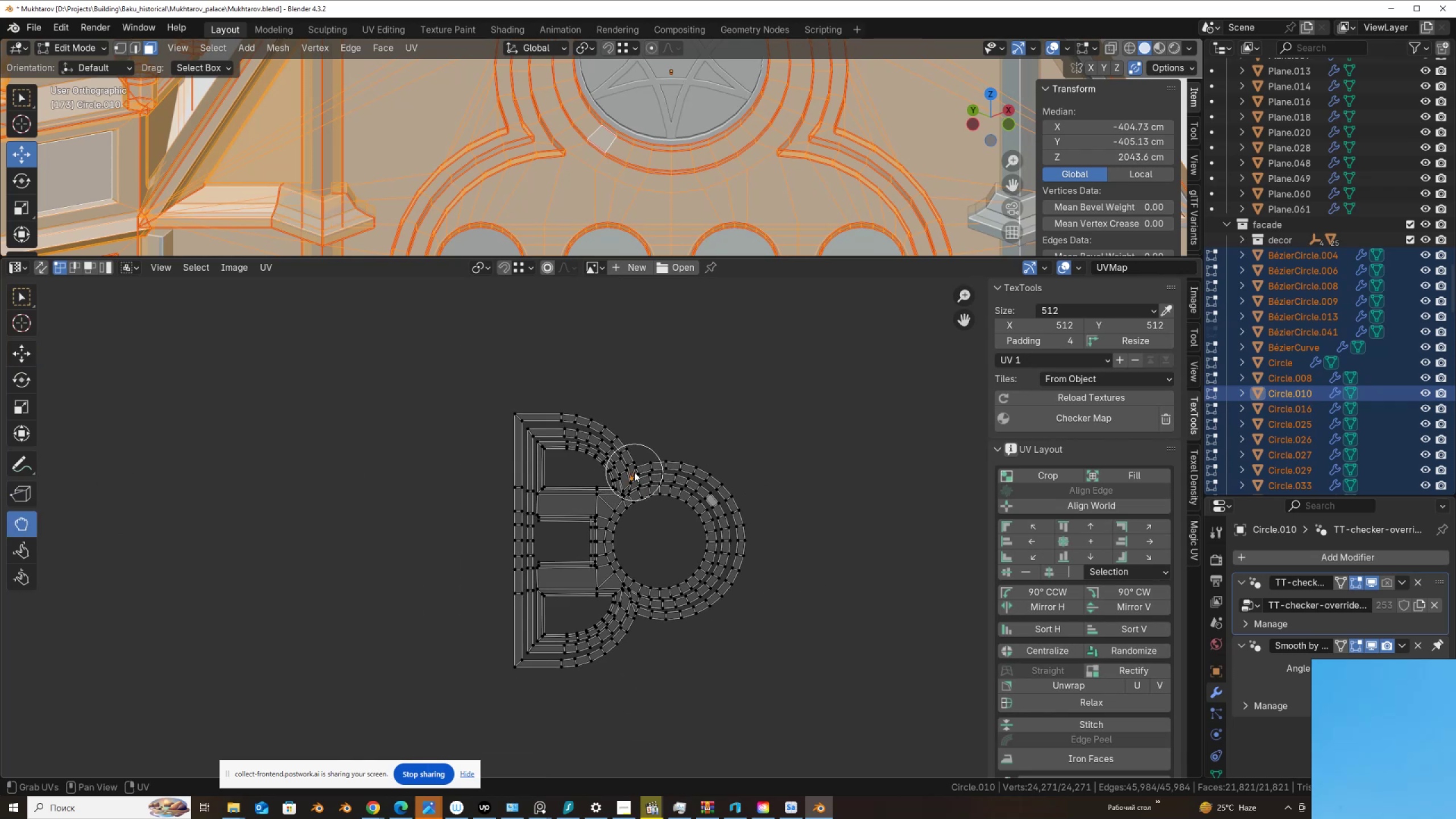 
scroll: coordinate [634, 472], scroll_direction: up, amount: 2.0
 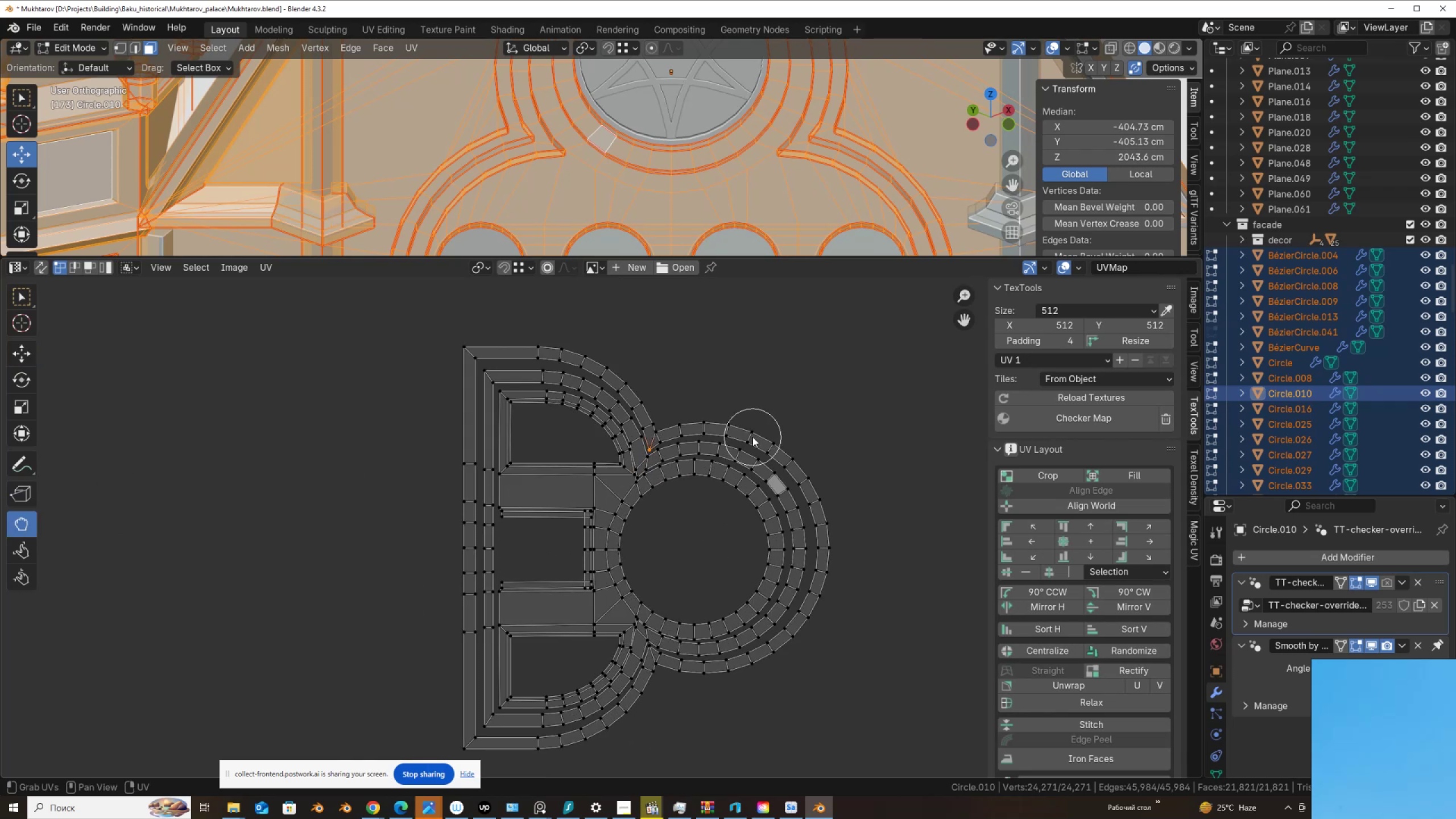 
key(Control+NumpadAdd)
 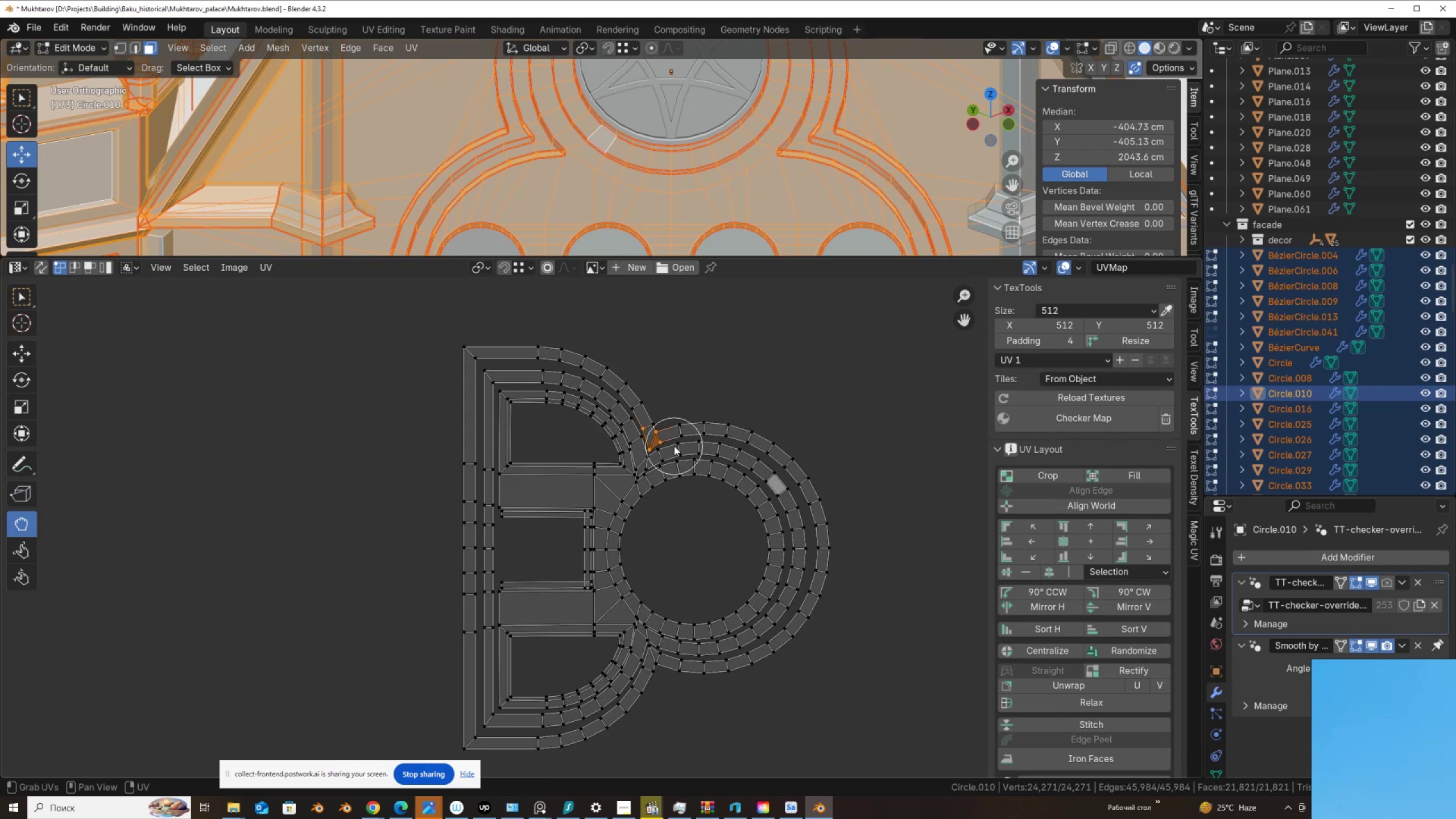 
left_click_drag(start_coordinate=[652, 440], to_coordinate=[657, 425])
 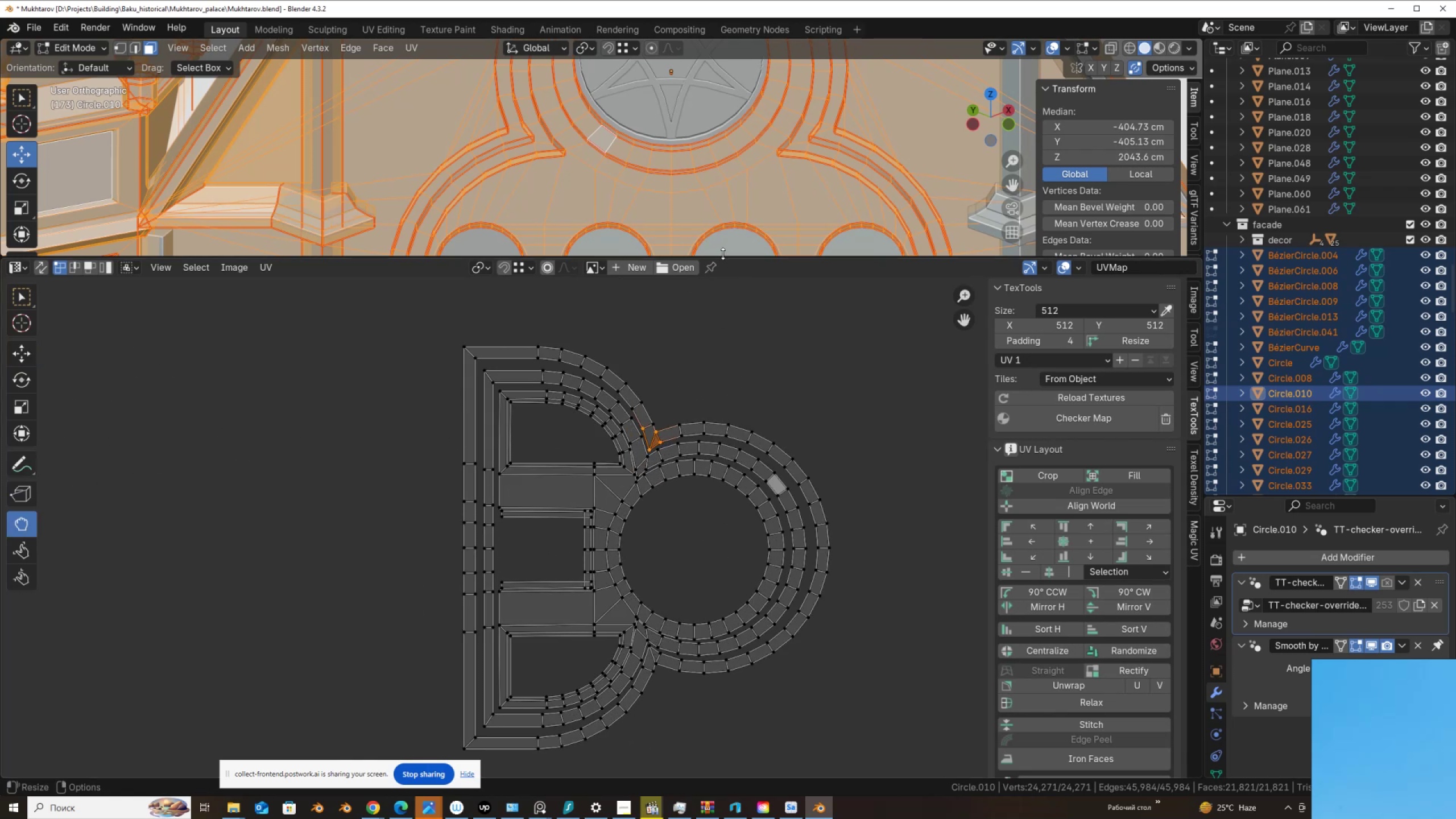 
scroll: coordinate [588, 442], scroll_direction: down, amount: 4.0
 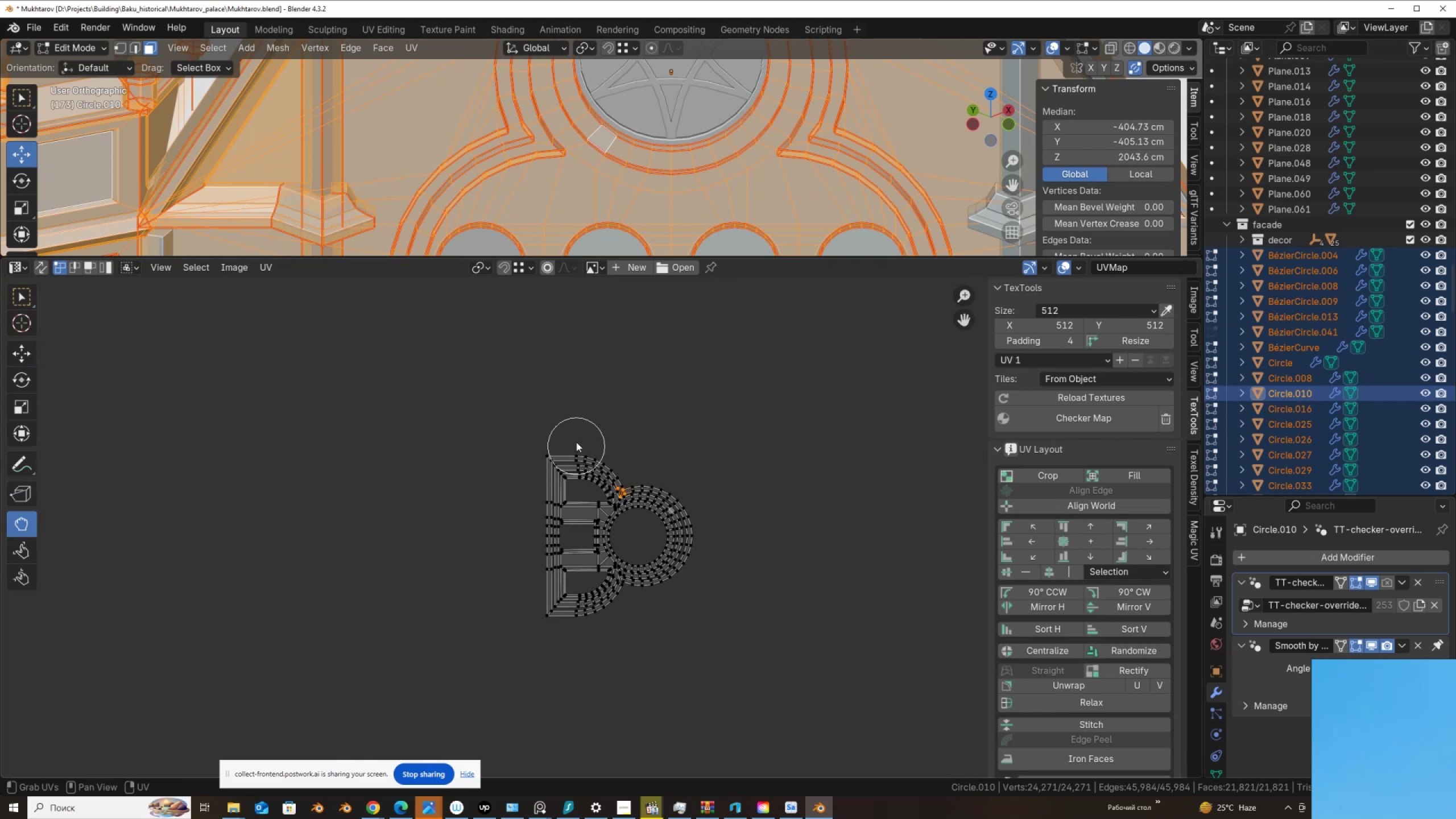 
left_click_drag(start_coordinate=[568, 450], to_coordinate=[664, 524])
 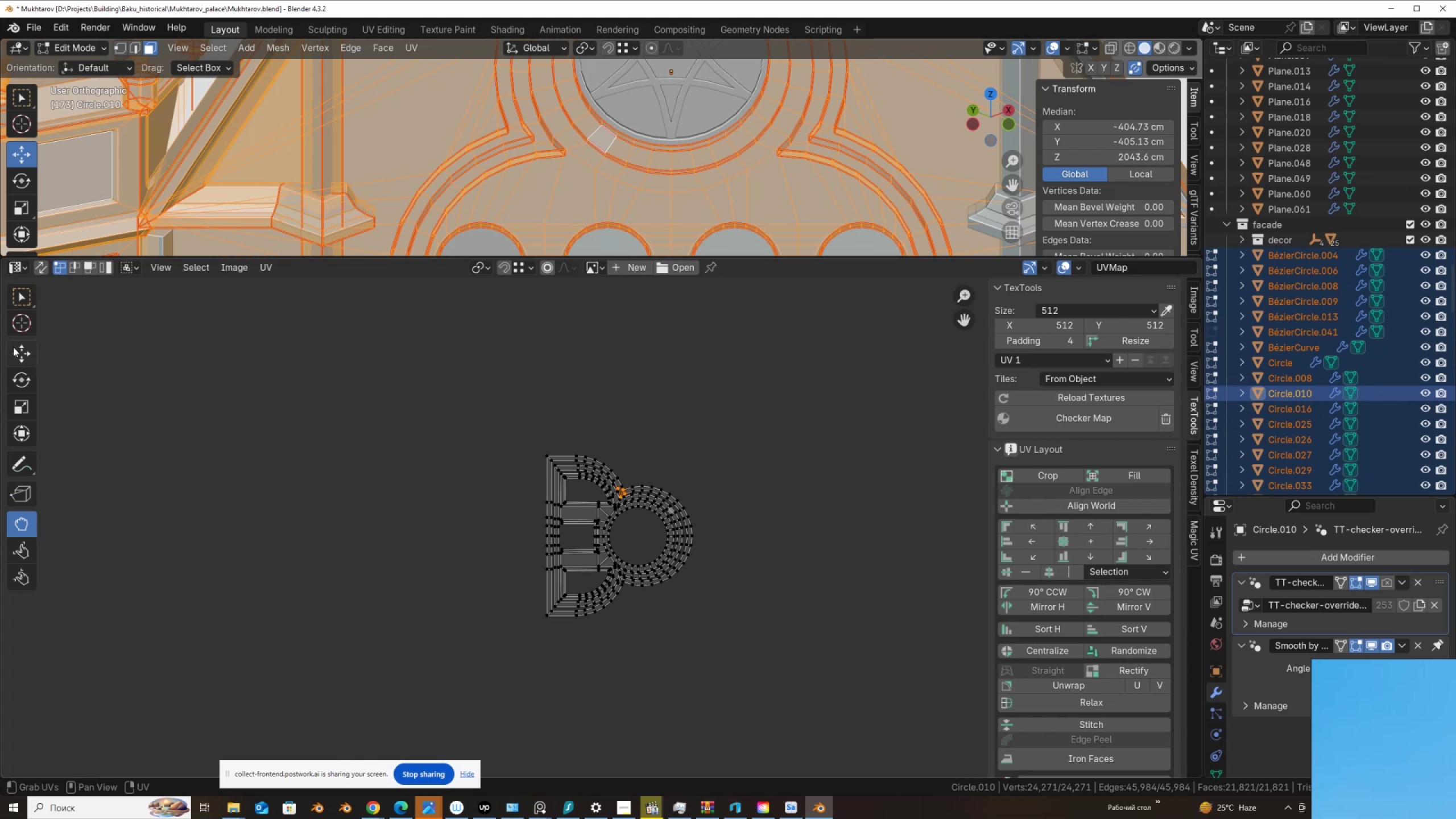 
left_click([13, 357])
 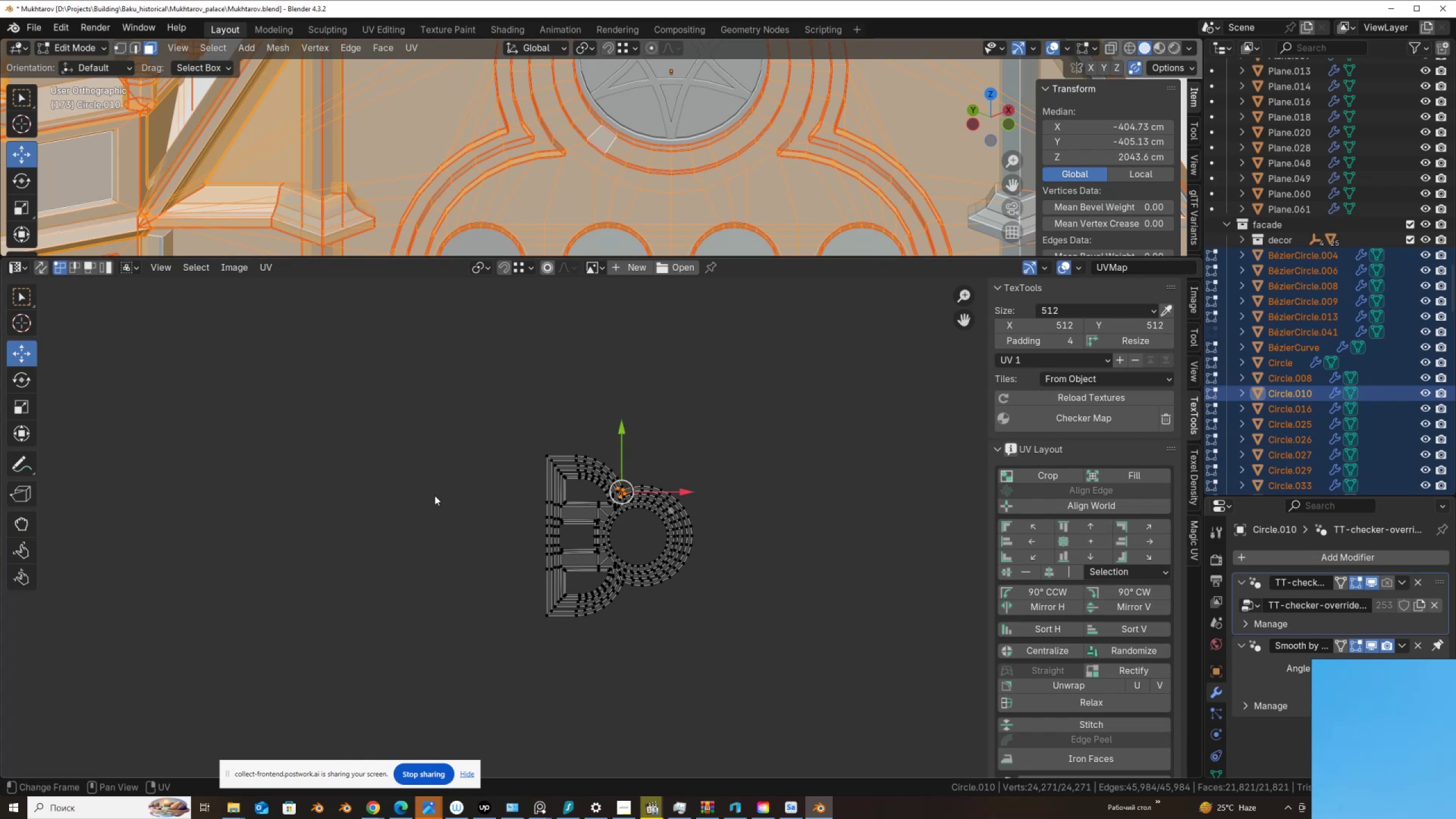 
scroll: coordinate [663, 519], scroll_direction: up, amount: 5.0
 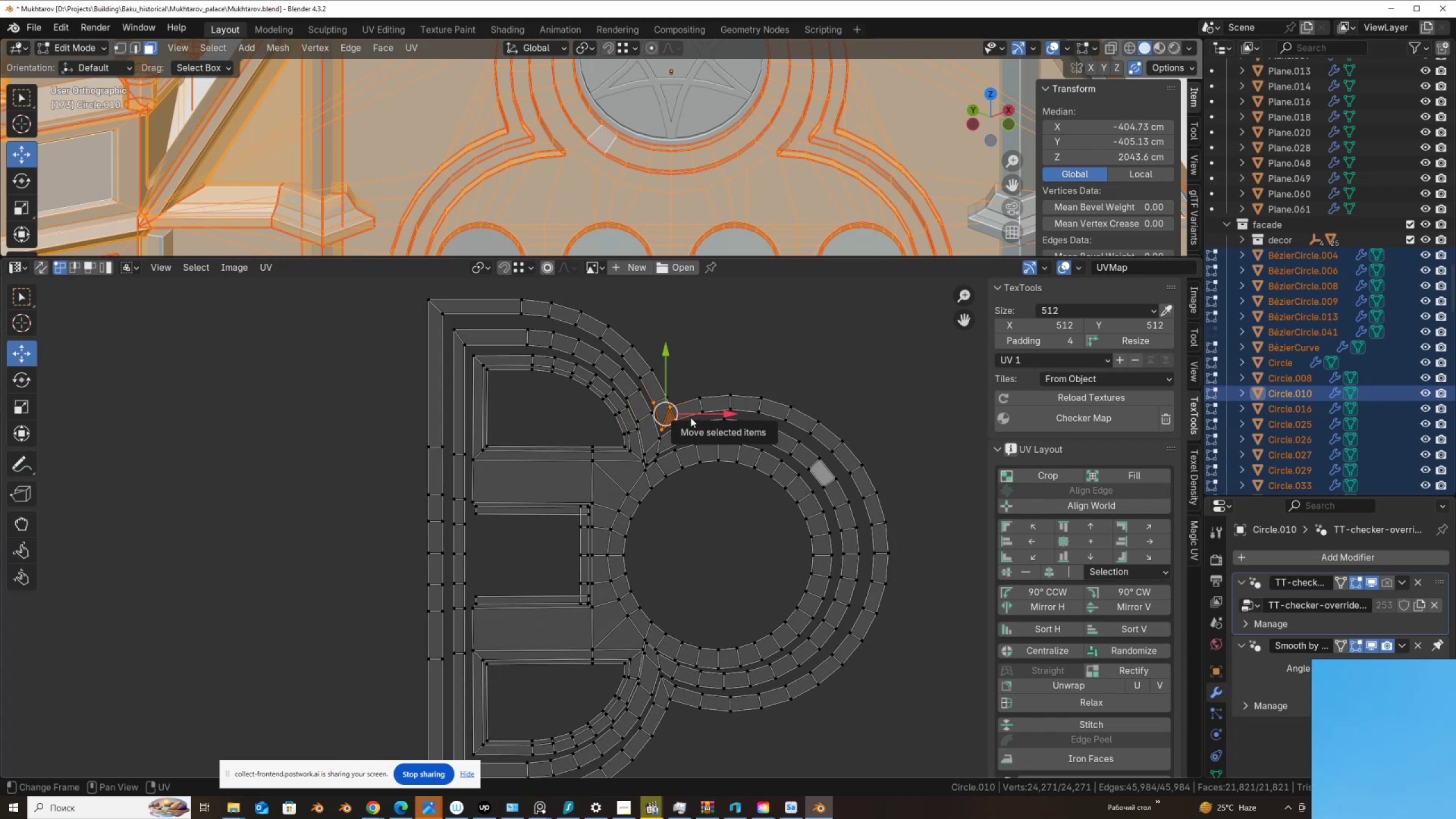 
key(G)
 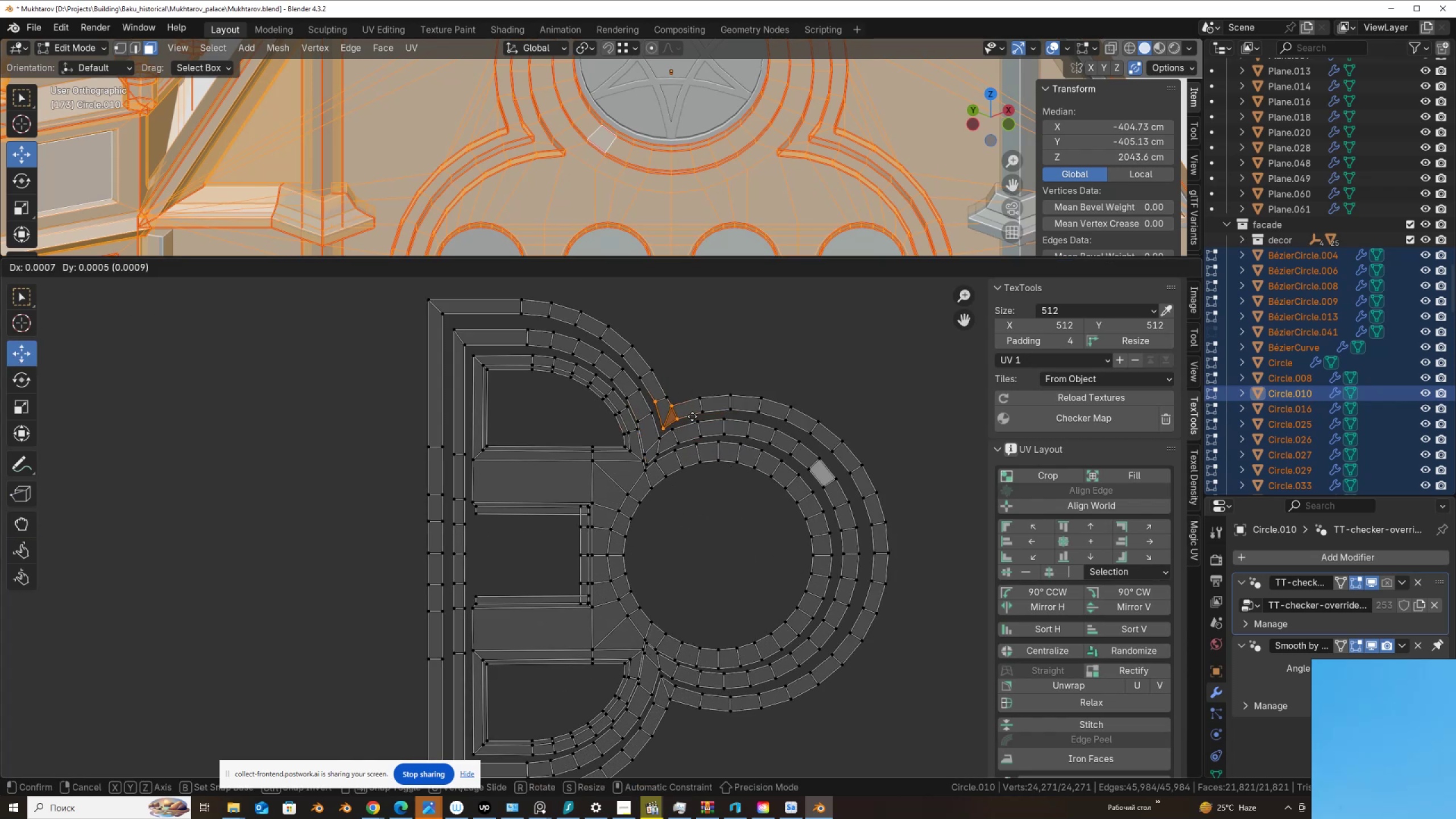 
right_click([692, 416])
 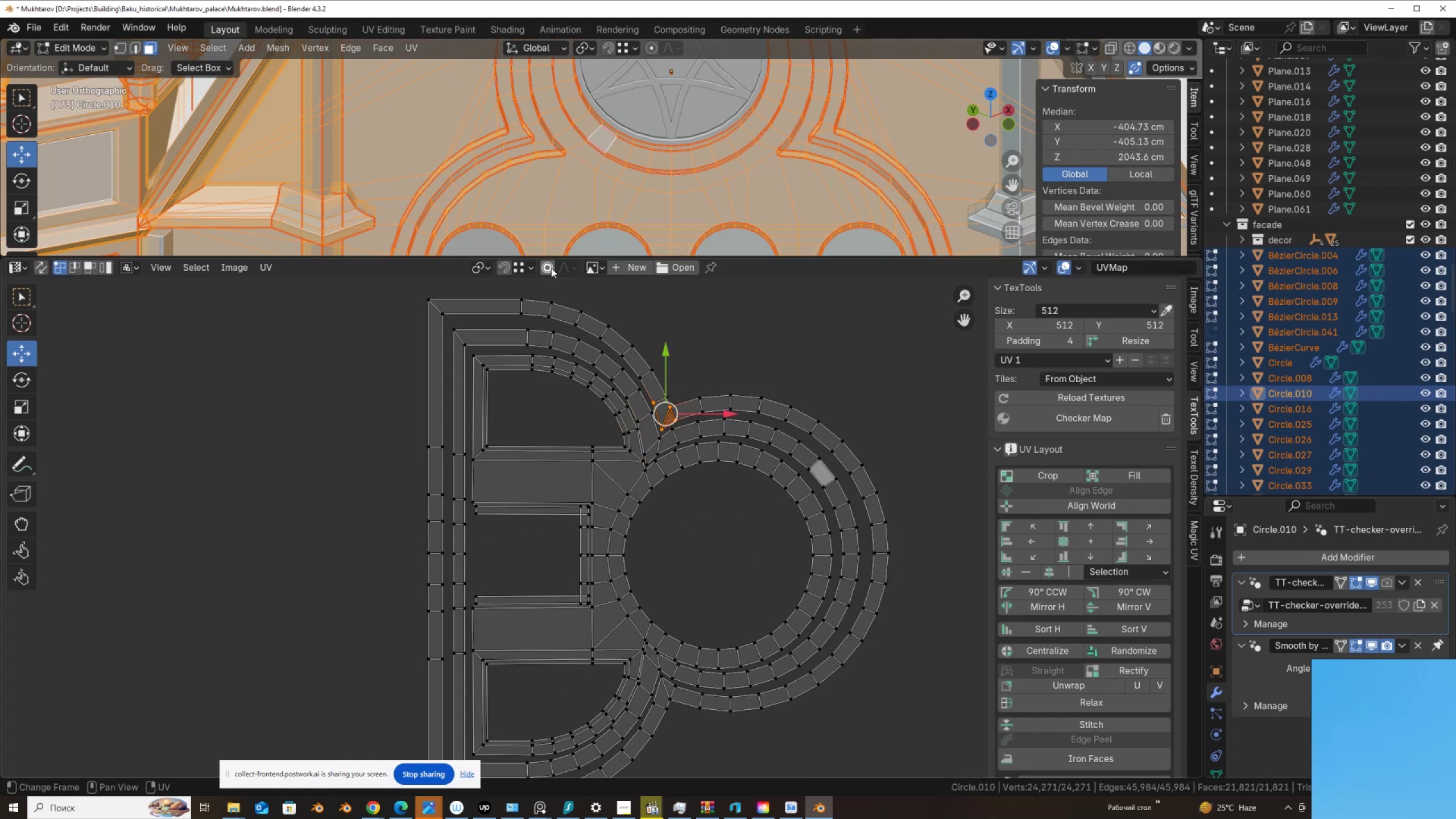 
left_click([551, 267])
 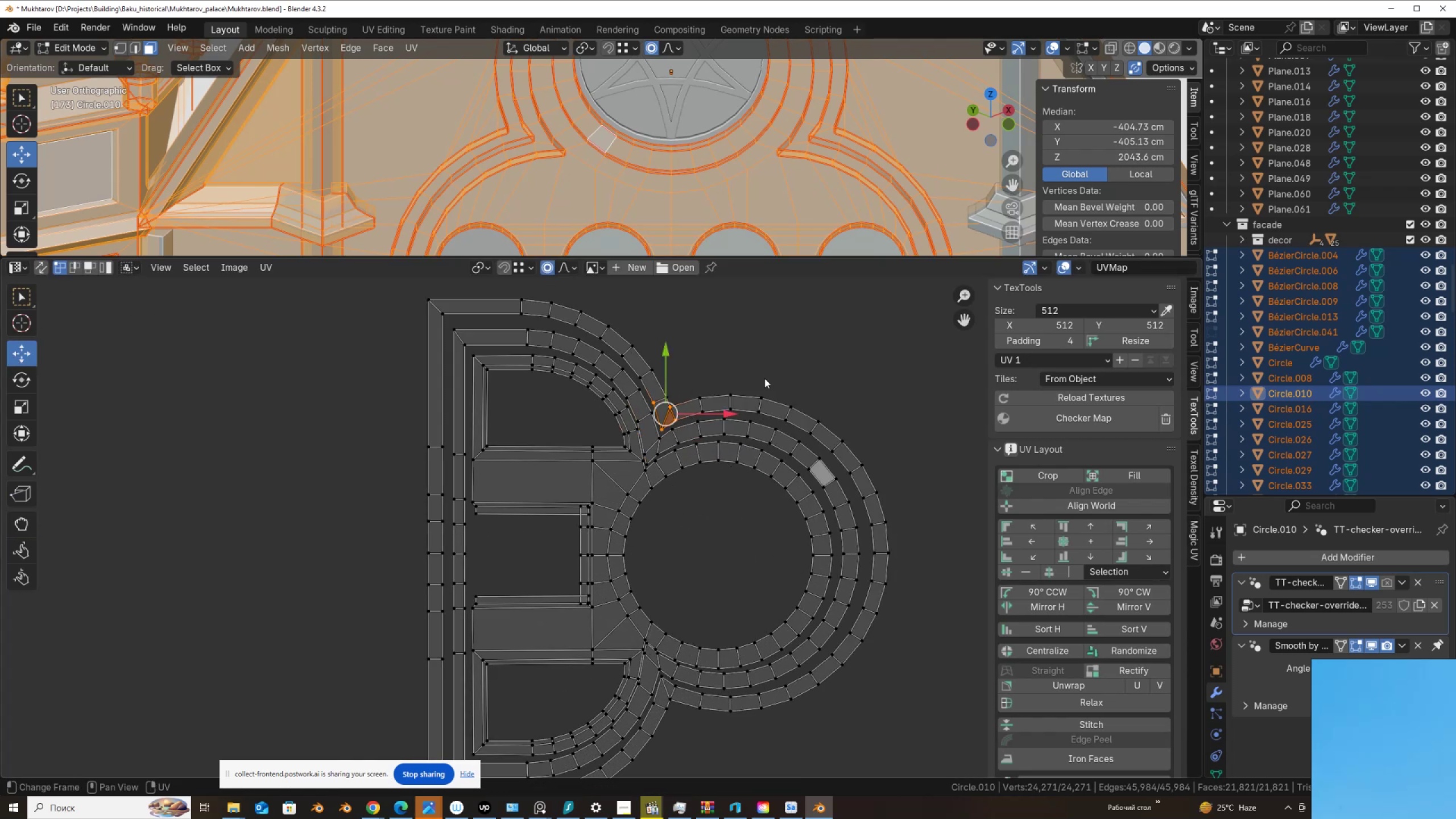 
key(G)
 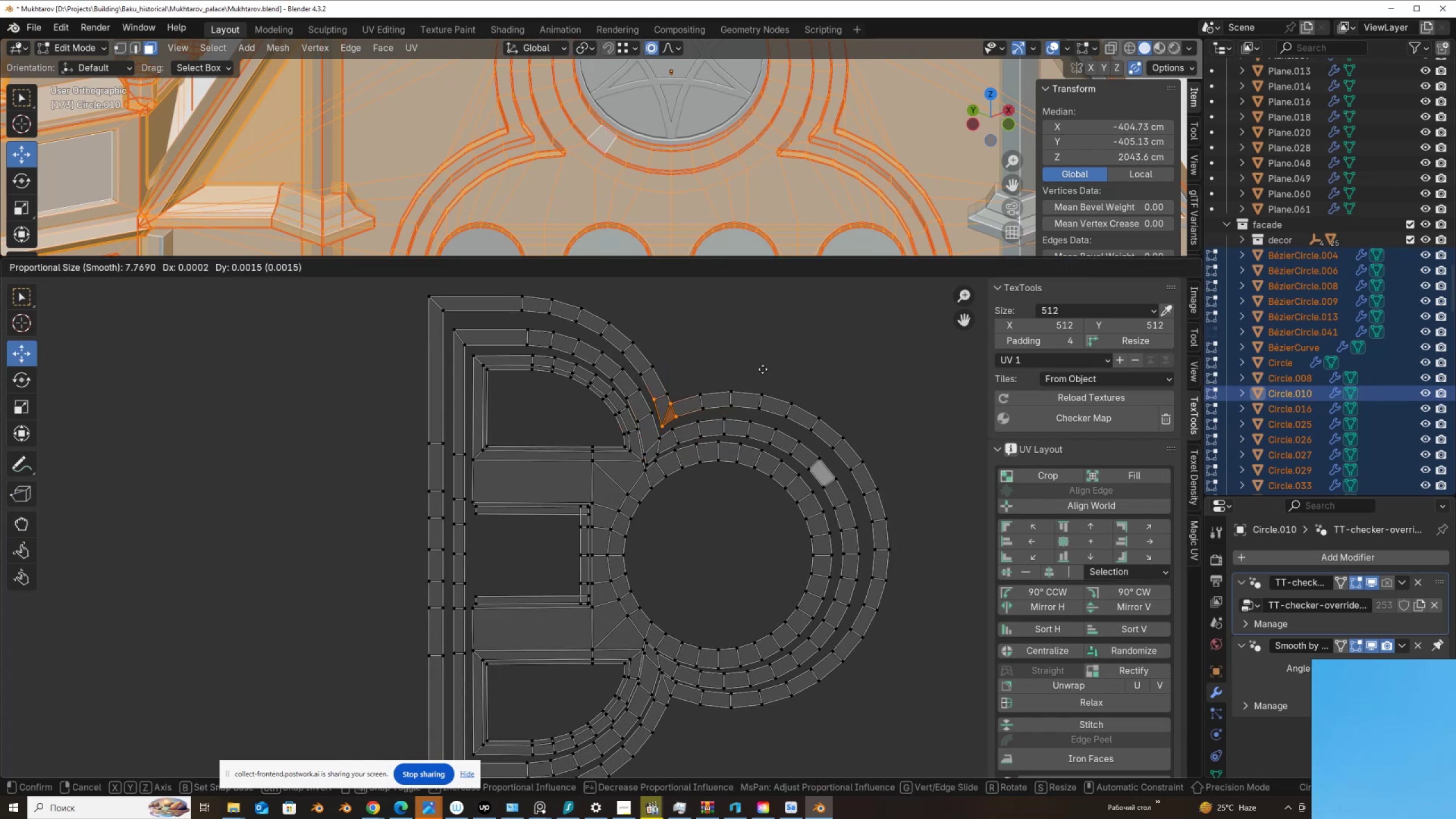 
scroll: coordinate [763, 369], scroll_direction: up, amount: 56.0
 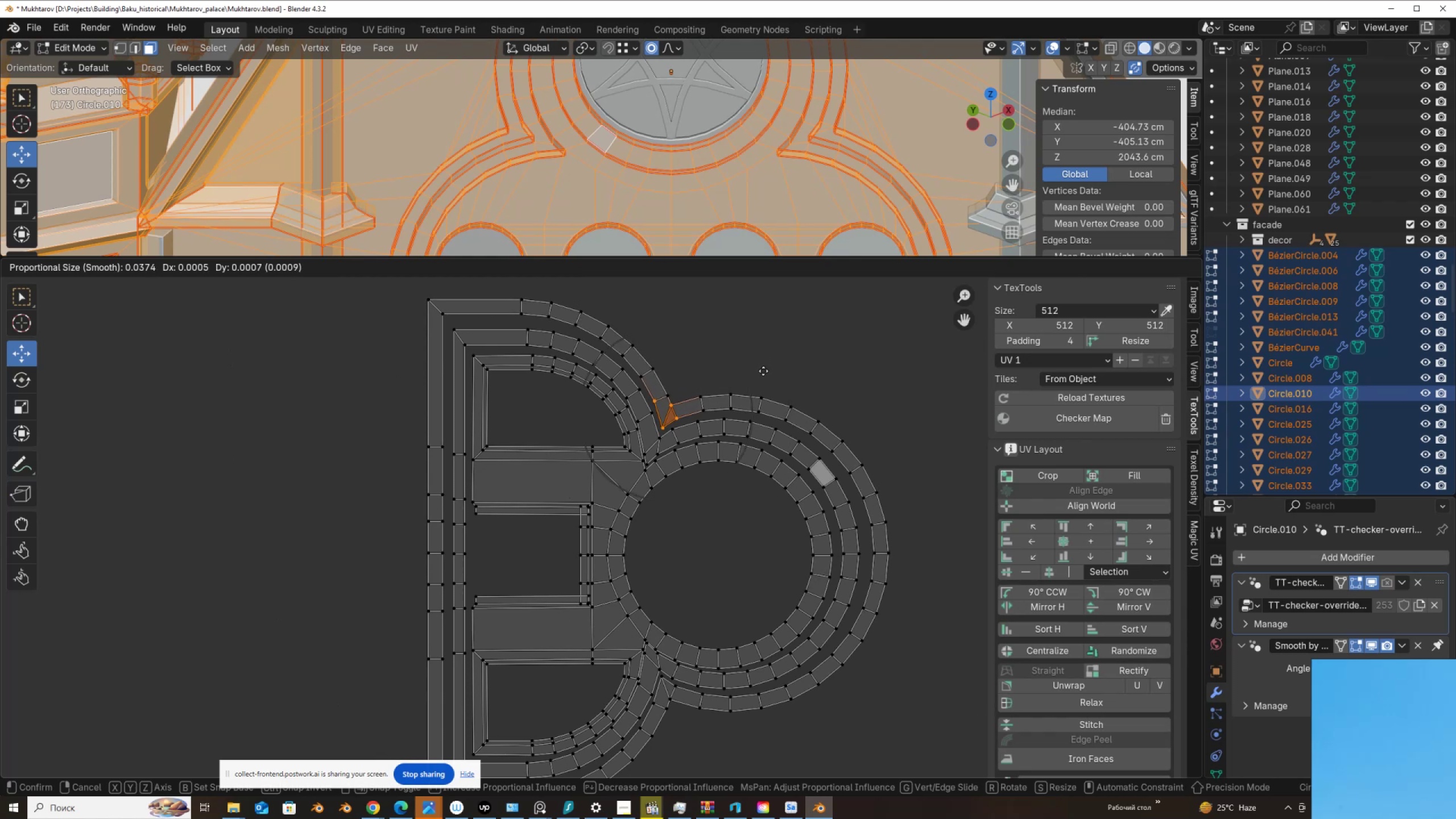 
left_click([763, 371])
 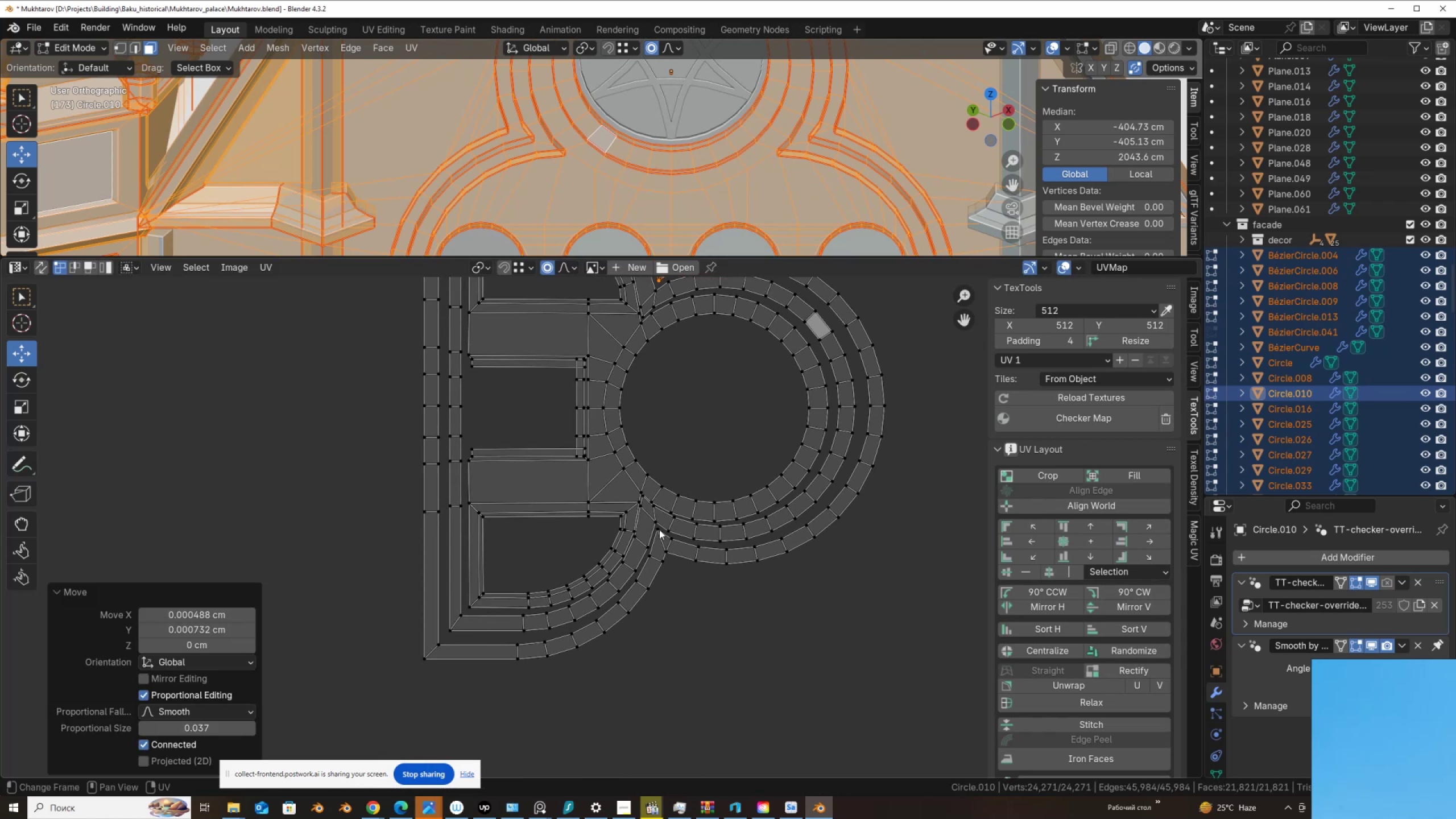 
key(G)
 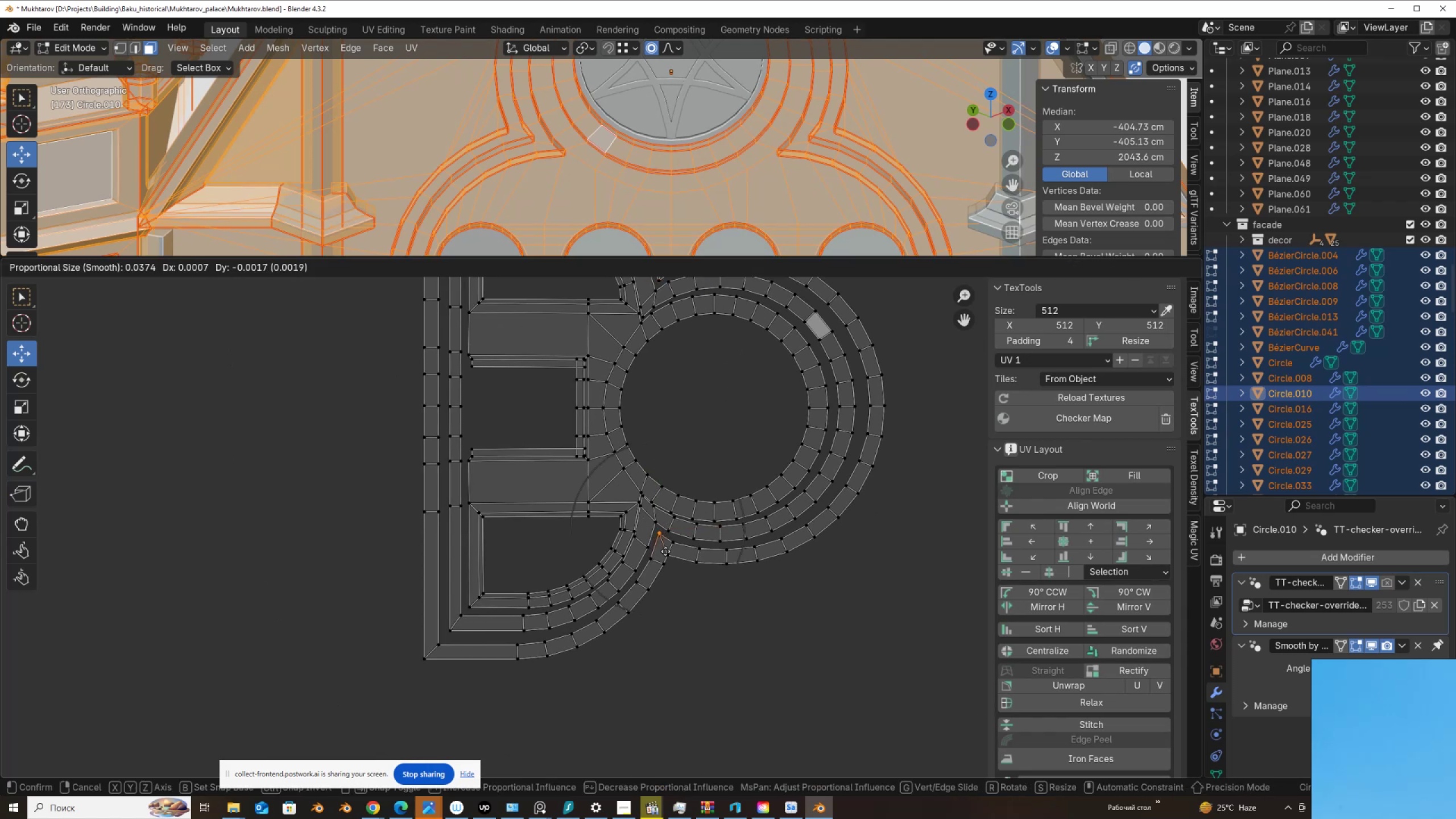 
left_click([665, 551])
 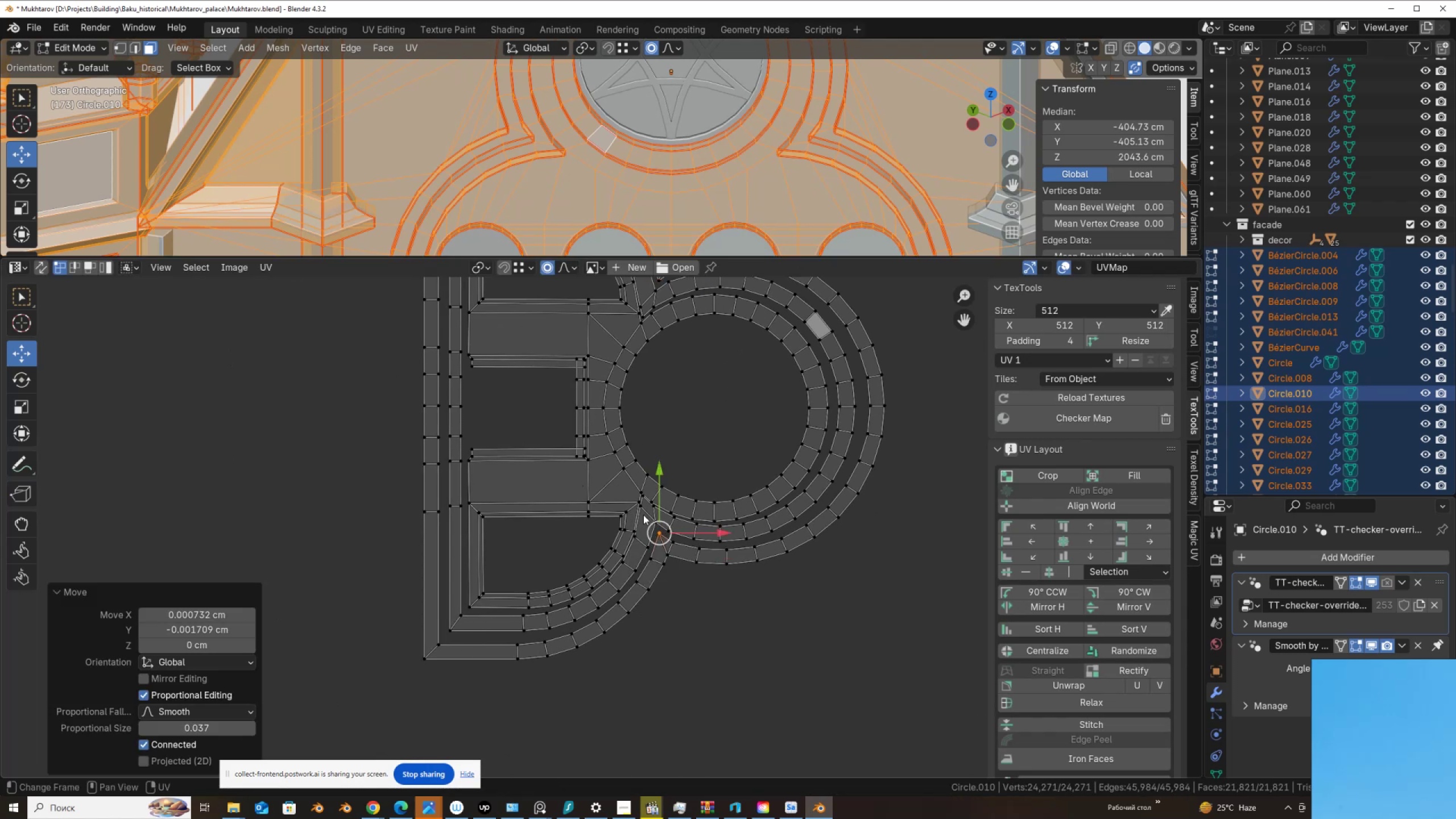 
left_click([643, 498])
 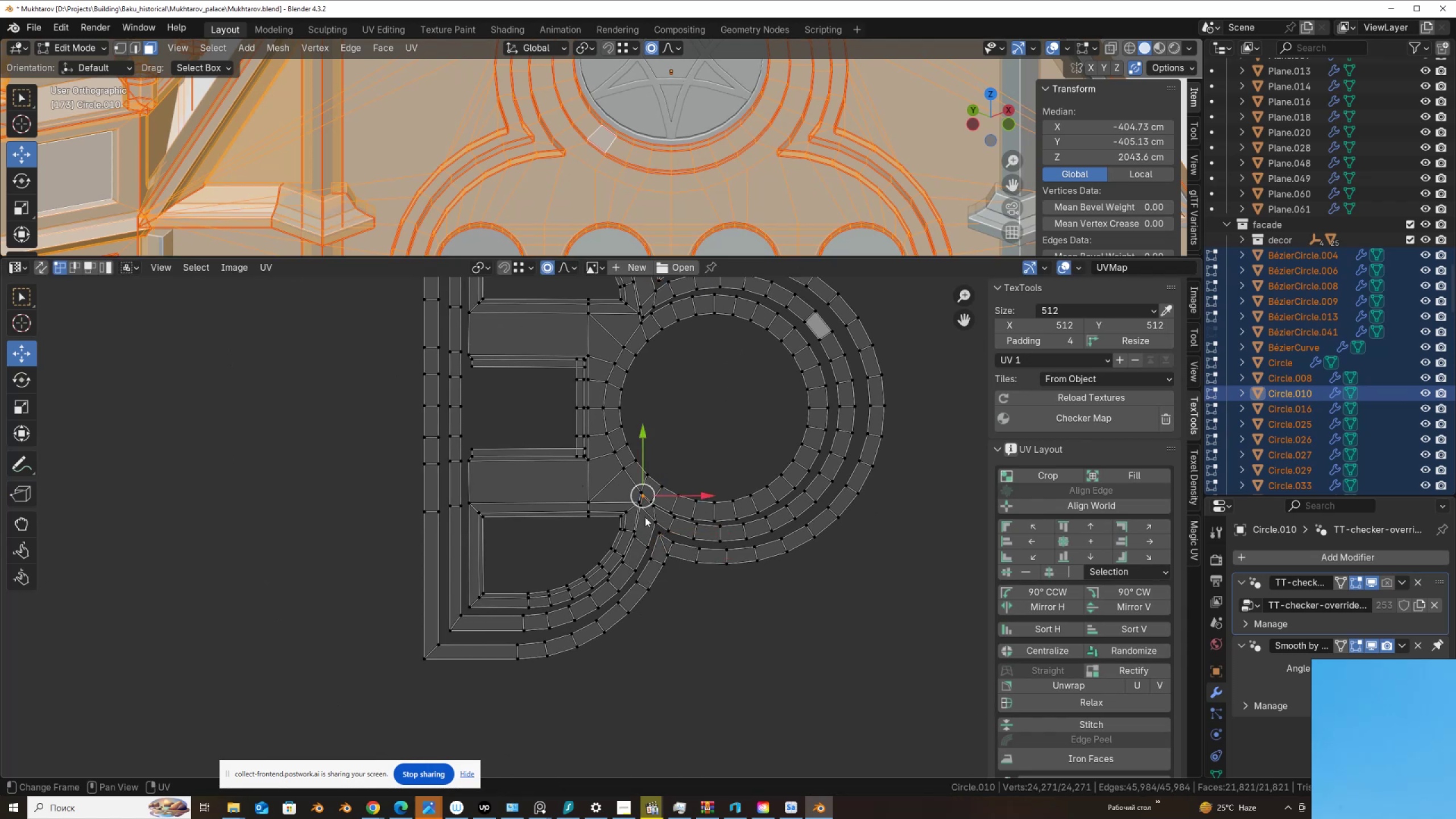 
key(G)
 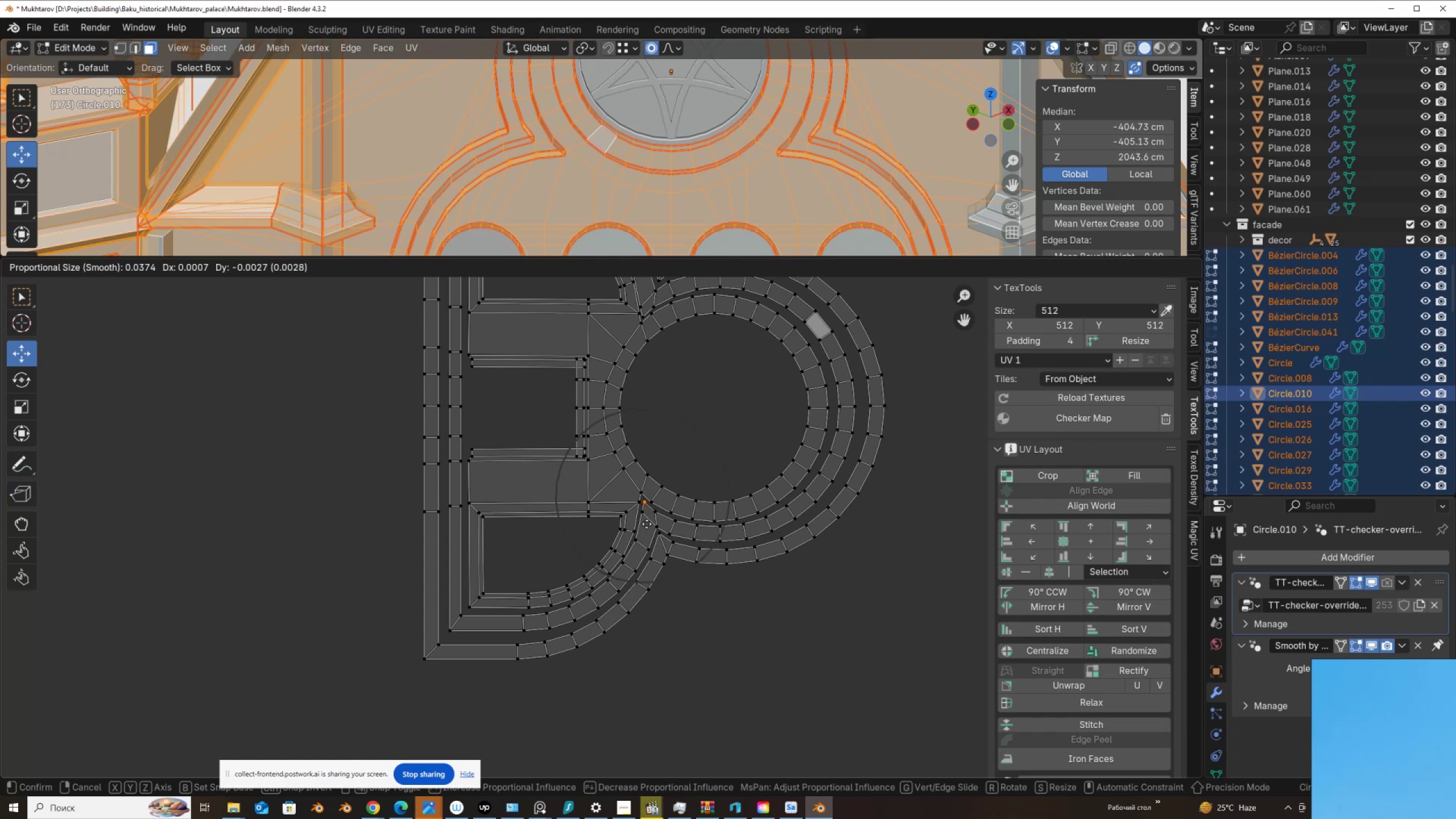 
left_click([647, 524])
 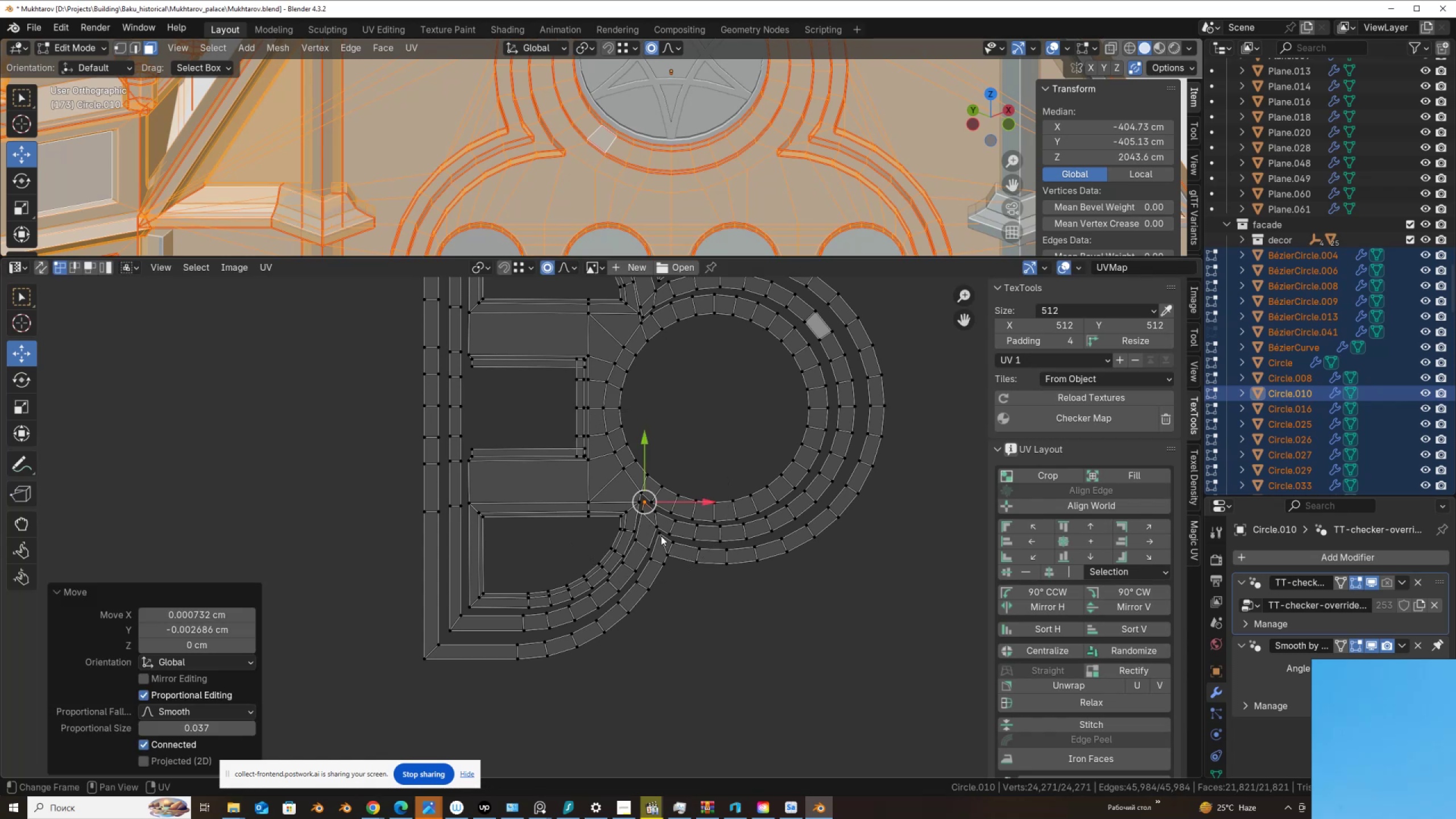 
left_click([661, 535])
 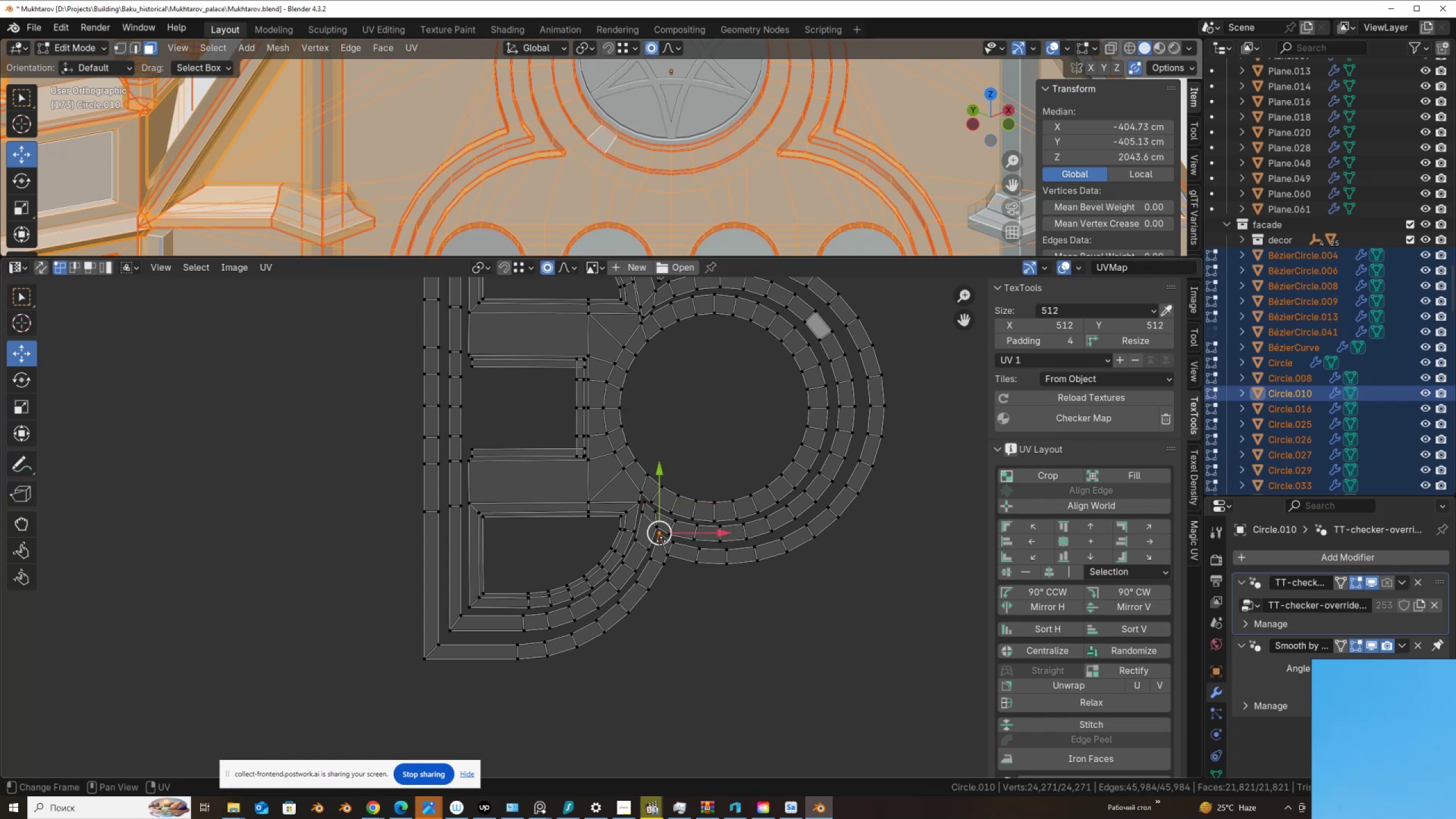 
key(G)
 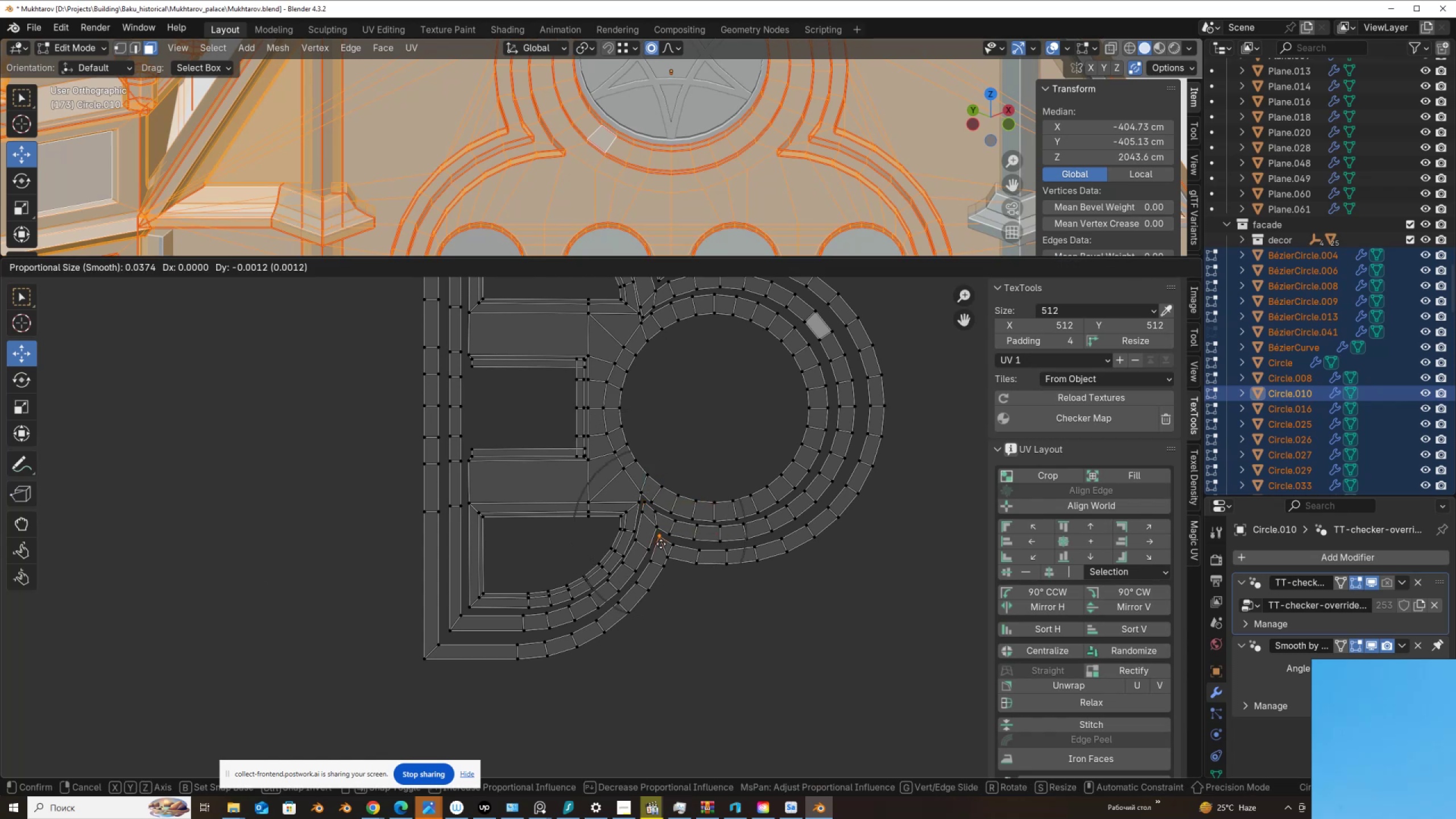 
left_click([661, 544])
 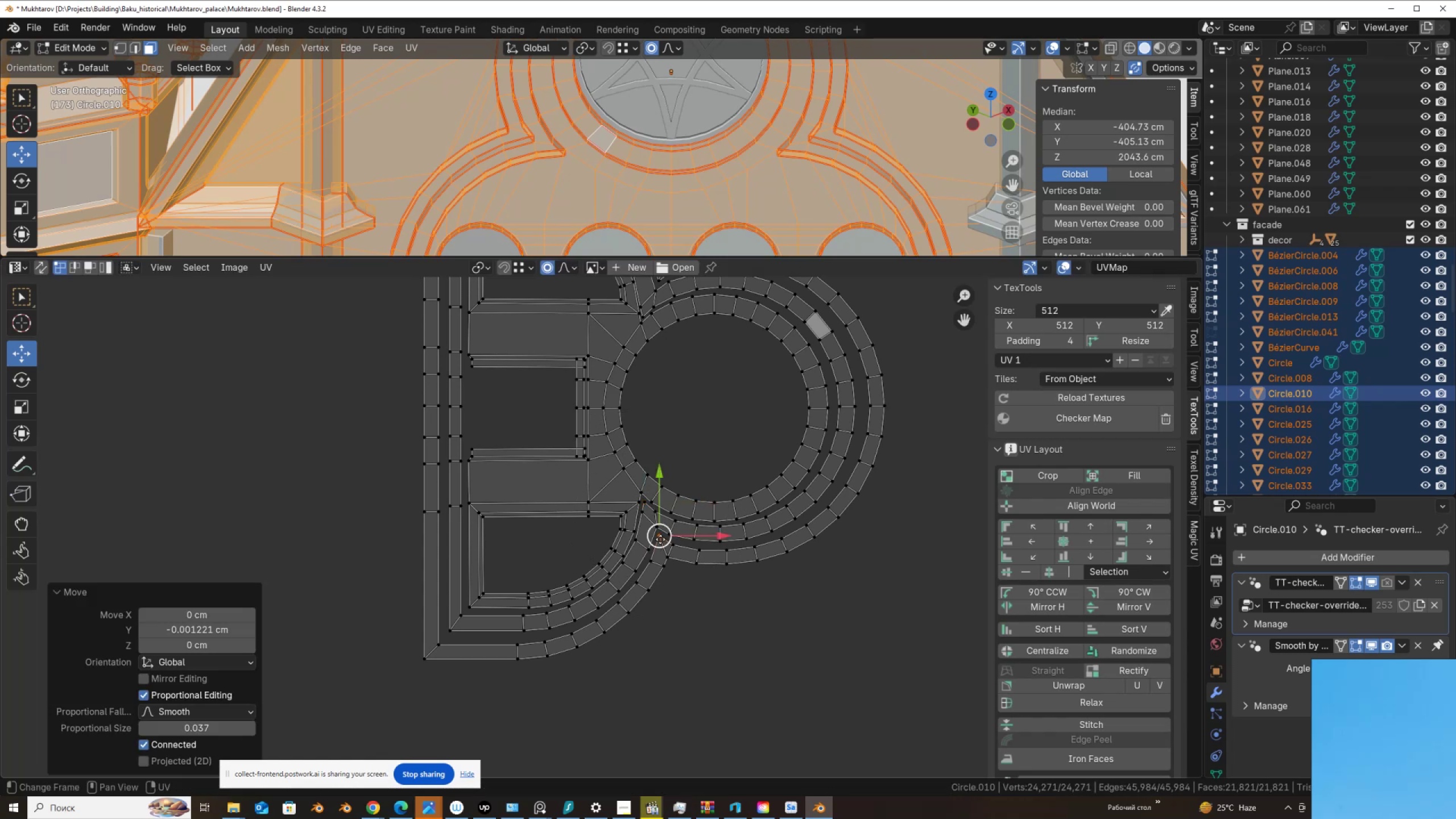 
scroll: coordinate [658, 415], scroll_direction: none, amount: 0.0
 